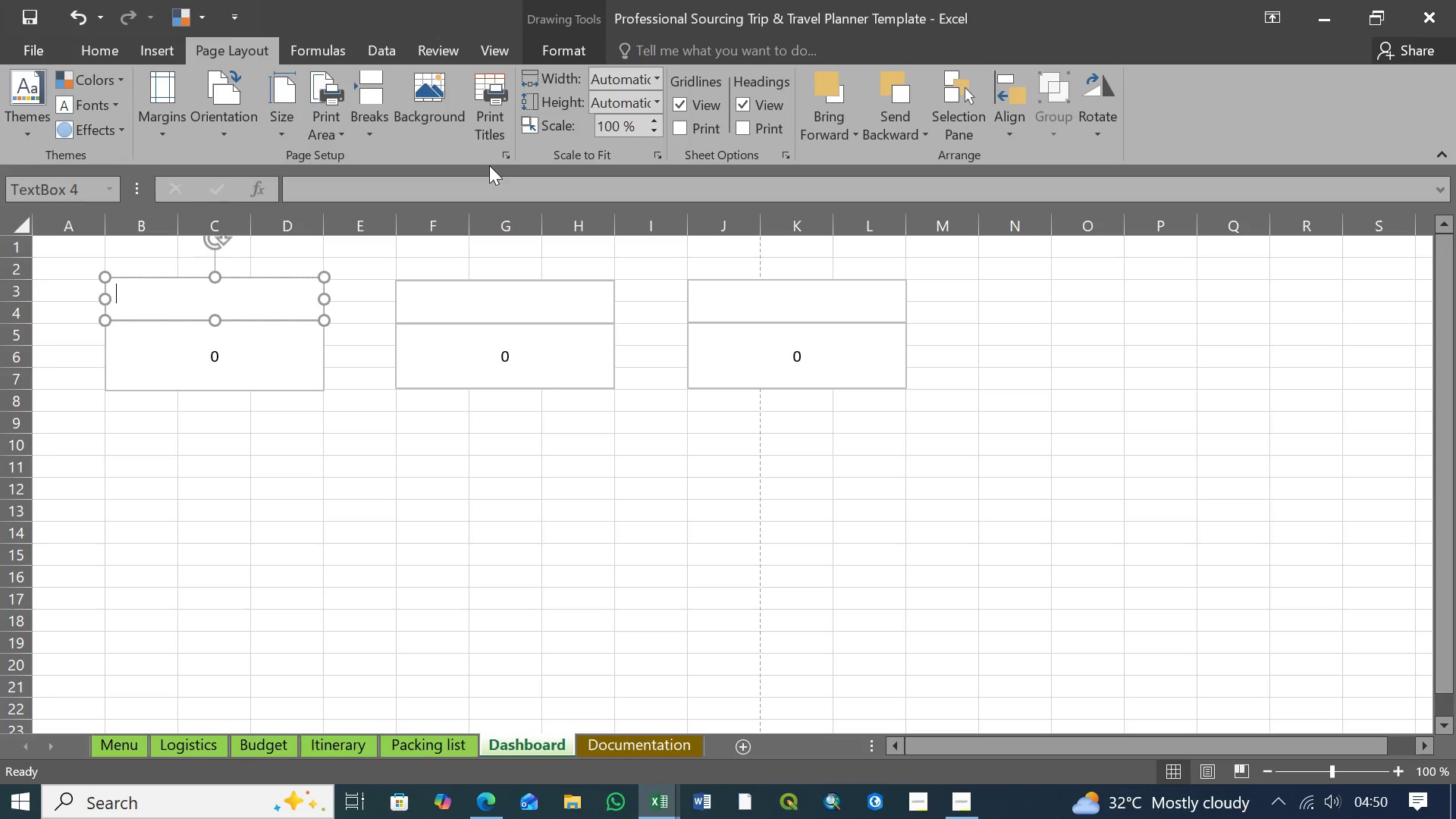 
mouse_move([552, 102])
 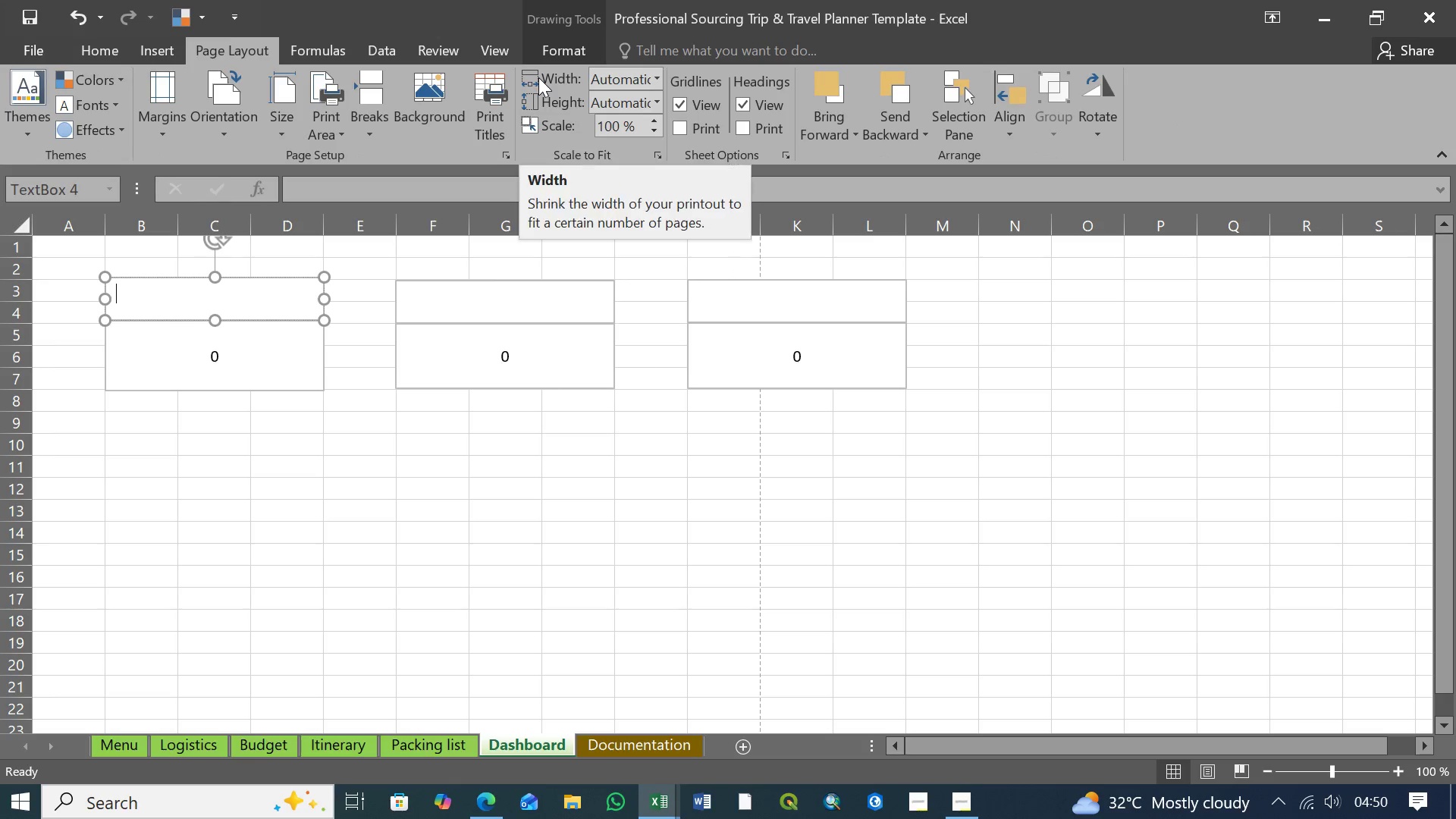 
left_click([656, 80])
 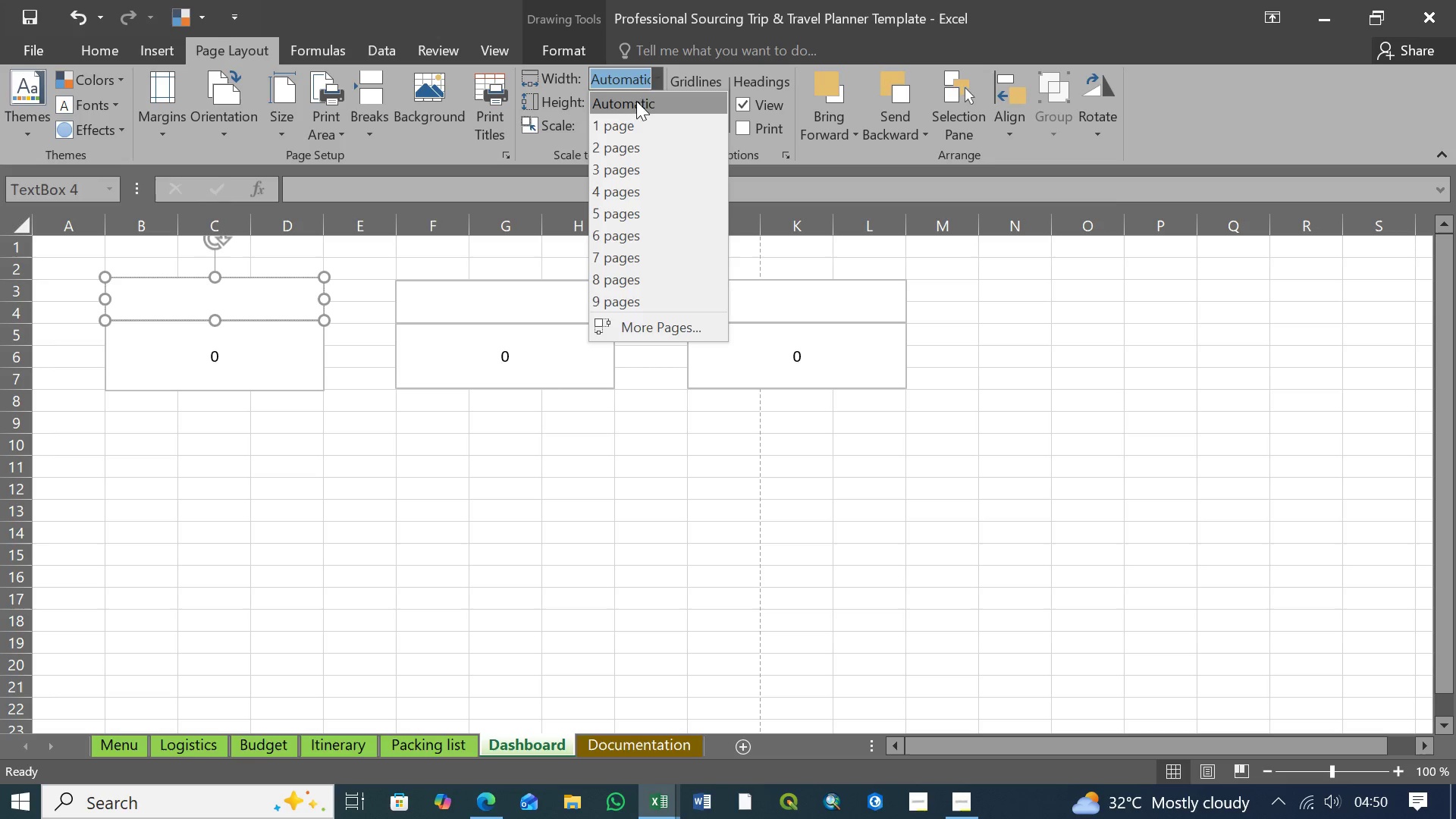 
wait(6.19)
 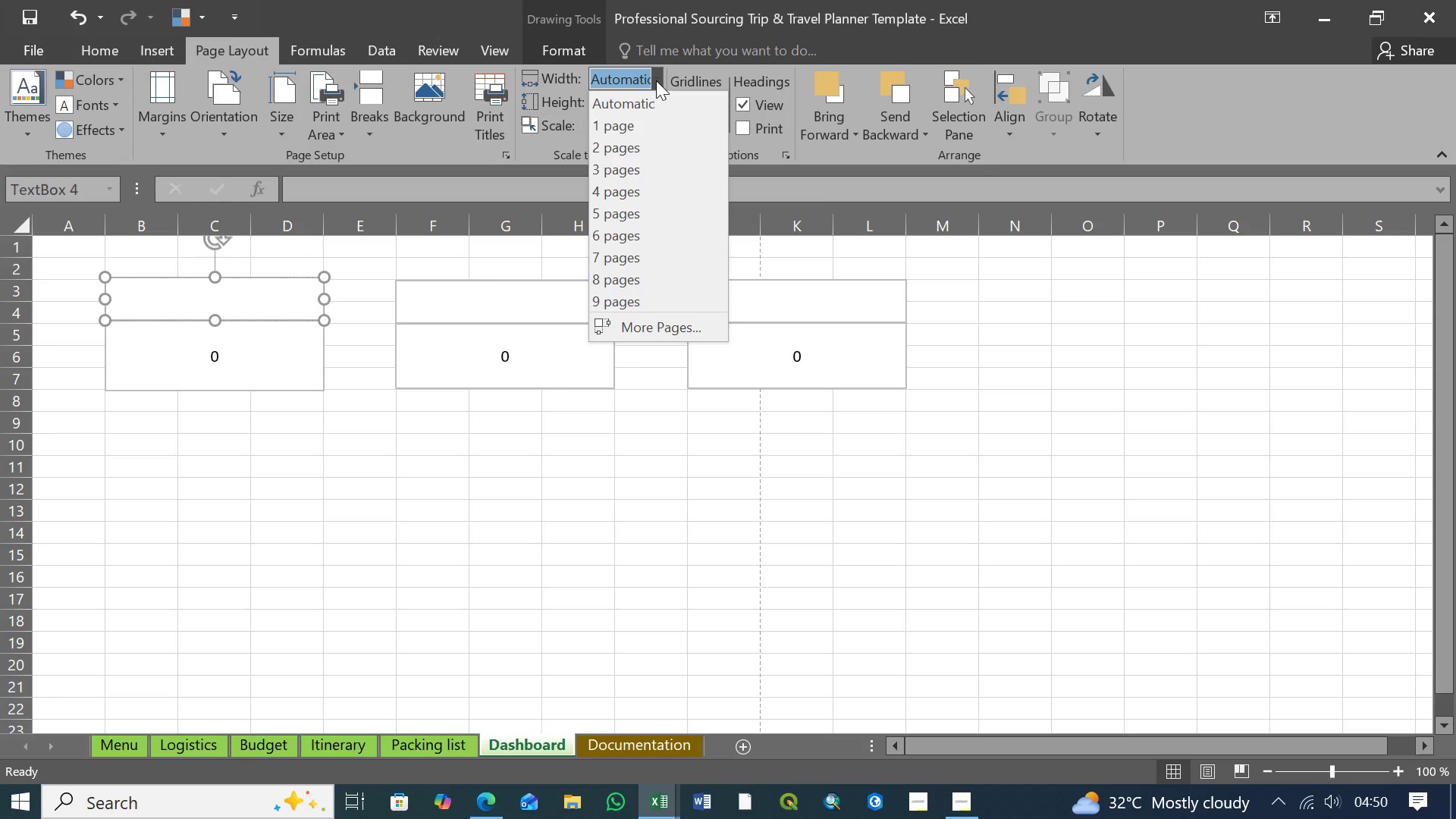 
left_click([628, 127])
 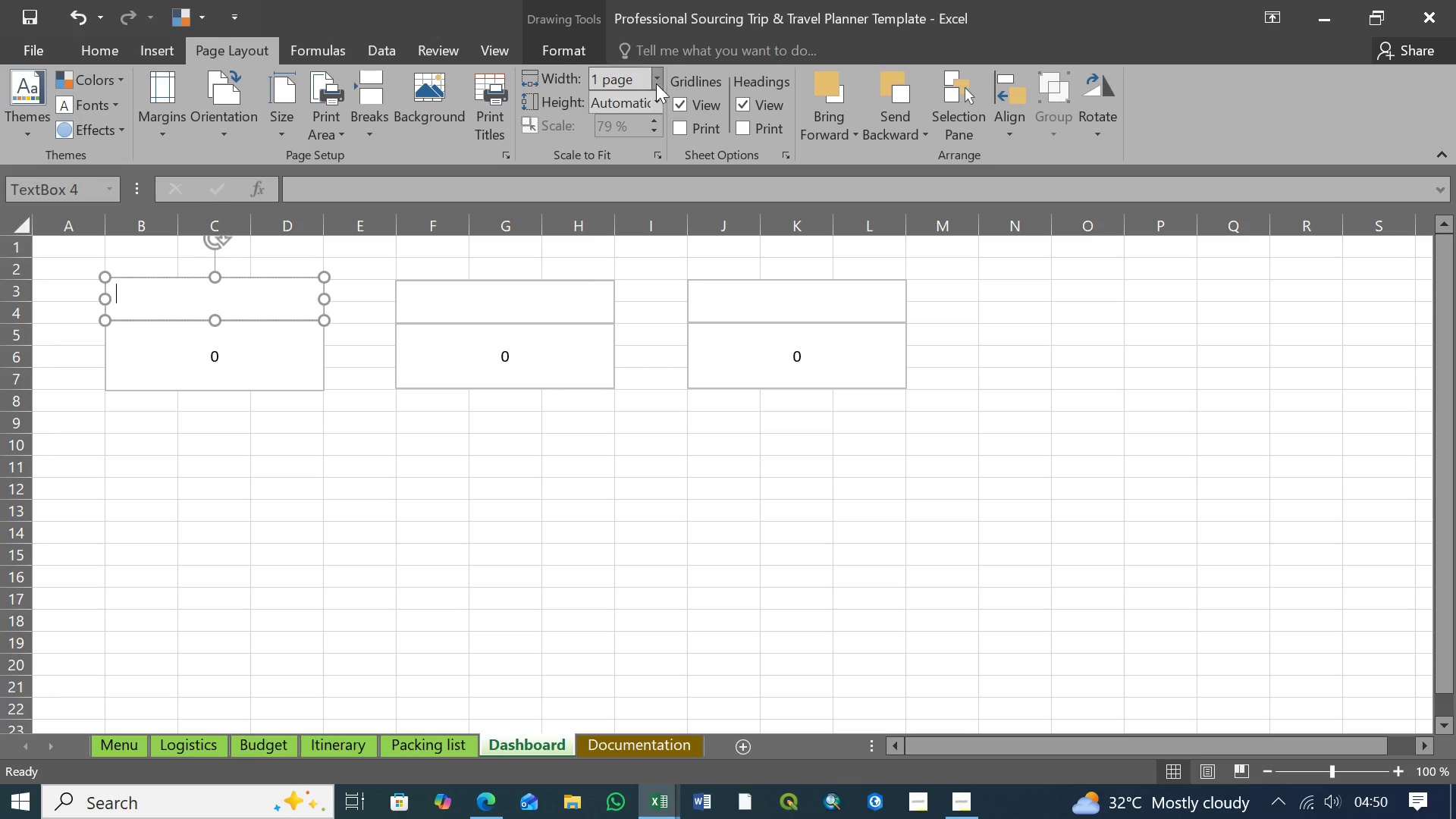 
left_click([656, 83])
 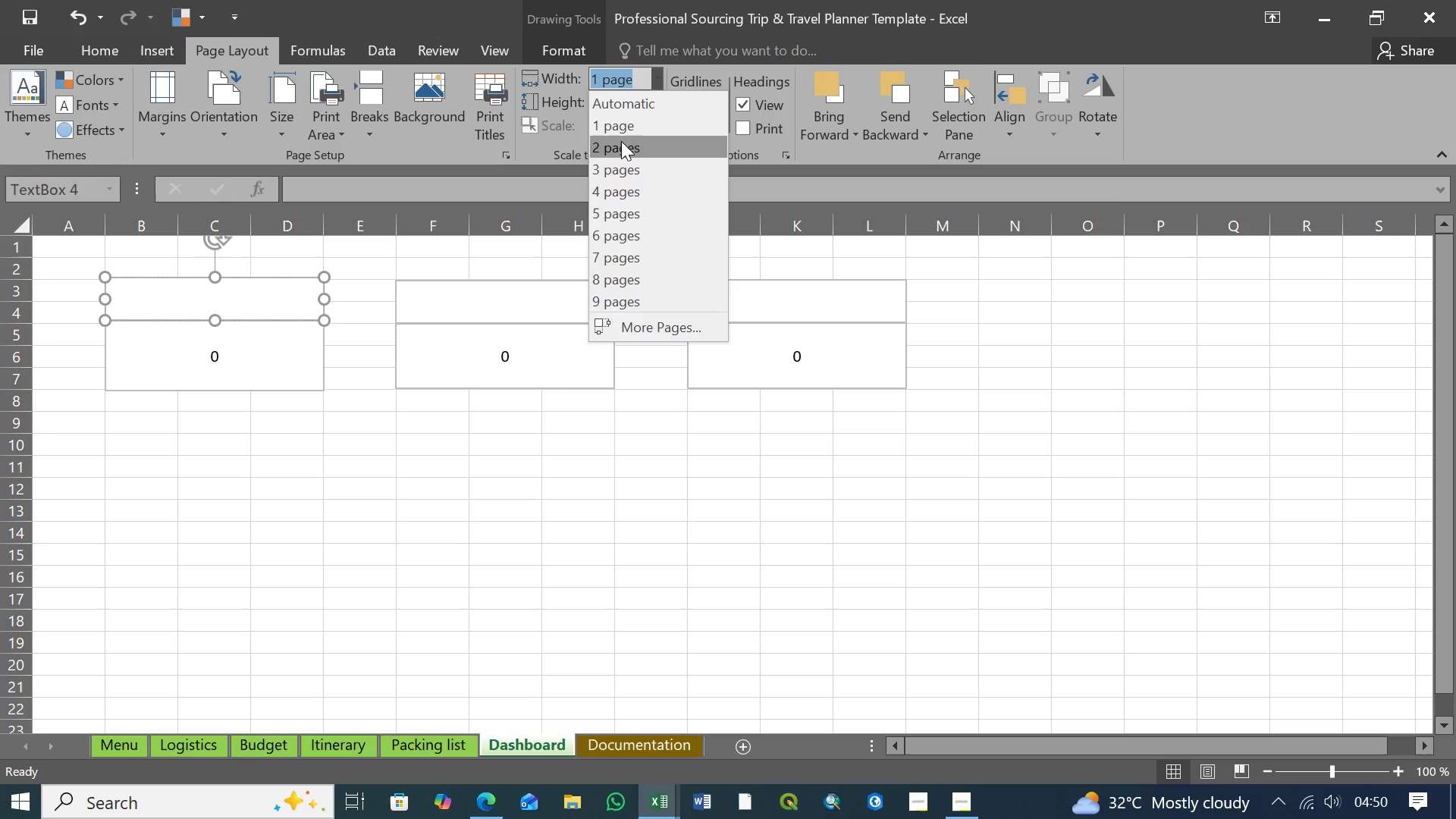 
left_click([621, 143])
 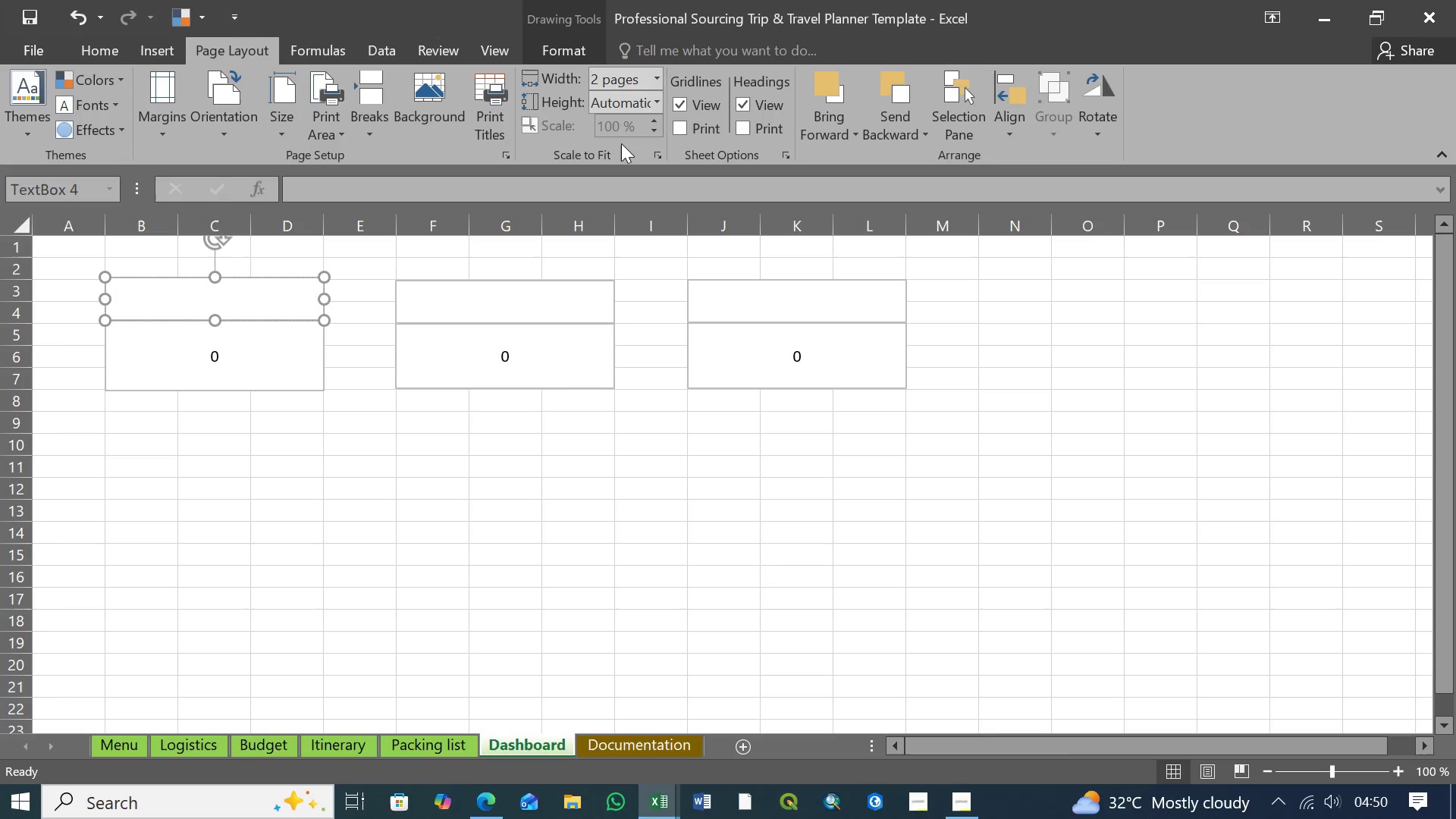 
wait(8.03)
 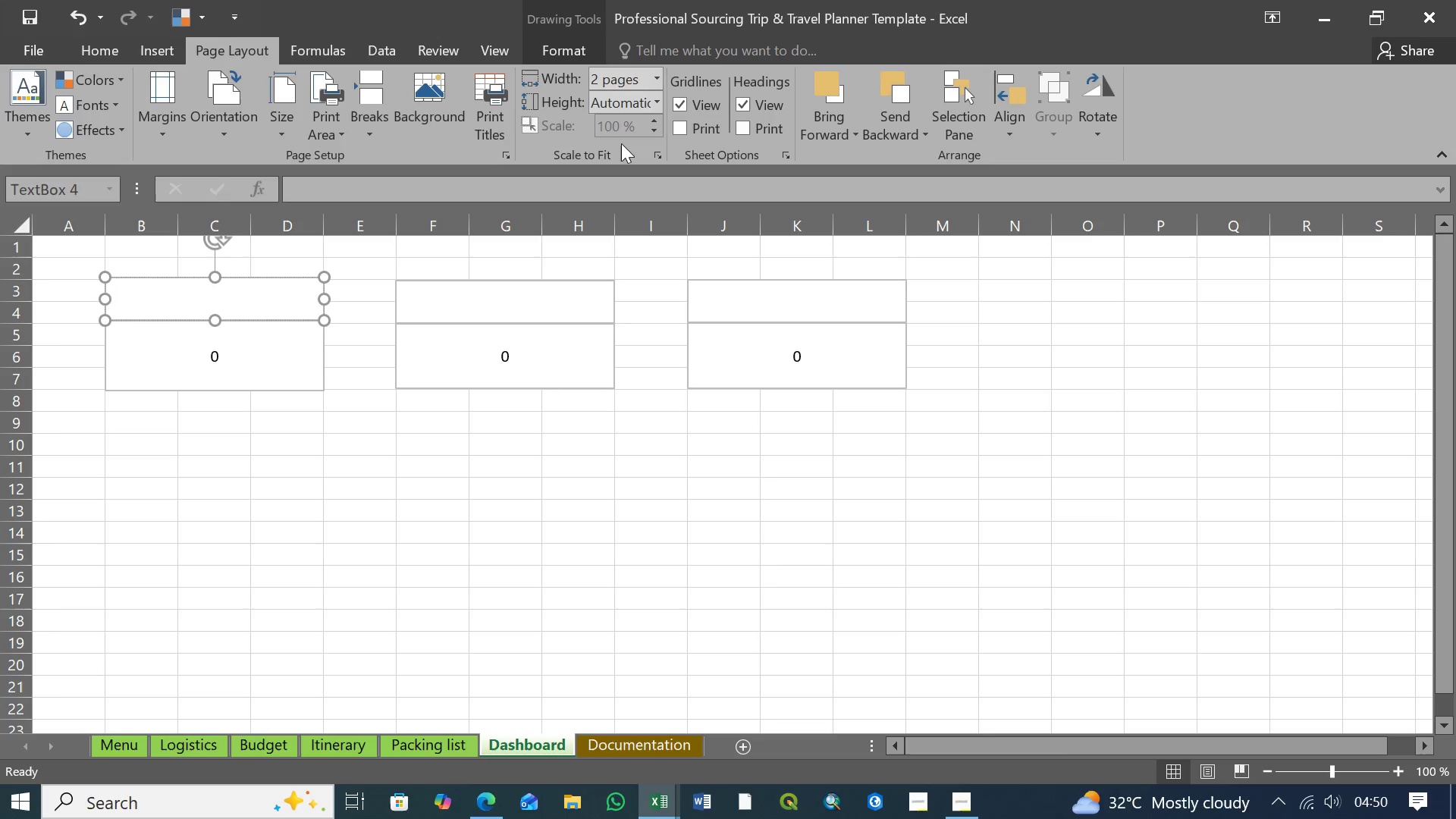 
left_click([658, 105])
 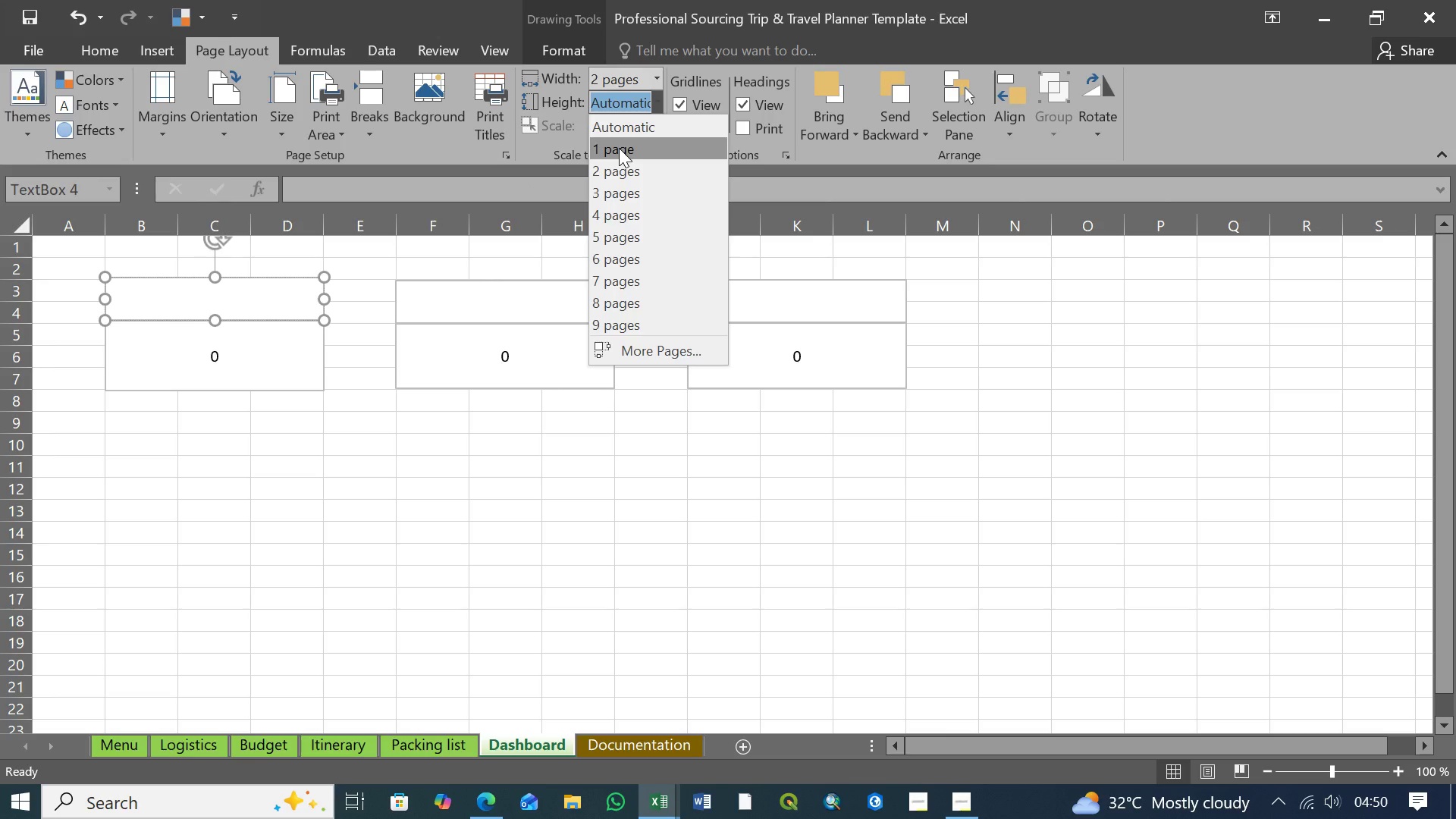 
left_click([619, 148])
 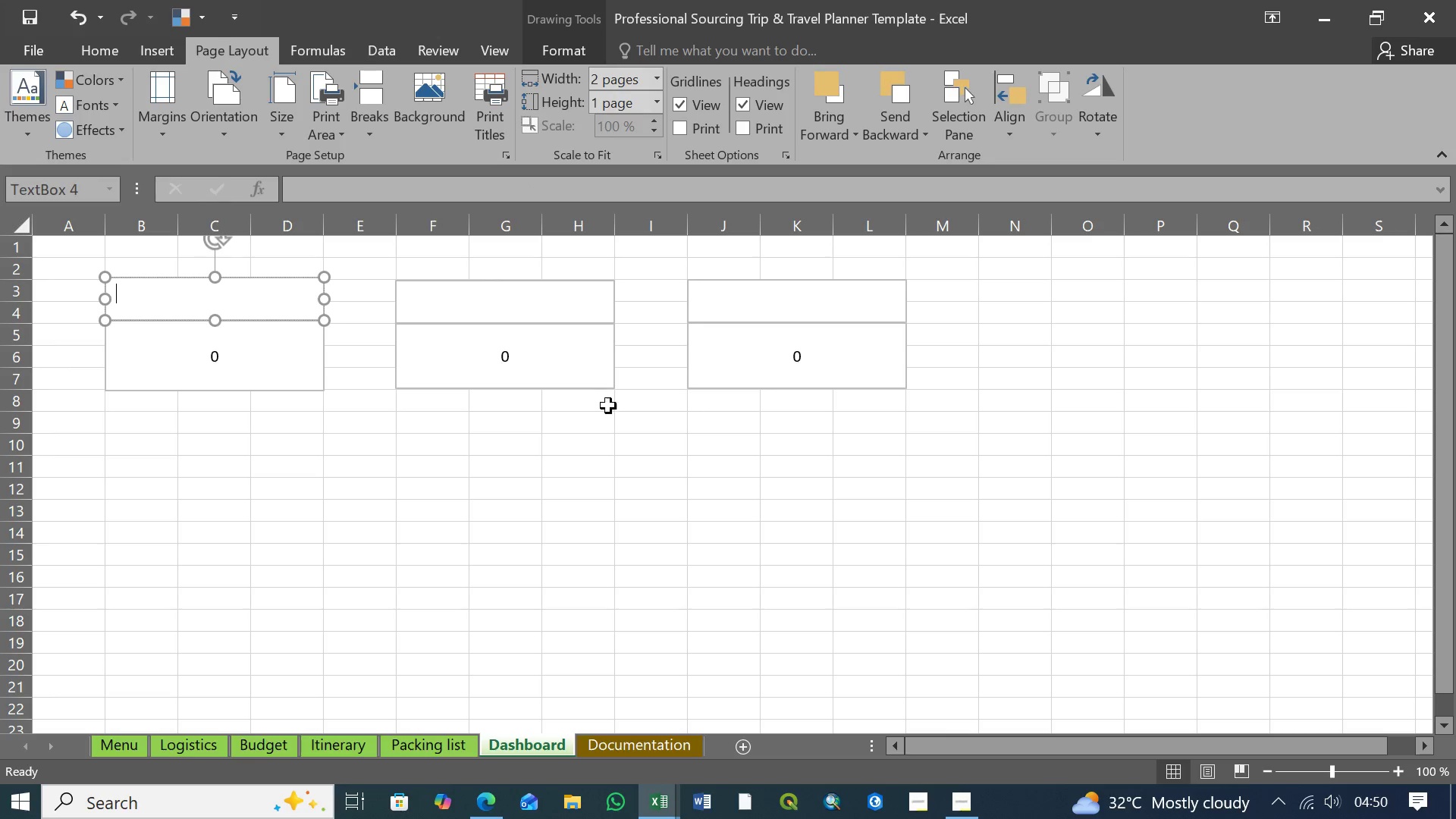 
scroll: coordinate [613, 412], scroll_direction: up, amount: 11.0
 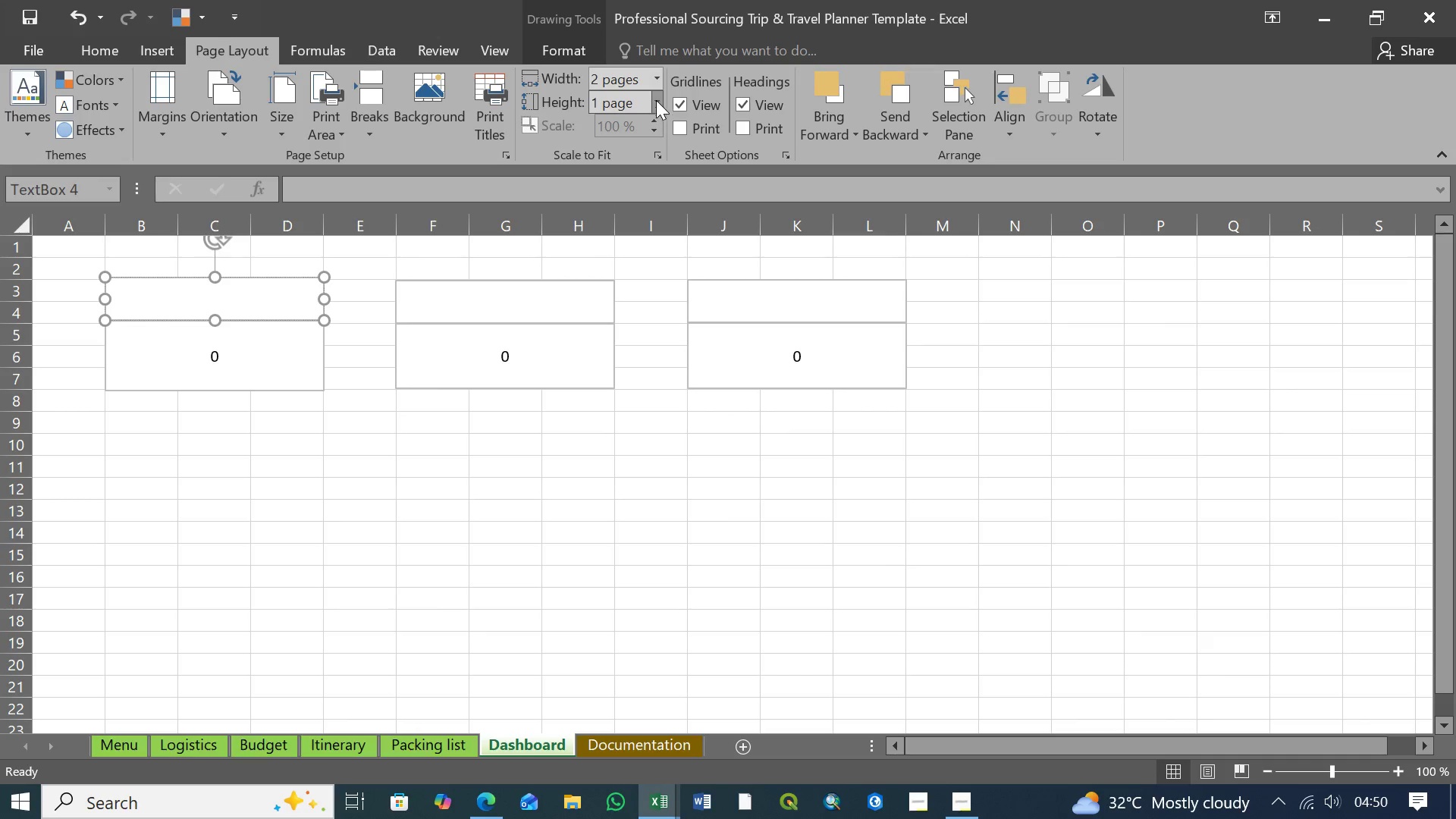 
left_click([655, 78])
 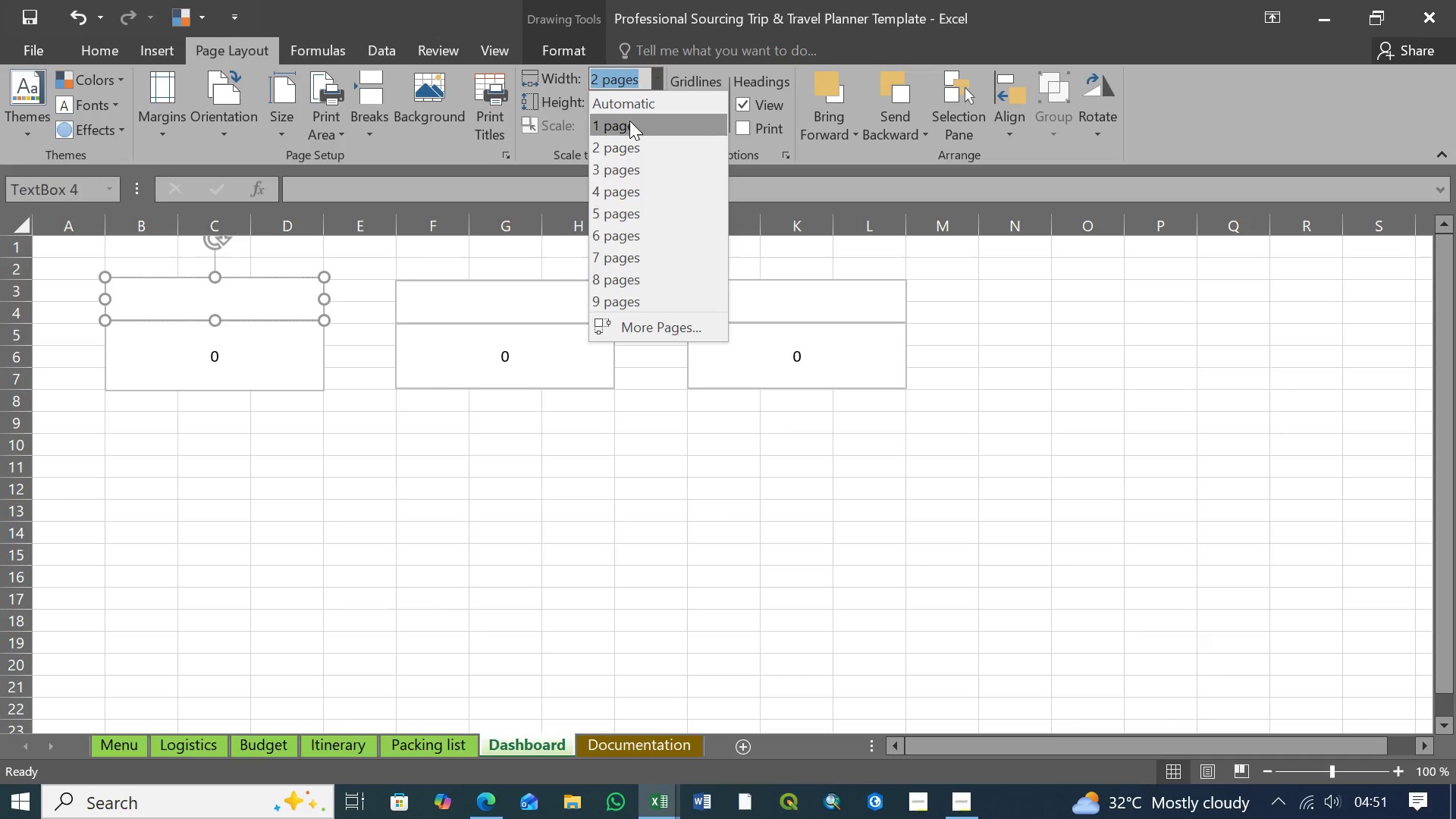 
left_click([629, 121])
 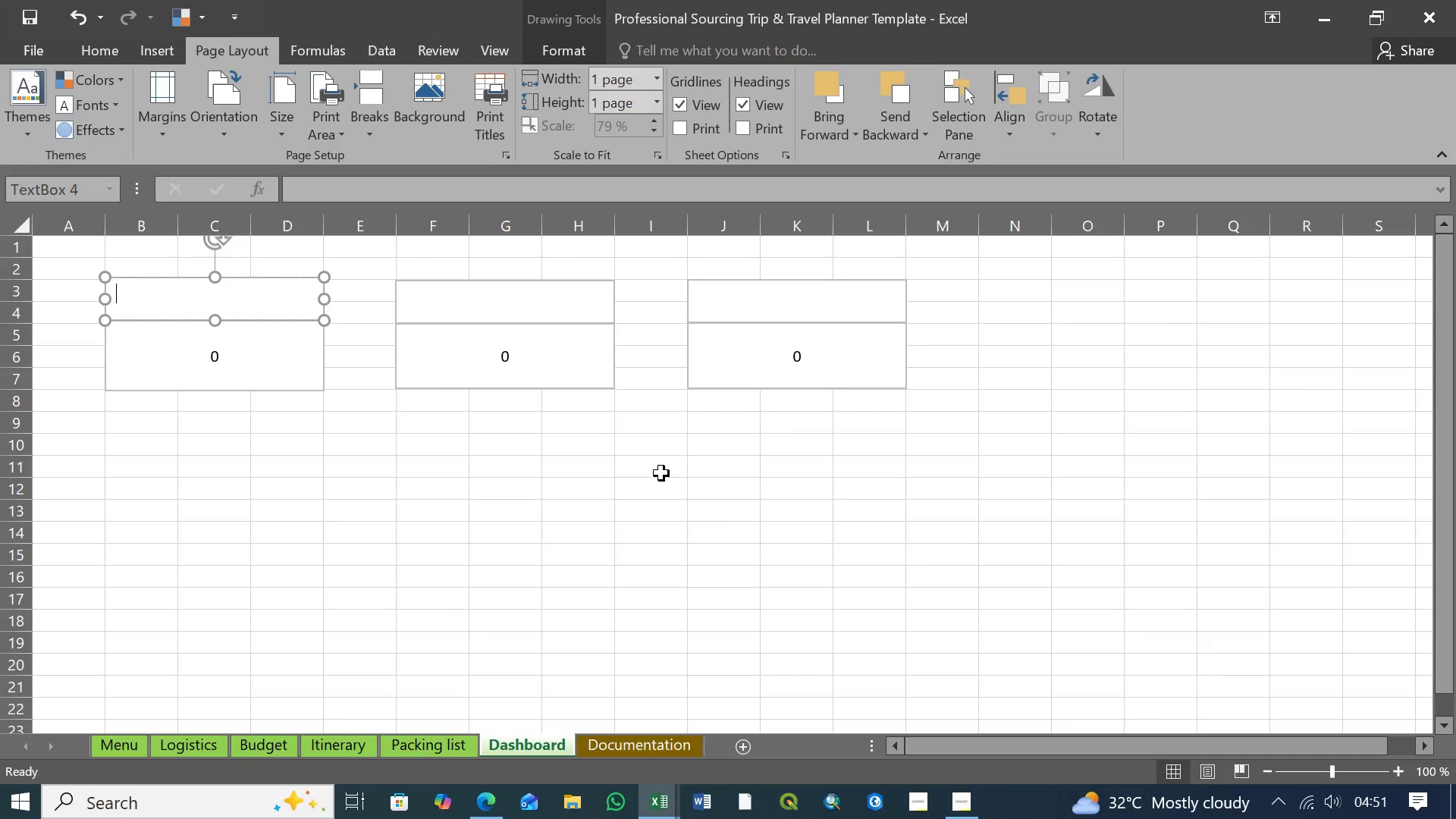 
scroll: coordinate [689, 430], scroll_direction: up, amount: 3.0
 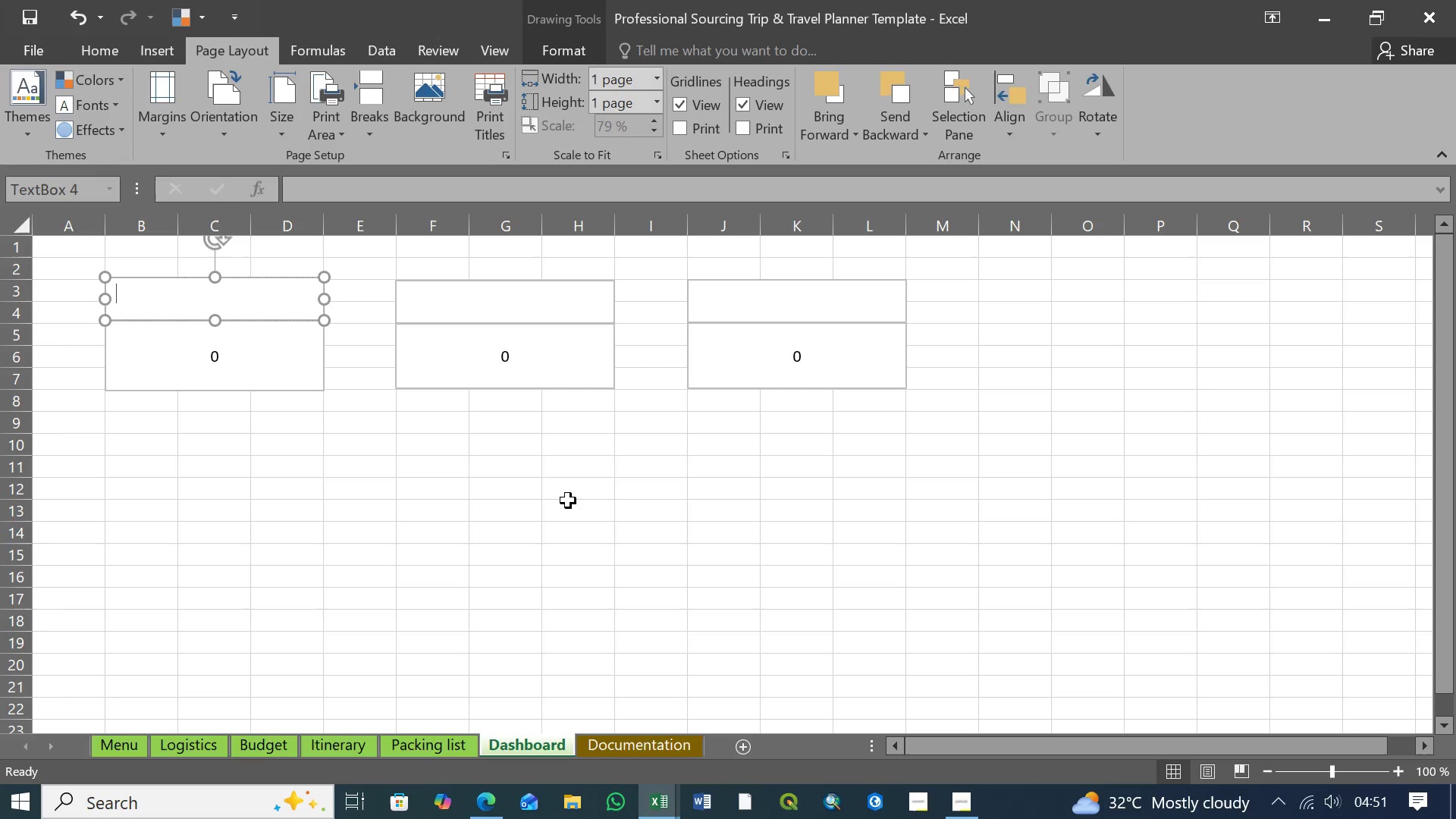 
left_click([567, 499])
 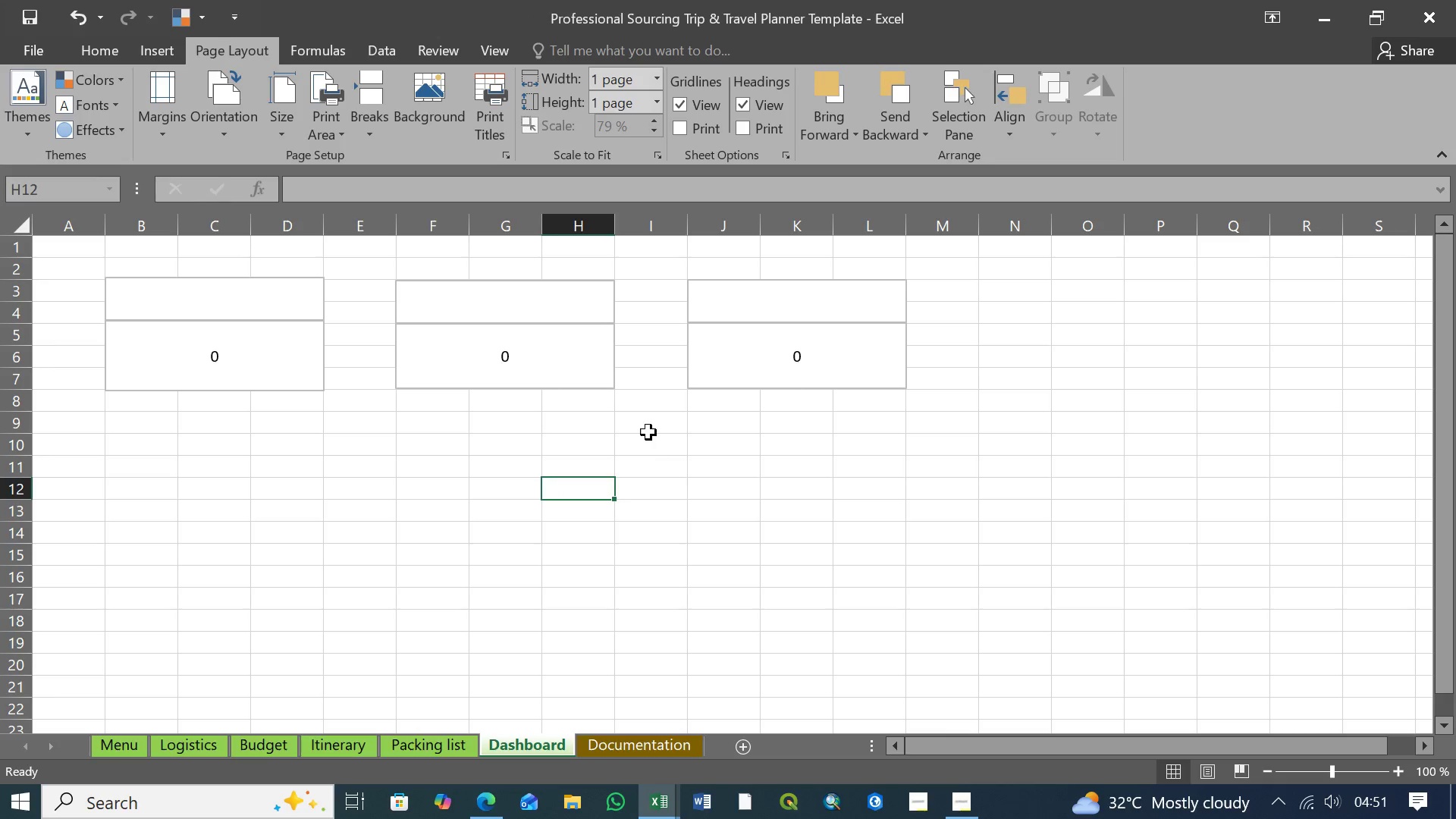 
left_click([648, 432])
 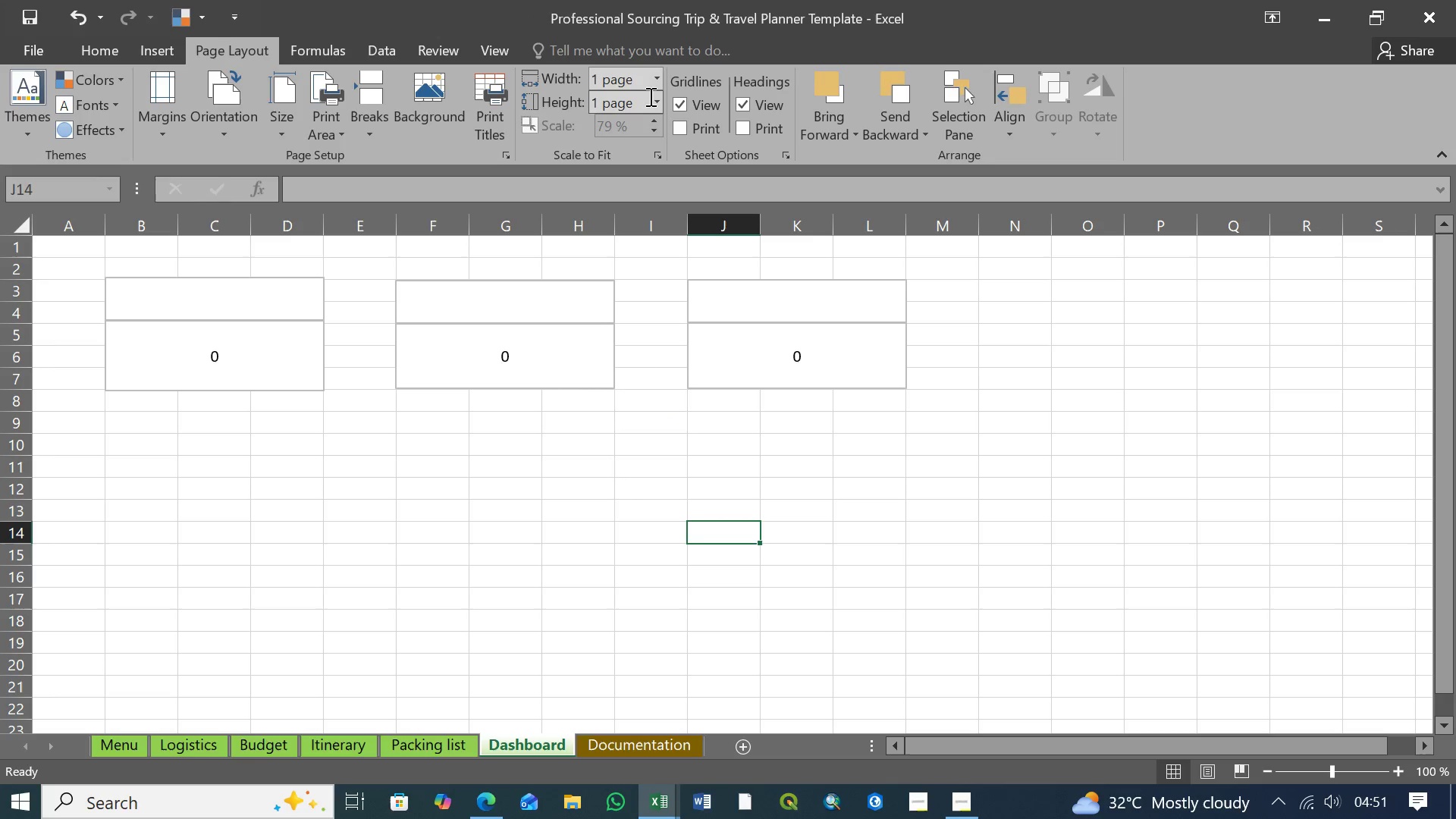 
mouse_move([640, 105])
 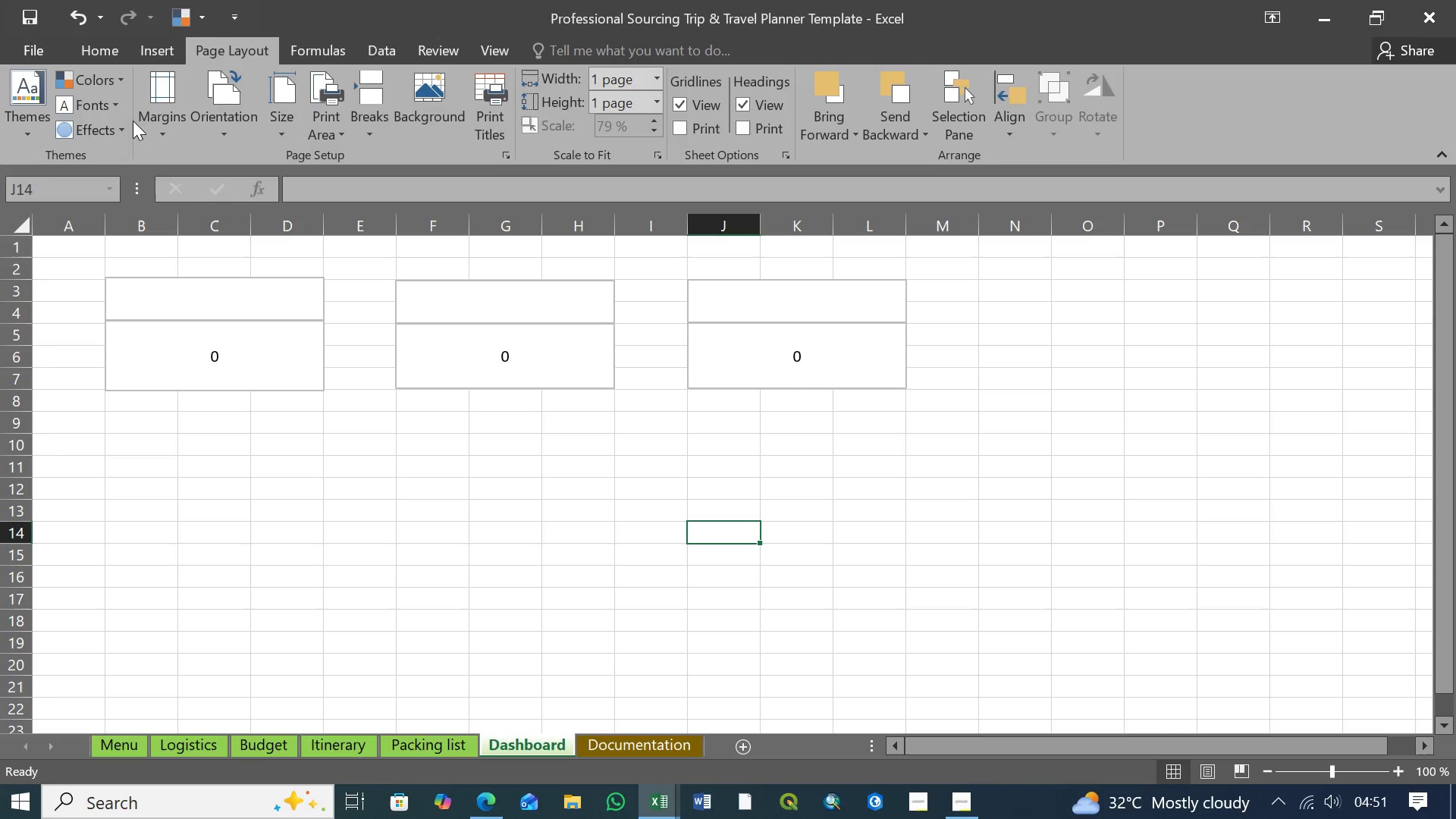 
wait(5.39)
 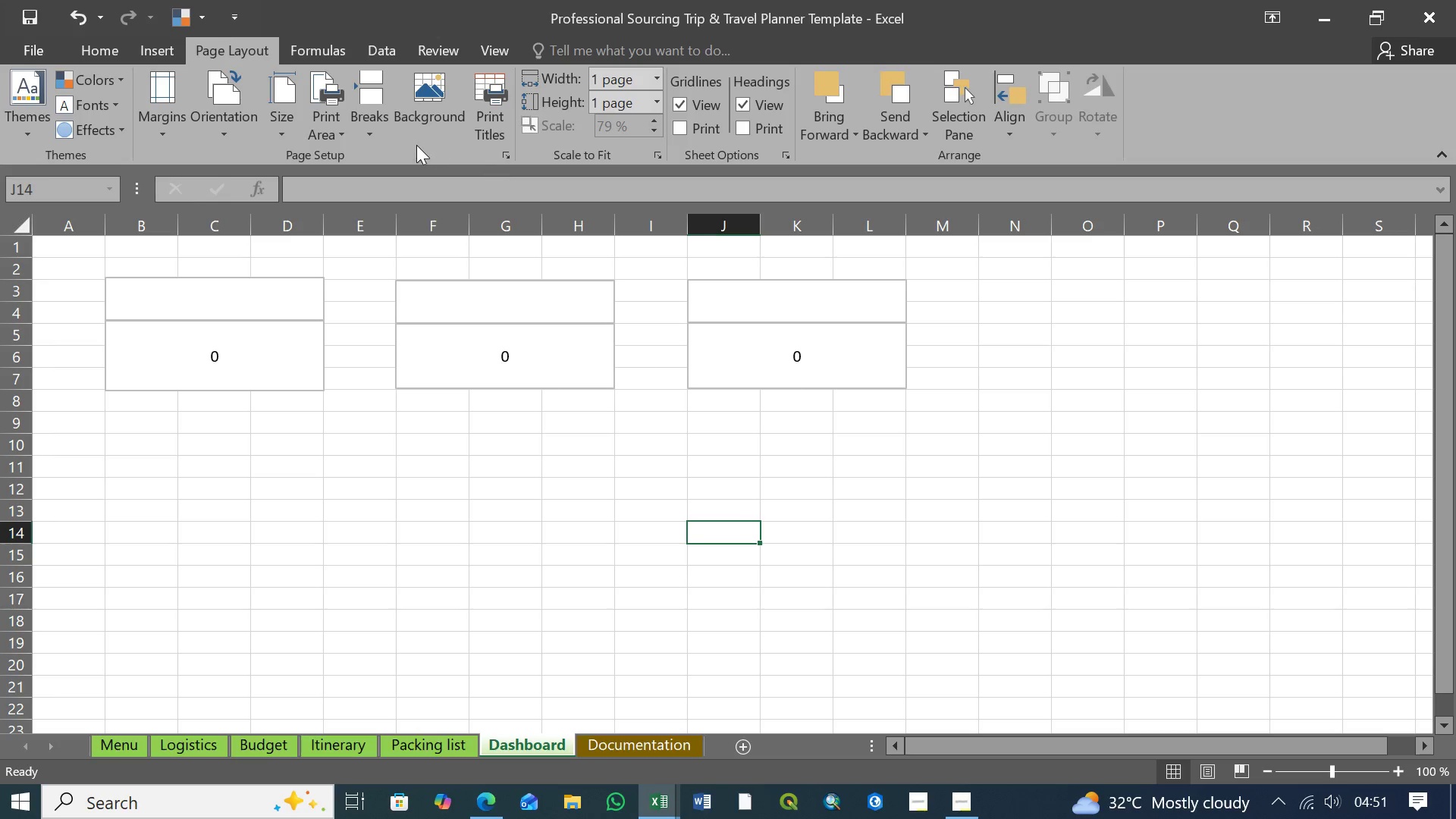 
left_click([162, 136])
 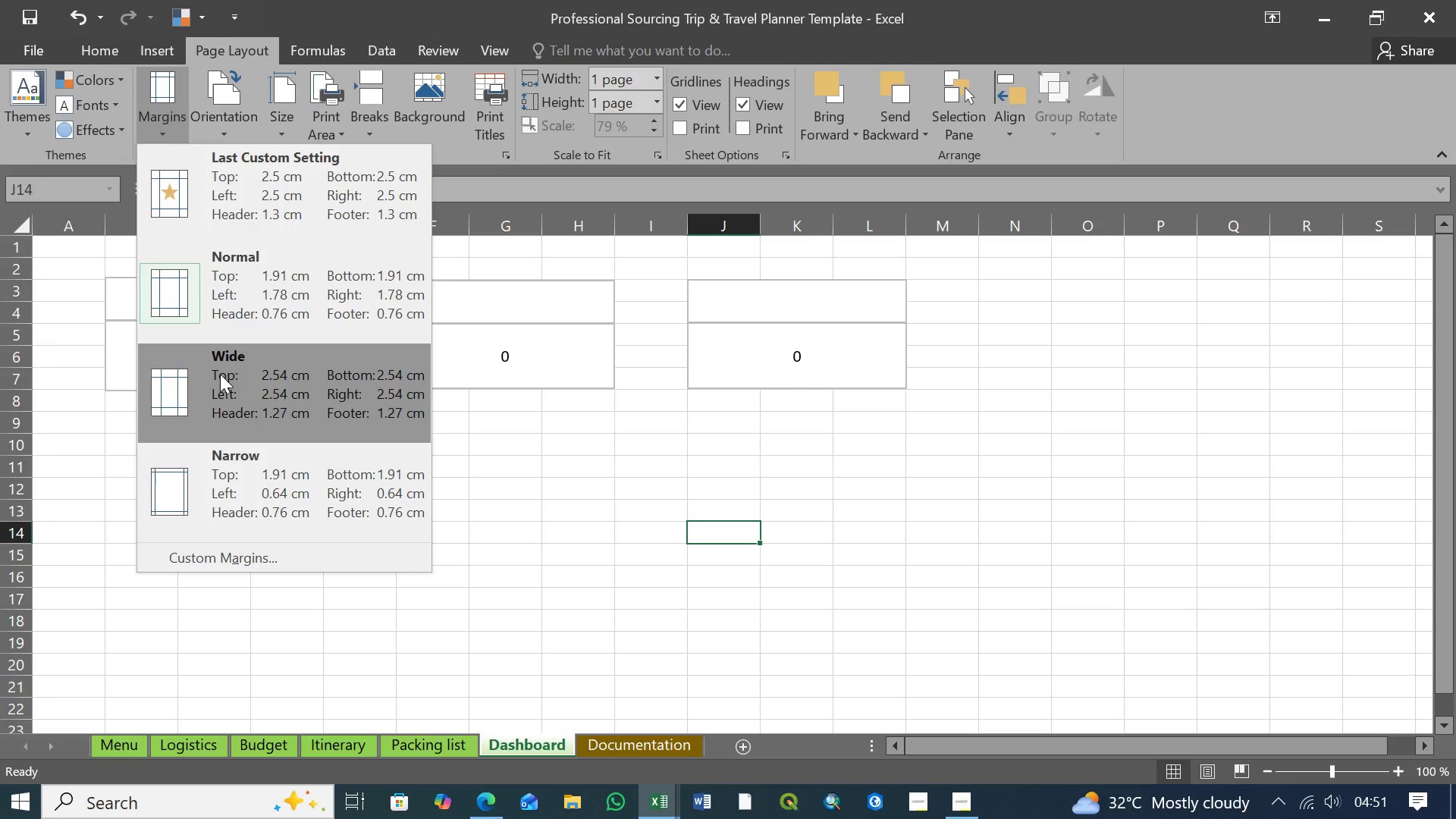 
wait(11.98)
 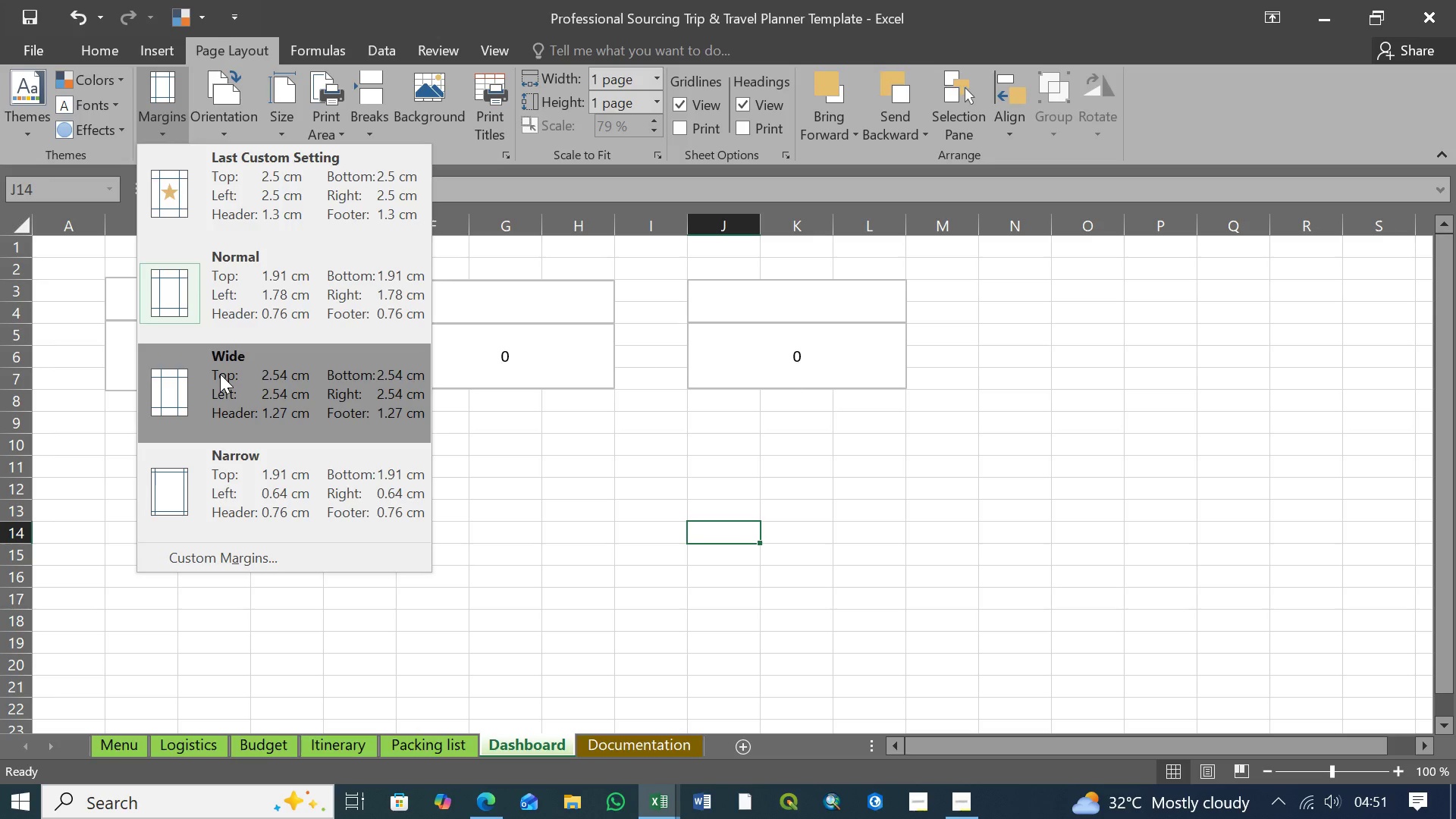 
left_click([228, 379])
 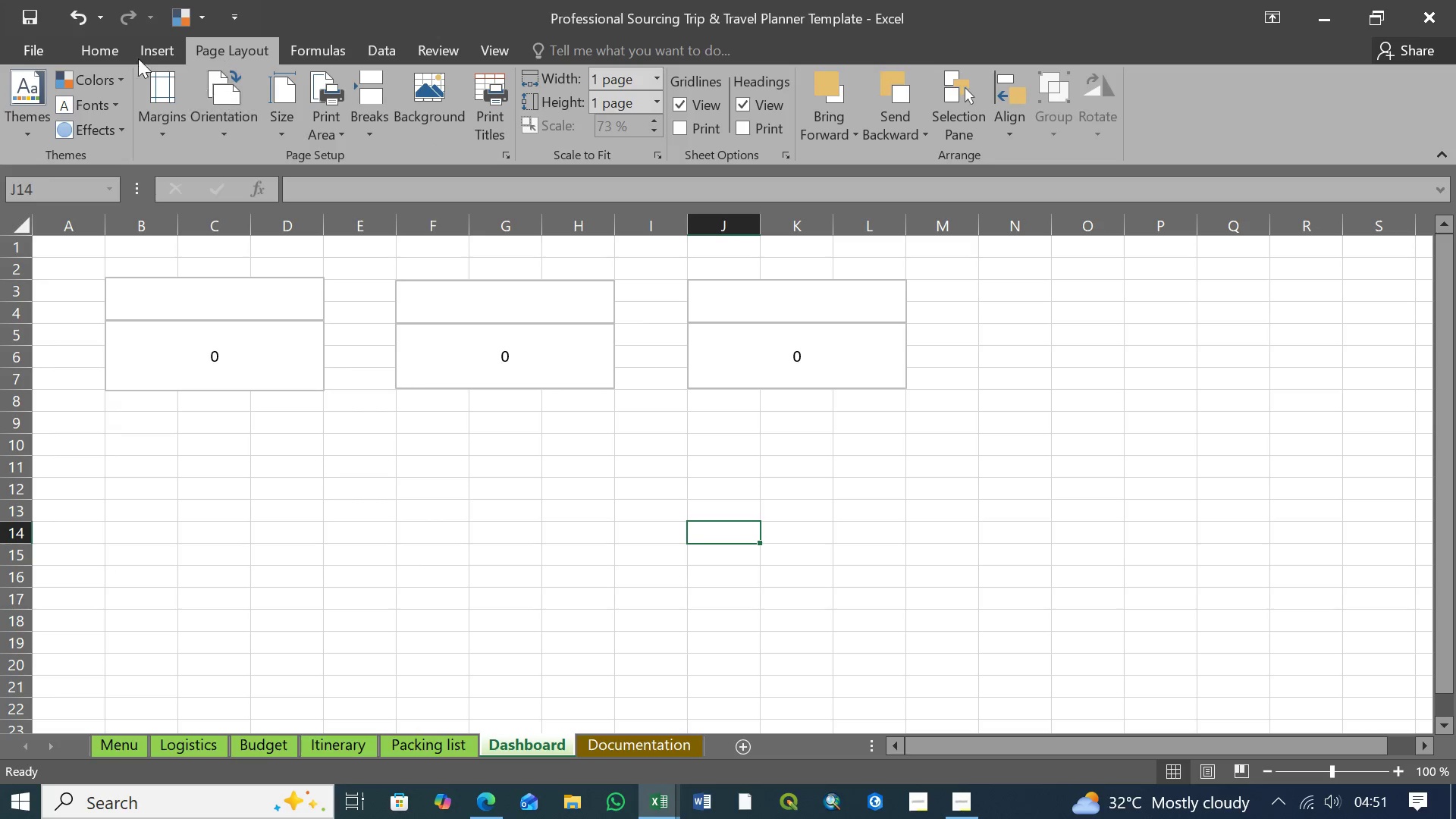 
wait(5.32)
 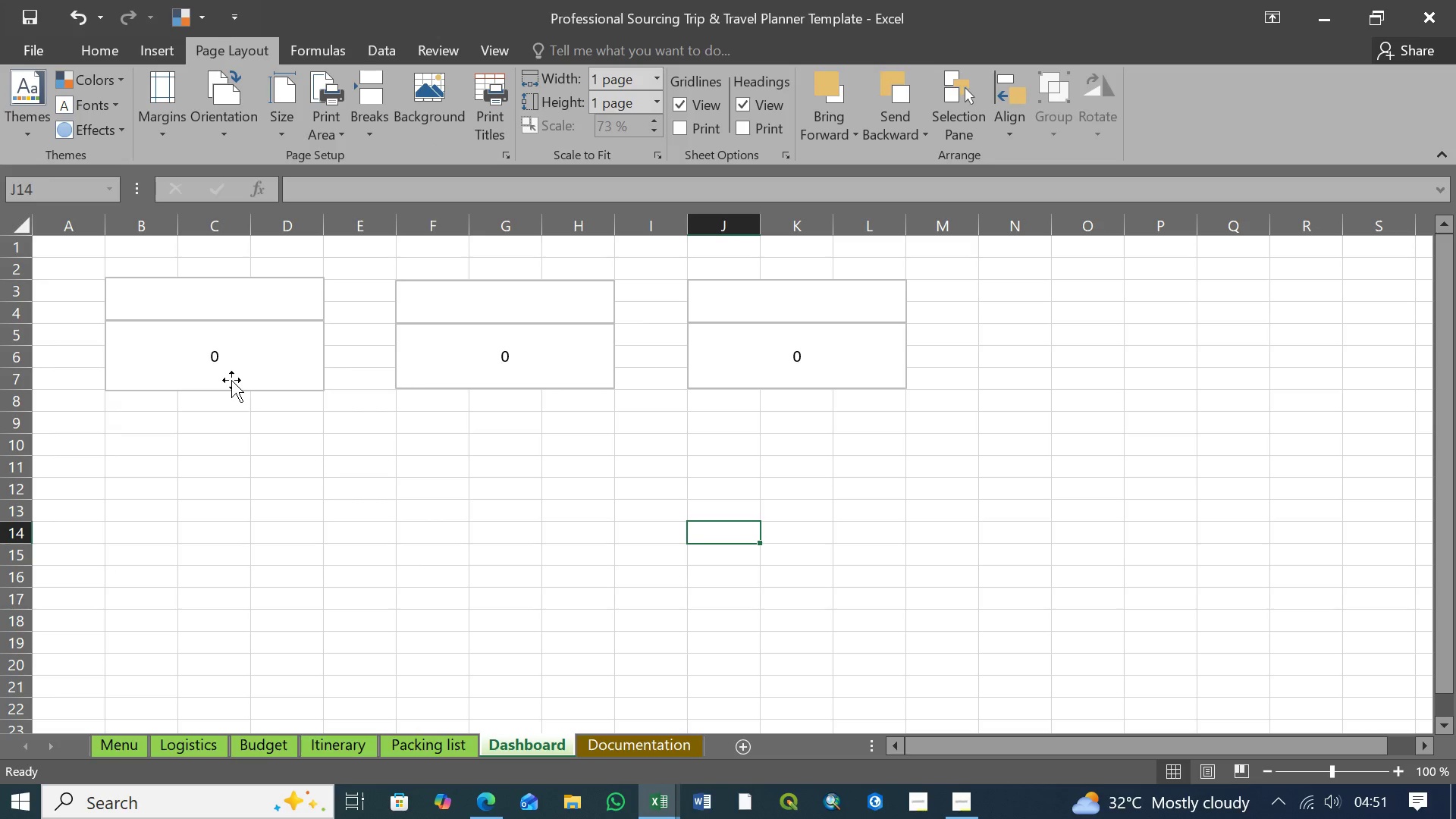 
mouse_move([494, 113])
 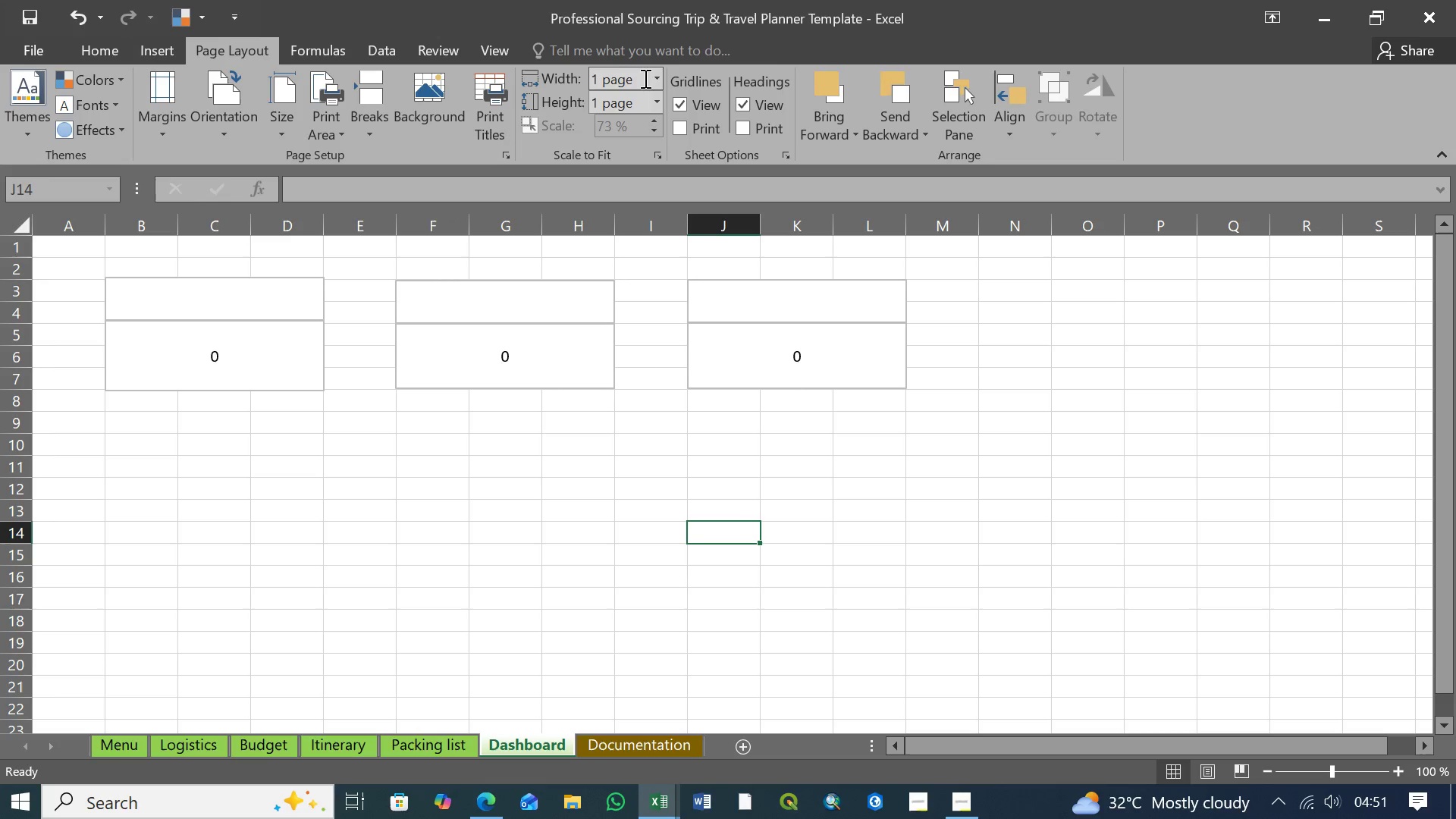 
left_click([656, 78])
 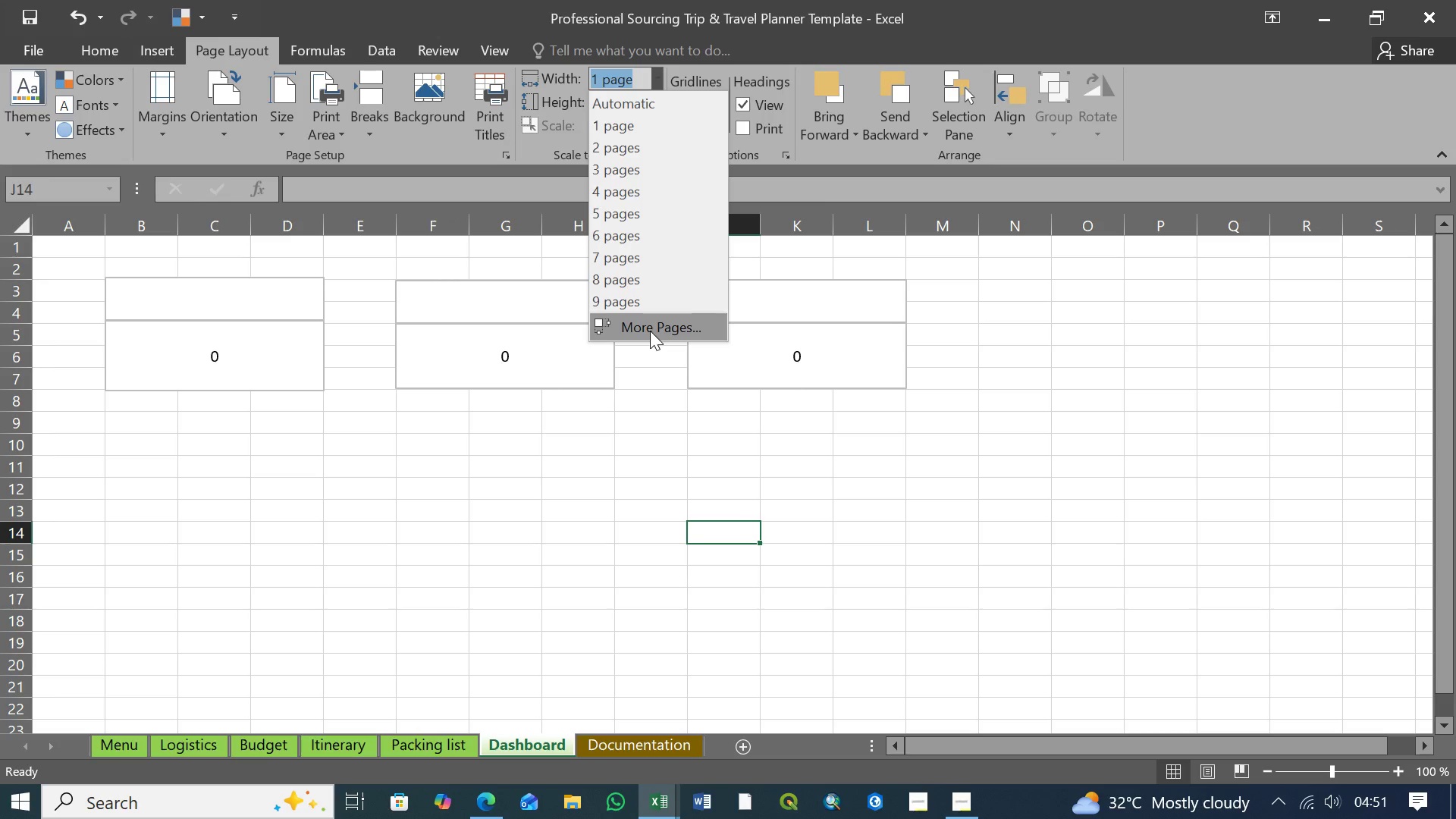 
wait(5.66)
 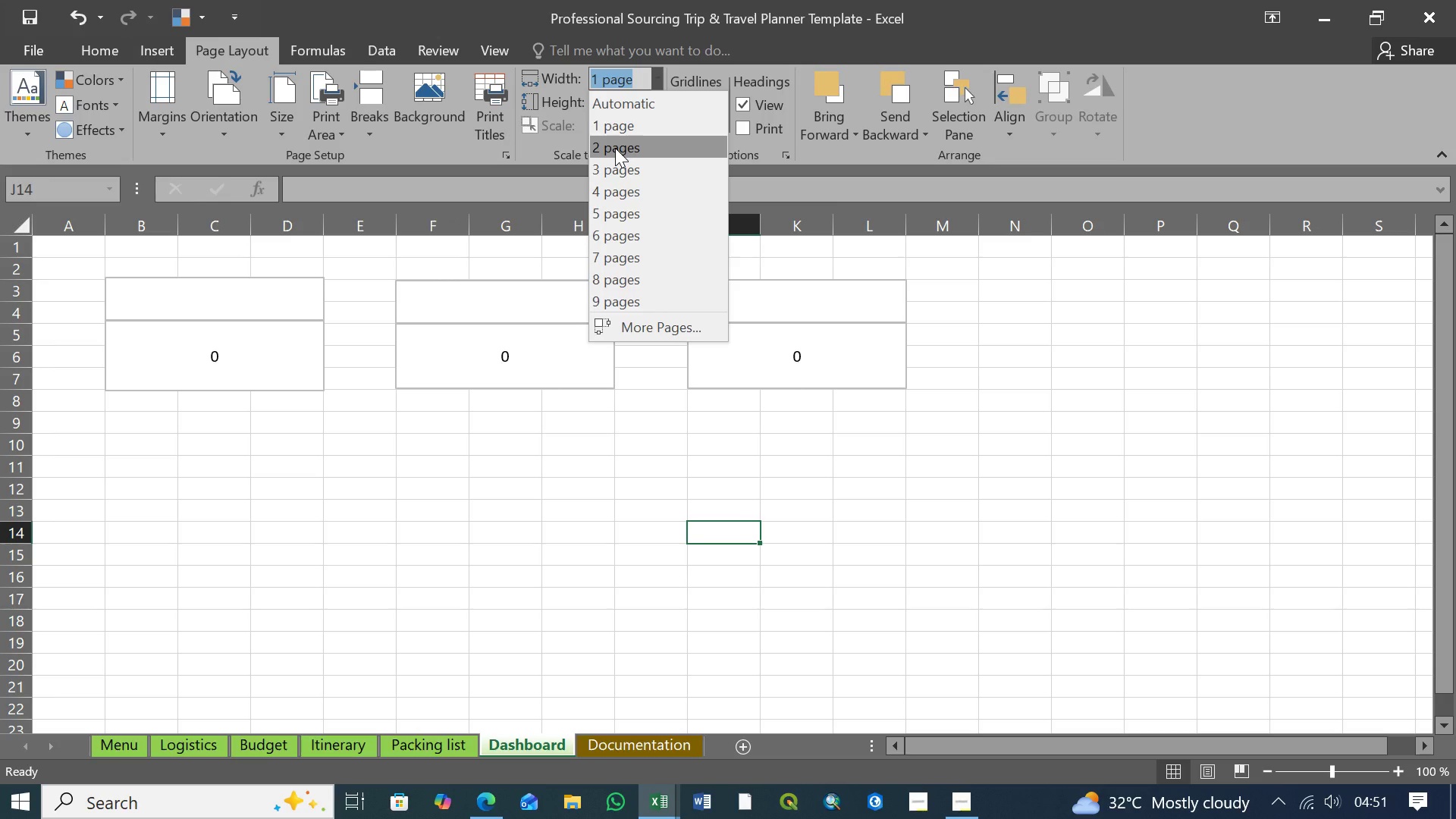 
left_click([613, 149])
 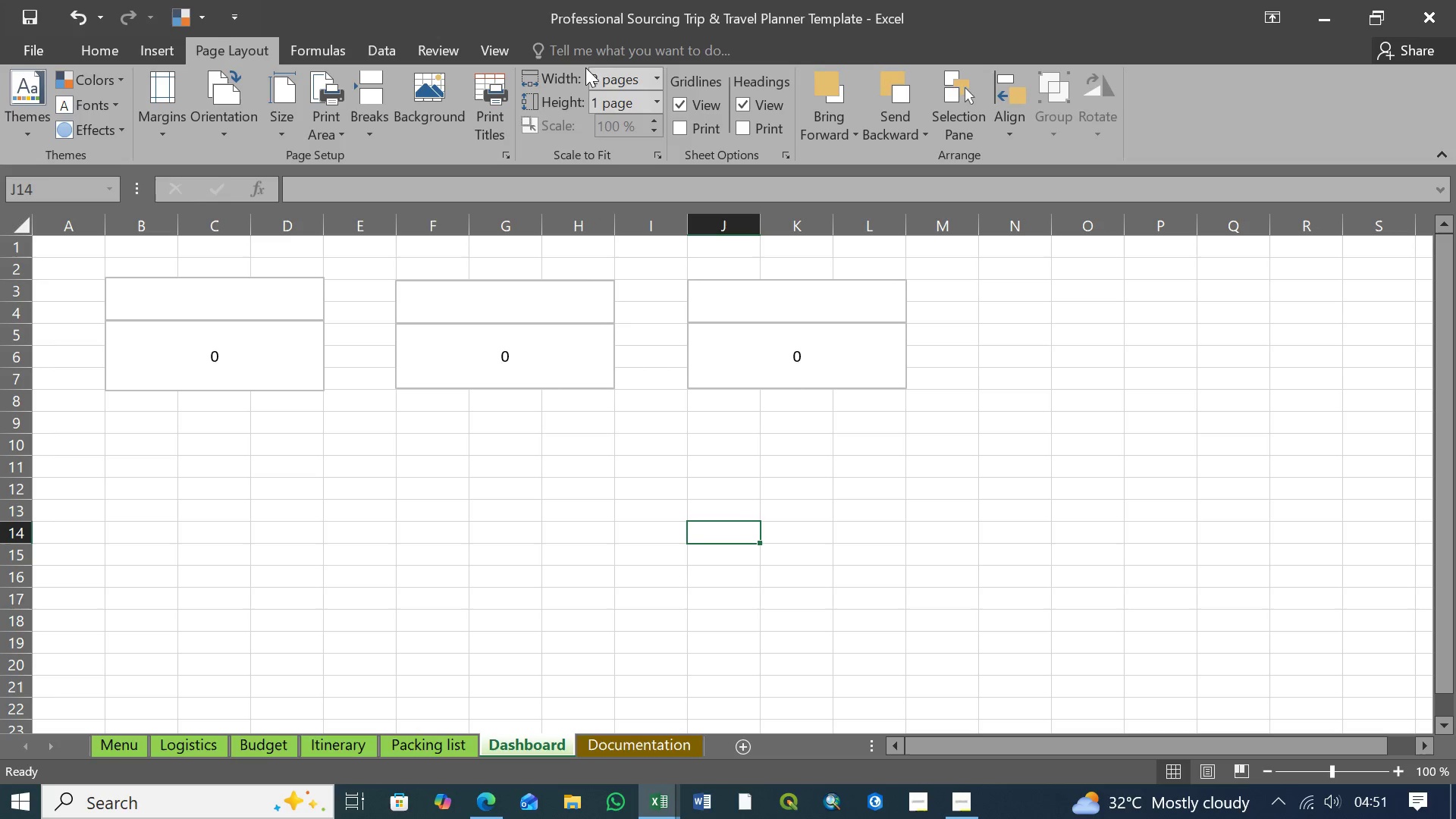 
left_click([673, 421])
 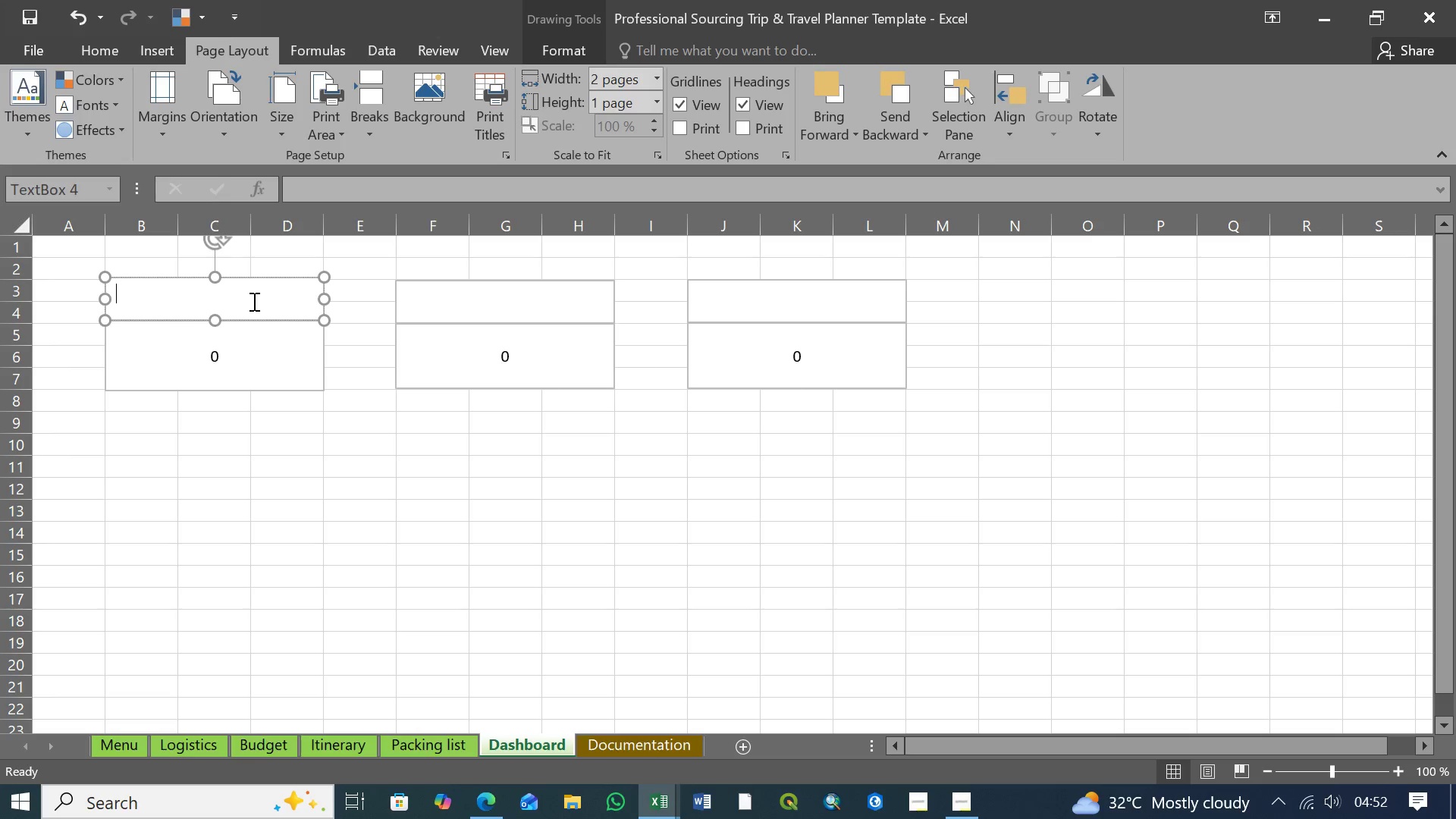 
wait(21.33)
 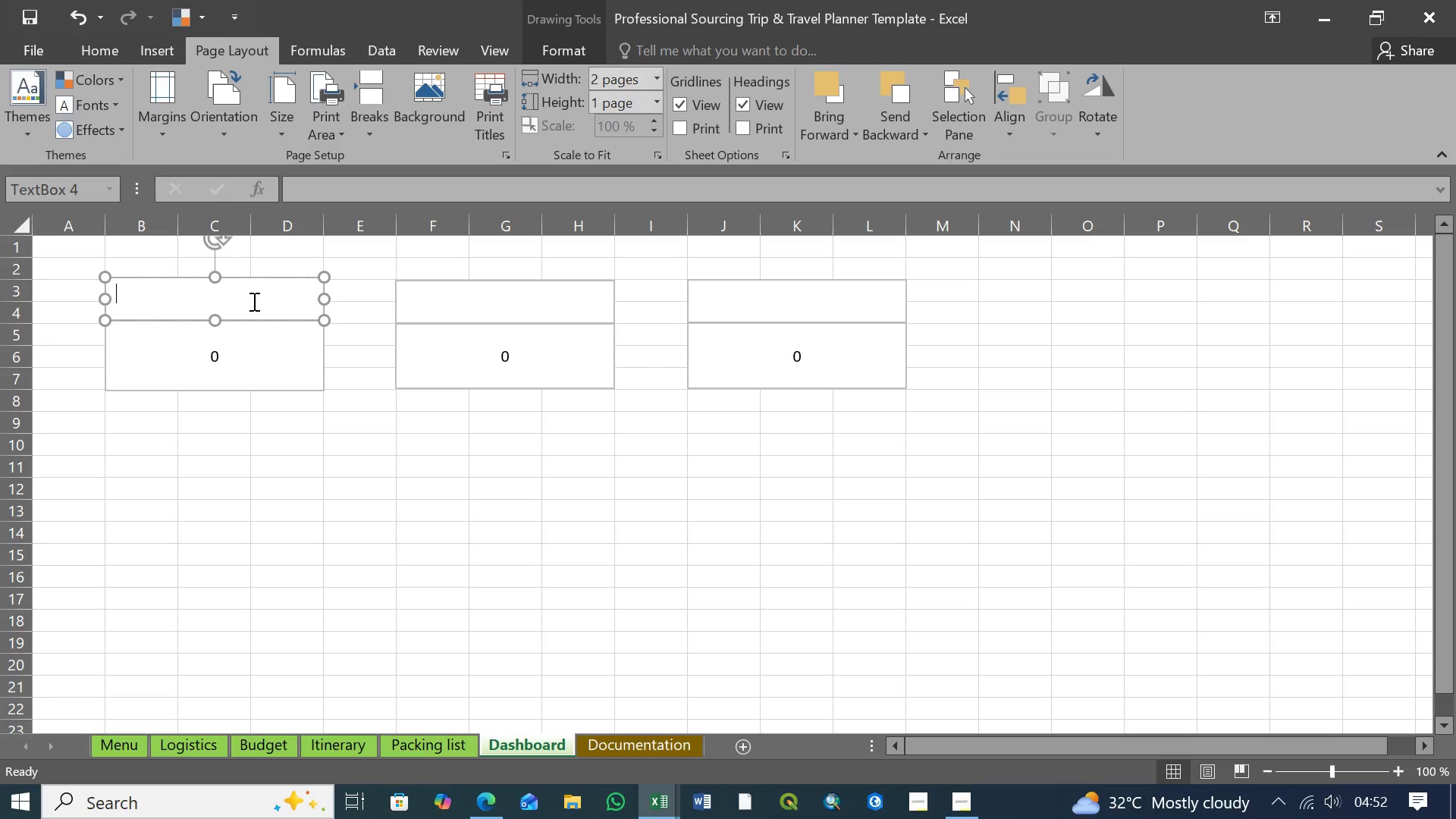 
left_click([144, 293])
 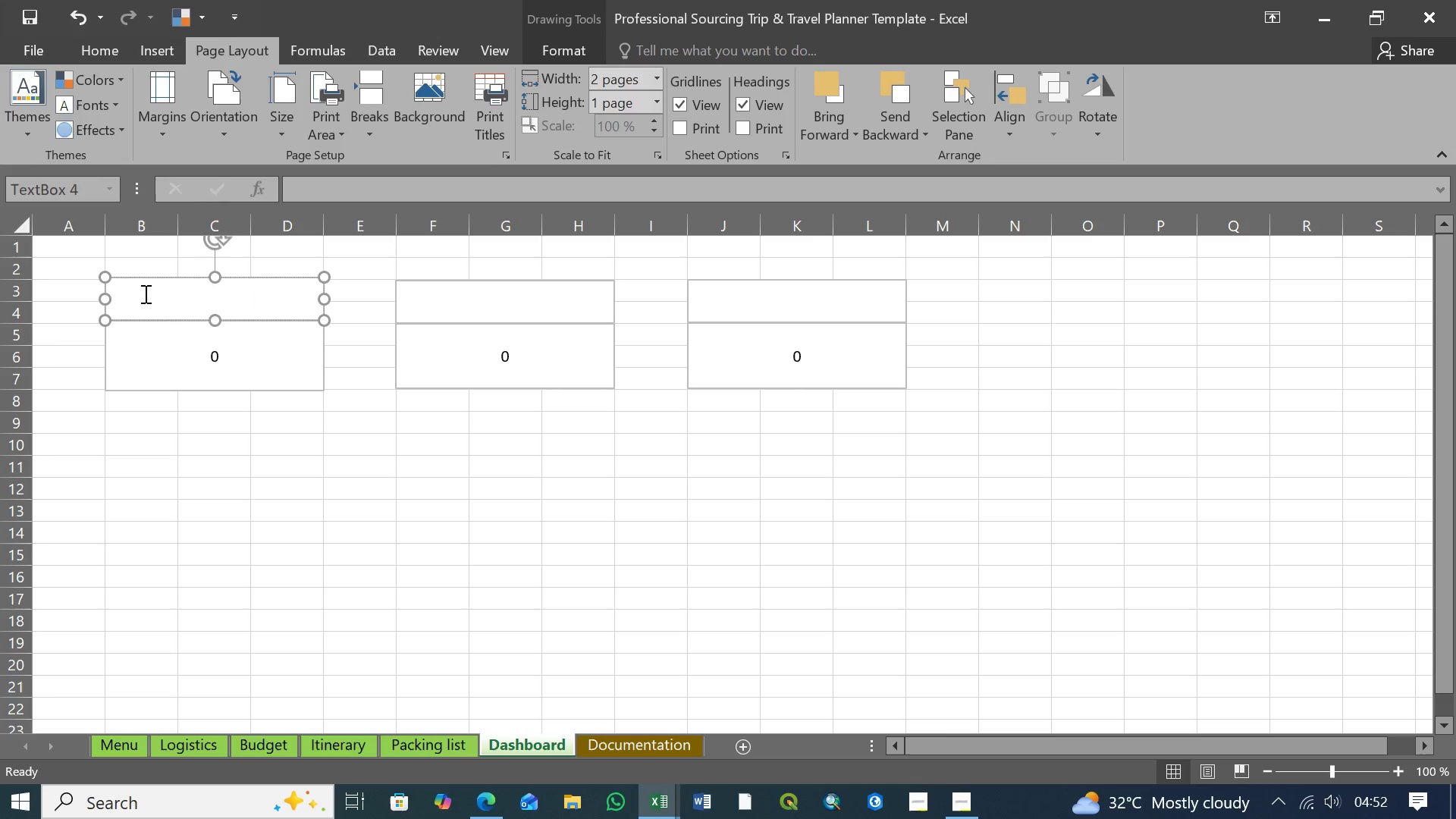 
type(TOTAL ESTIMATED)
 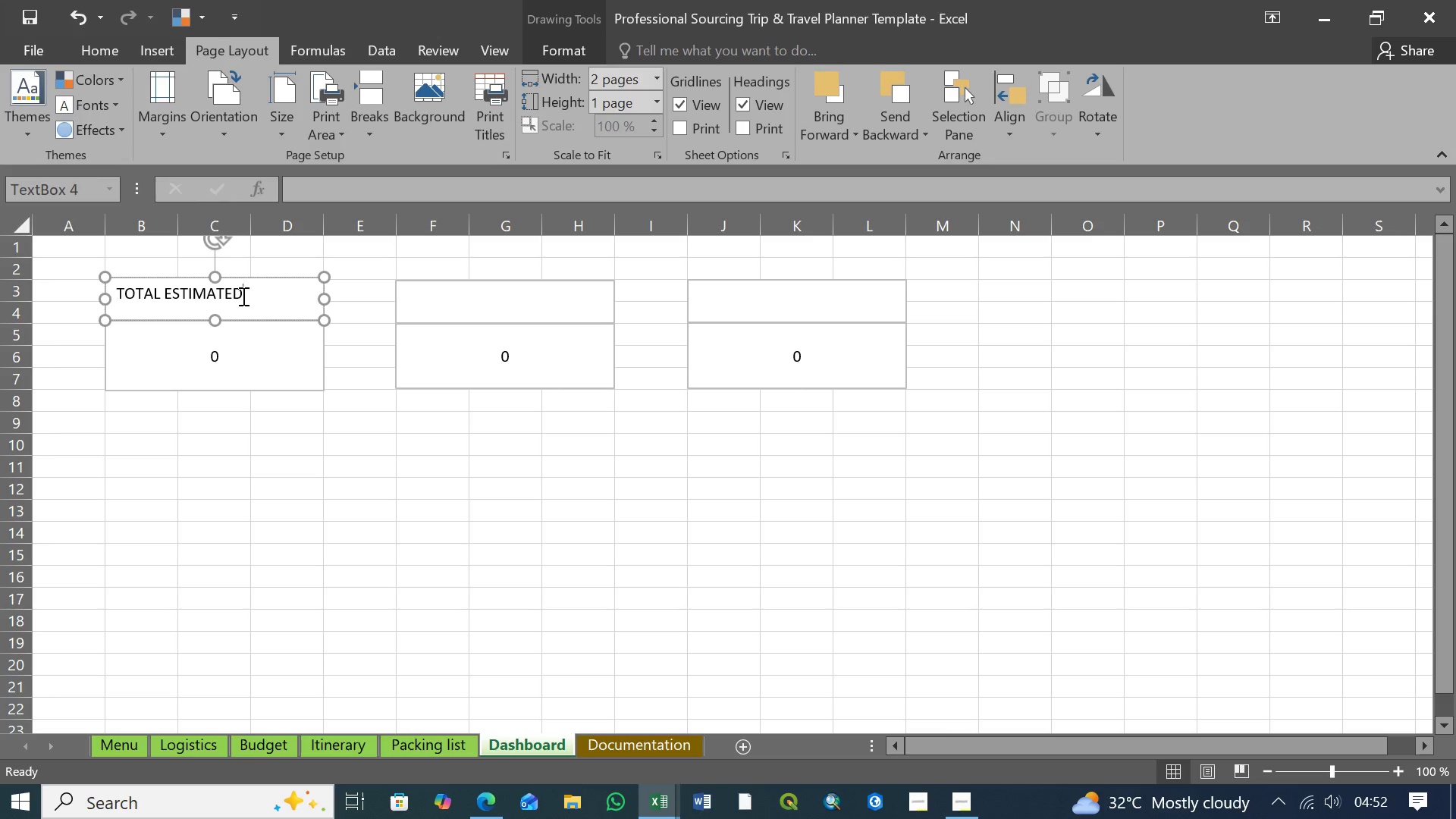 
left_click_drag(start_coordinate=[242, 295], to_coordinate=[140, 296])
 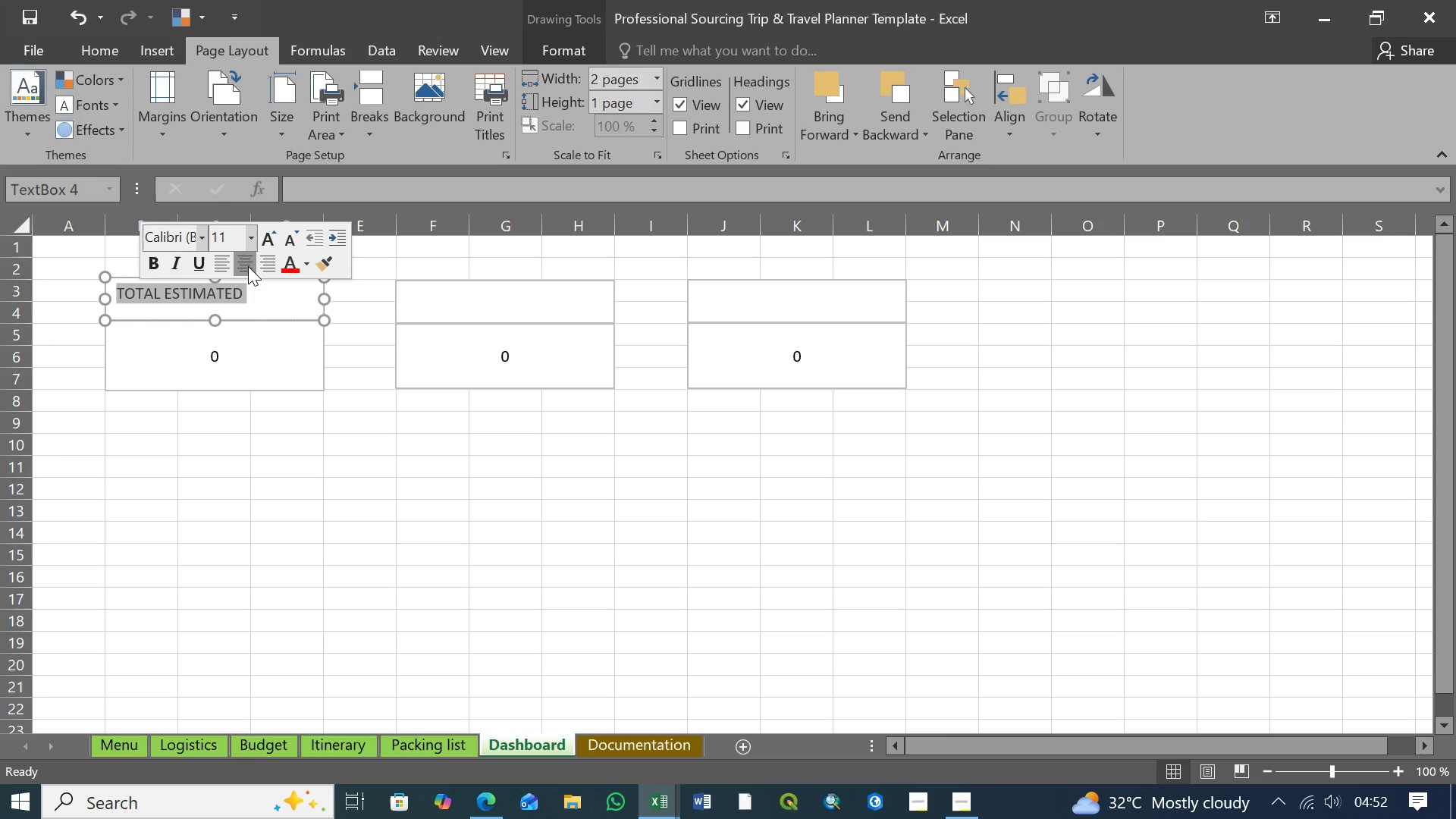 
left_click([248, 267])
 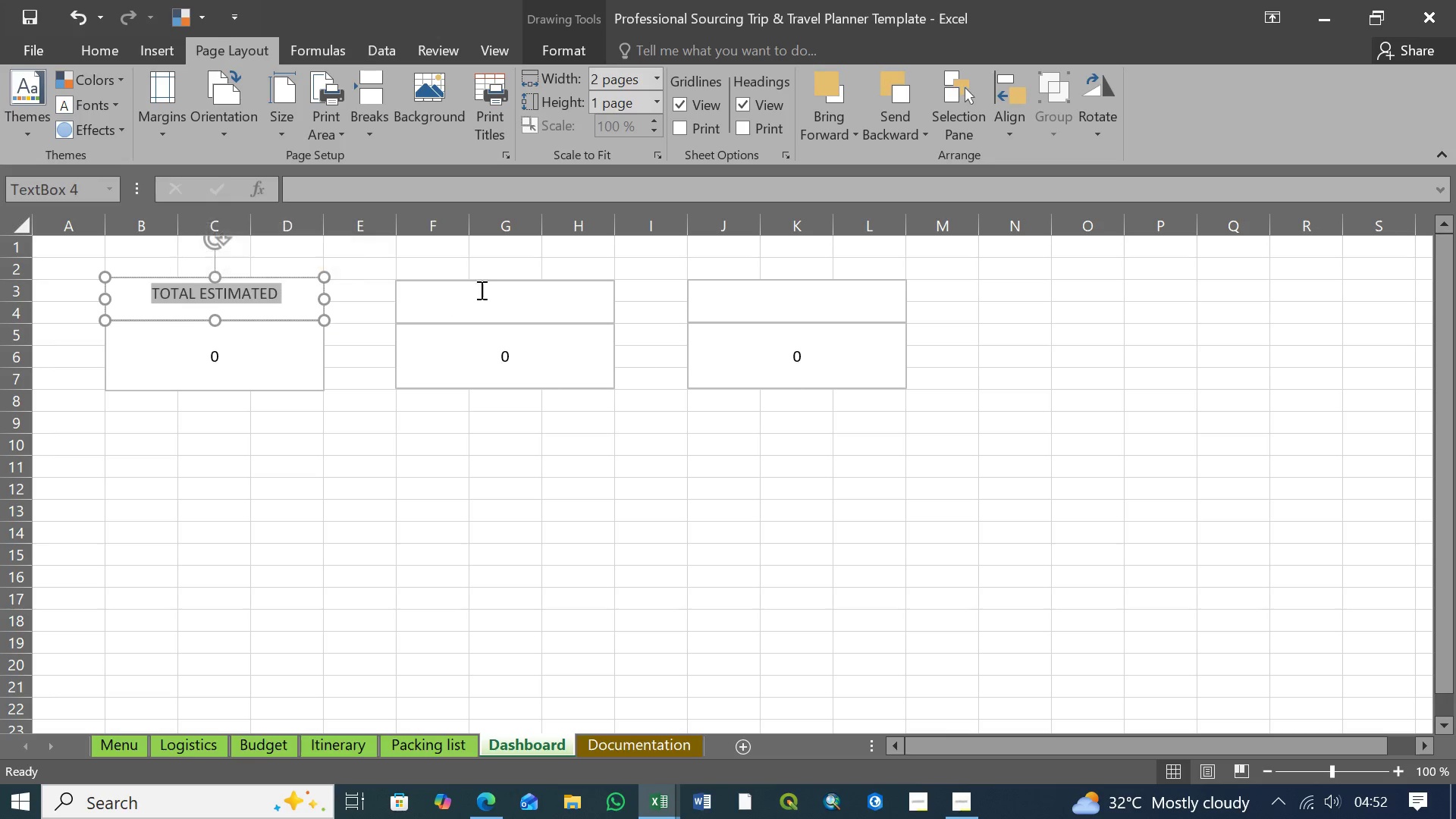 
left_click([482, 289])
 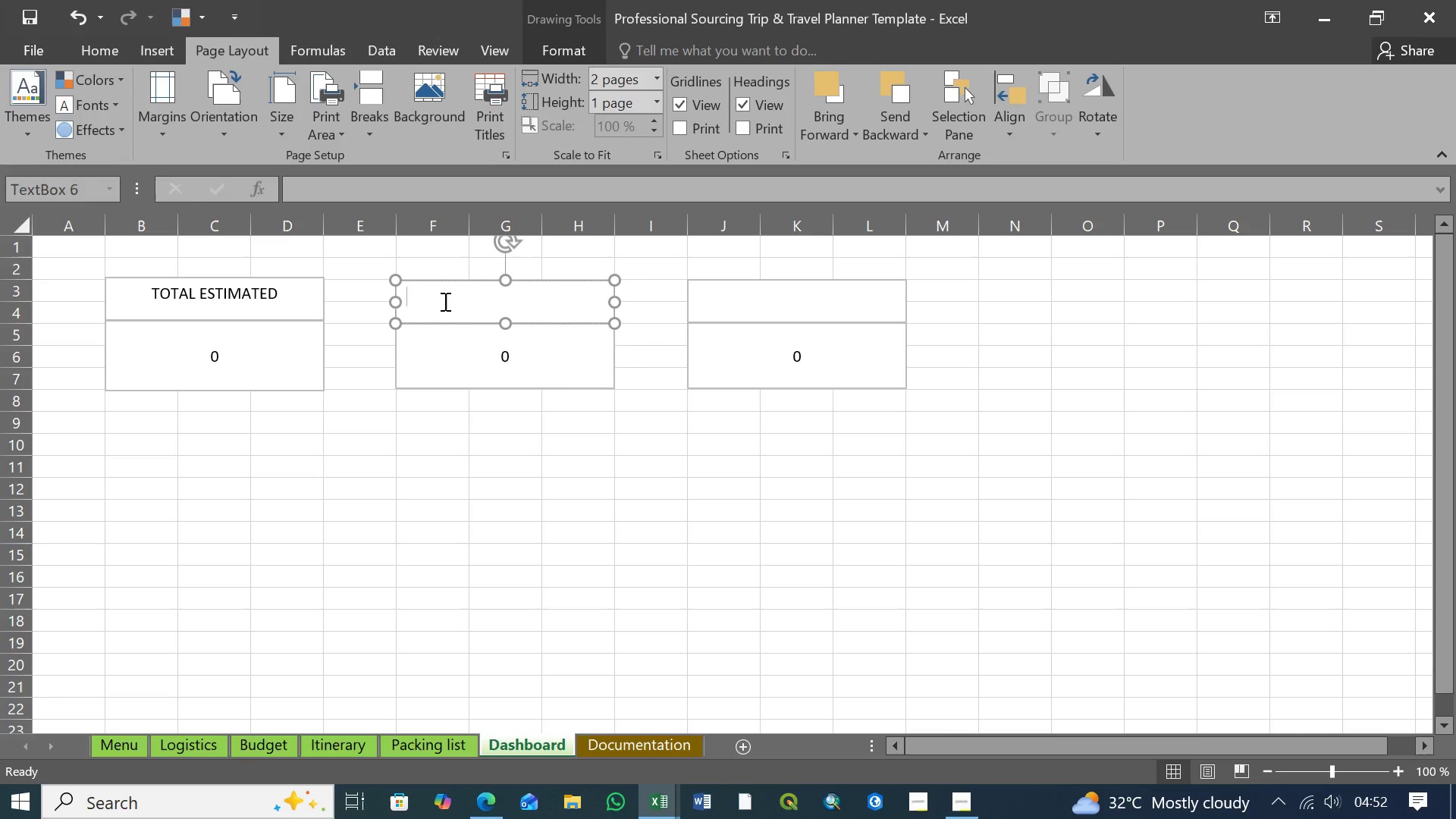 
wait(21.31)
 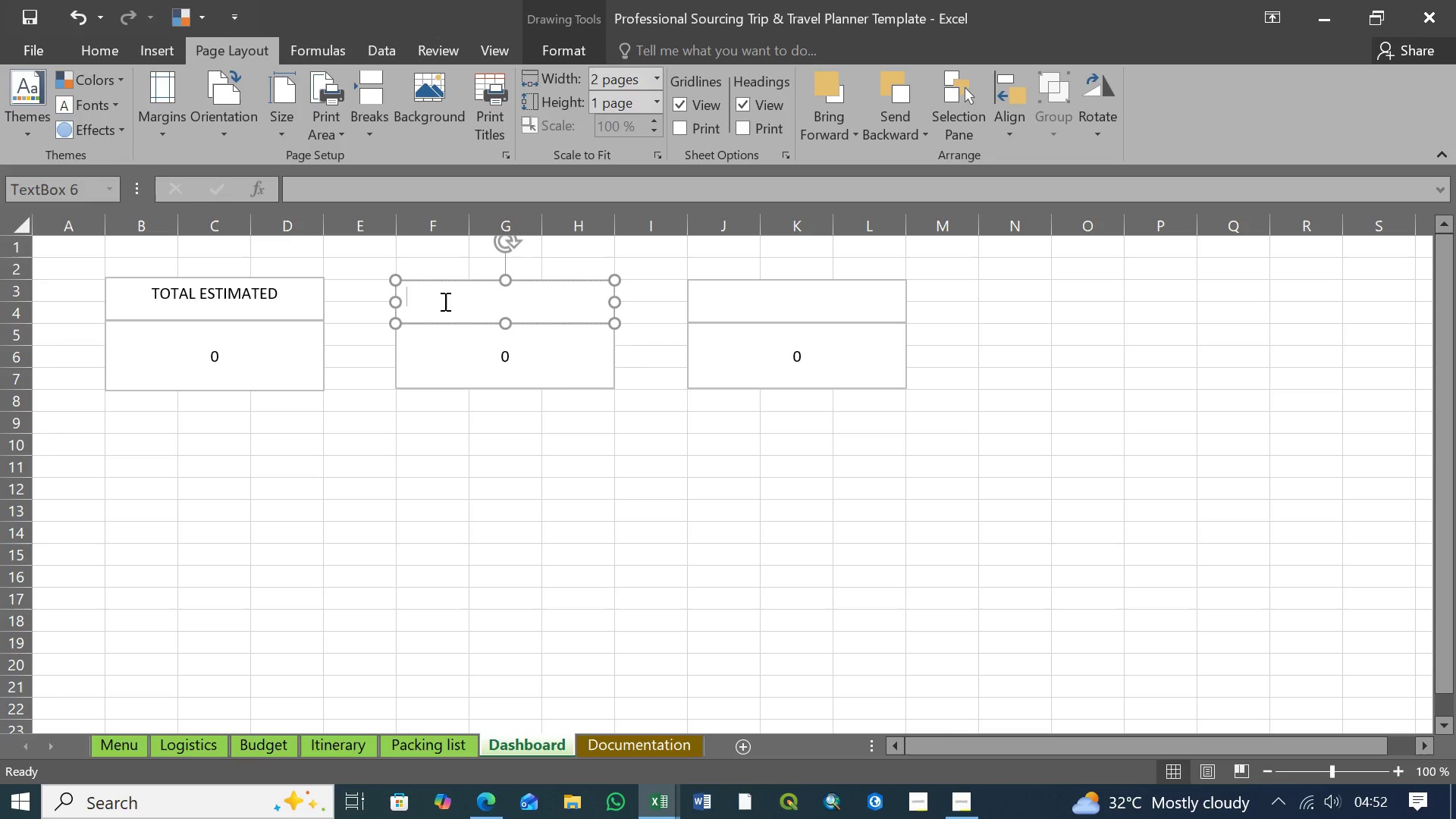 
type(TOTAL ACTUAL)
 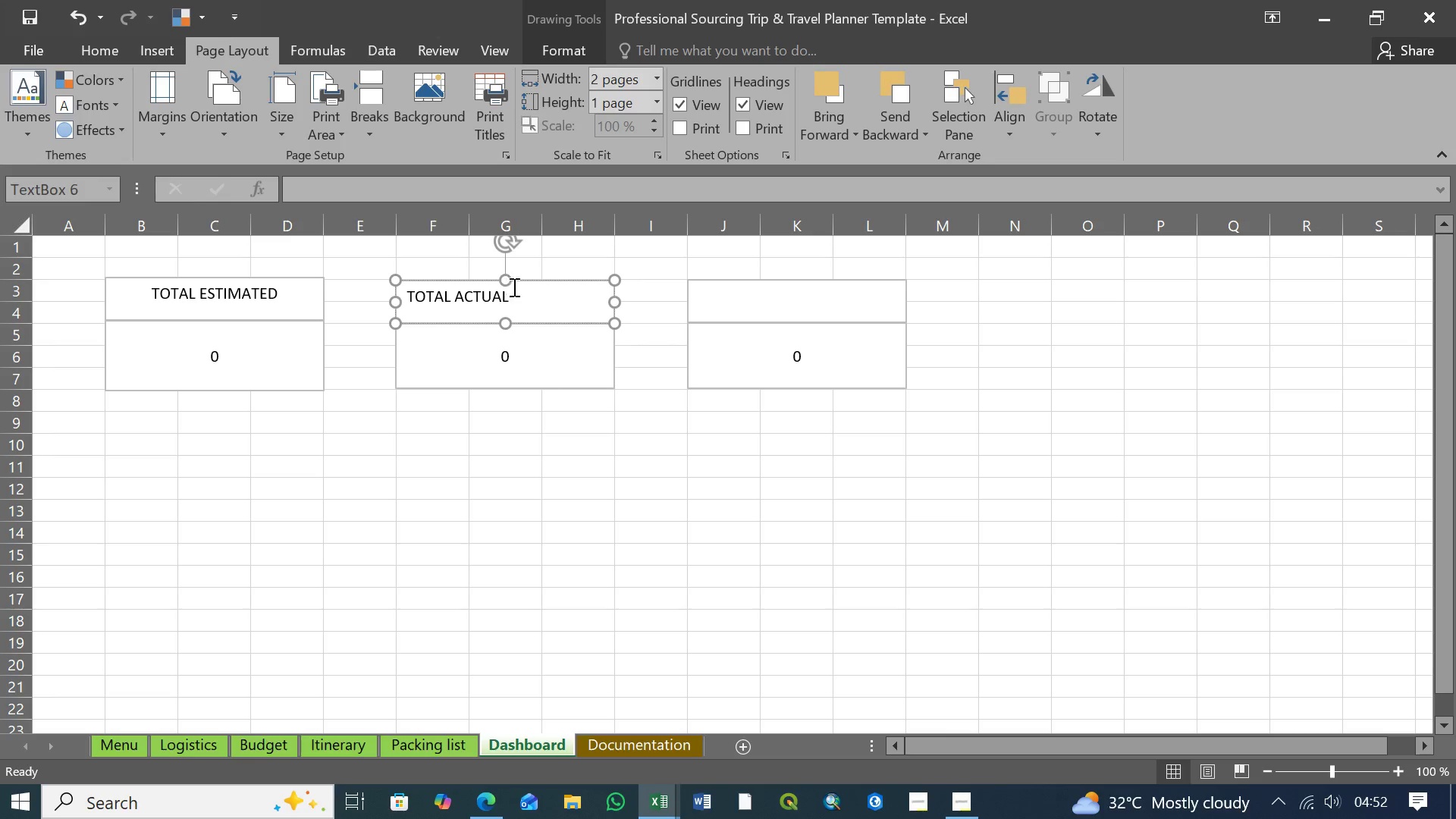 
left_click_drag(start_coordinate=[516, 293], to_coordinate=[397, 299])
 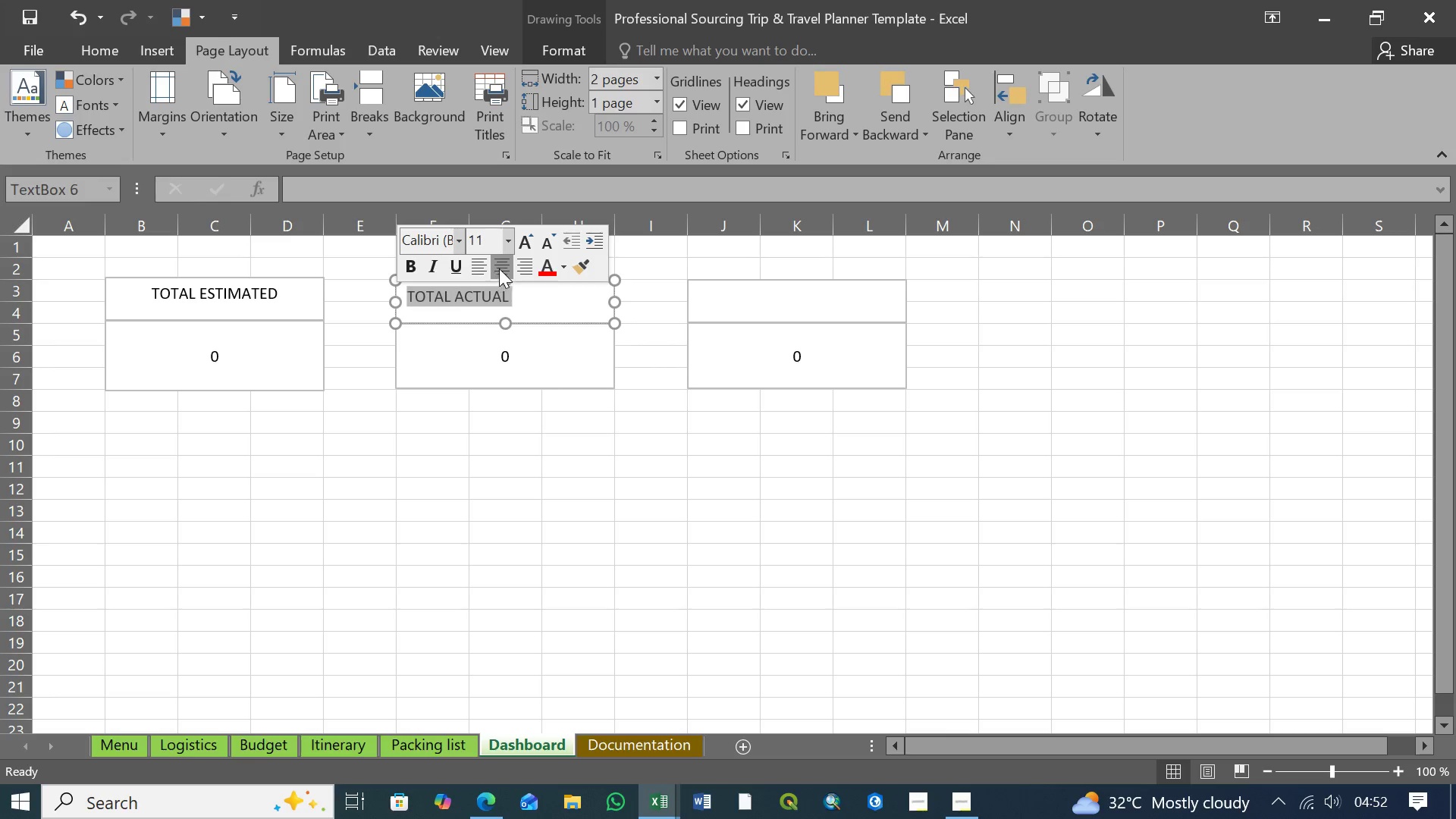 
left_click([499, 268])
 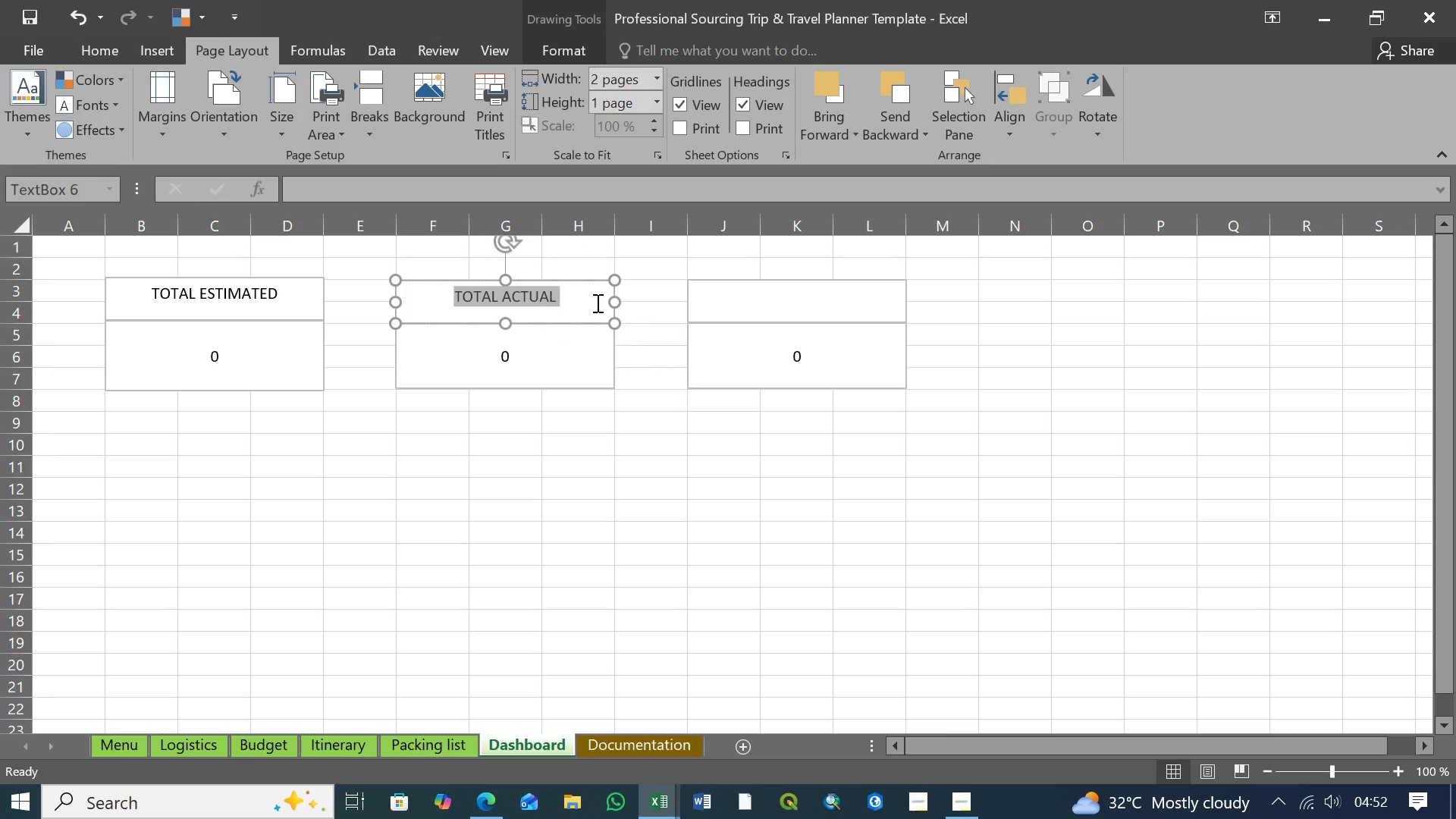 
left_click([744, 300])
 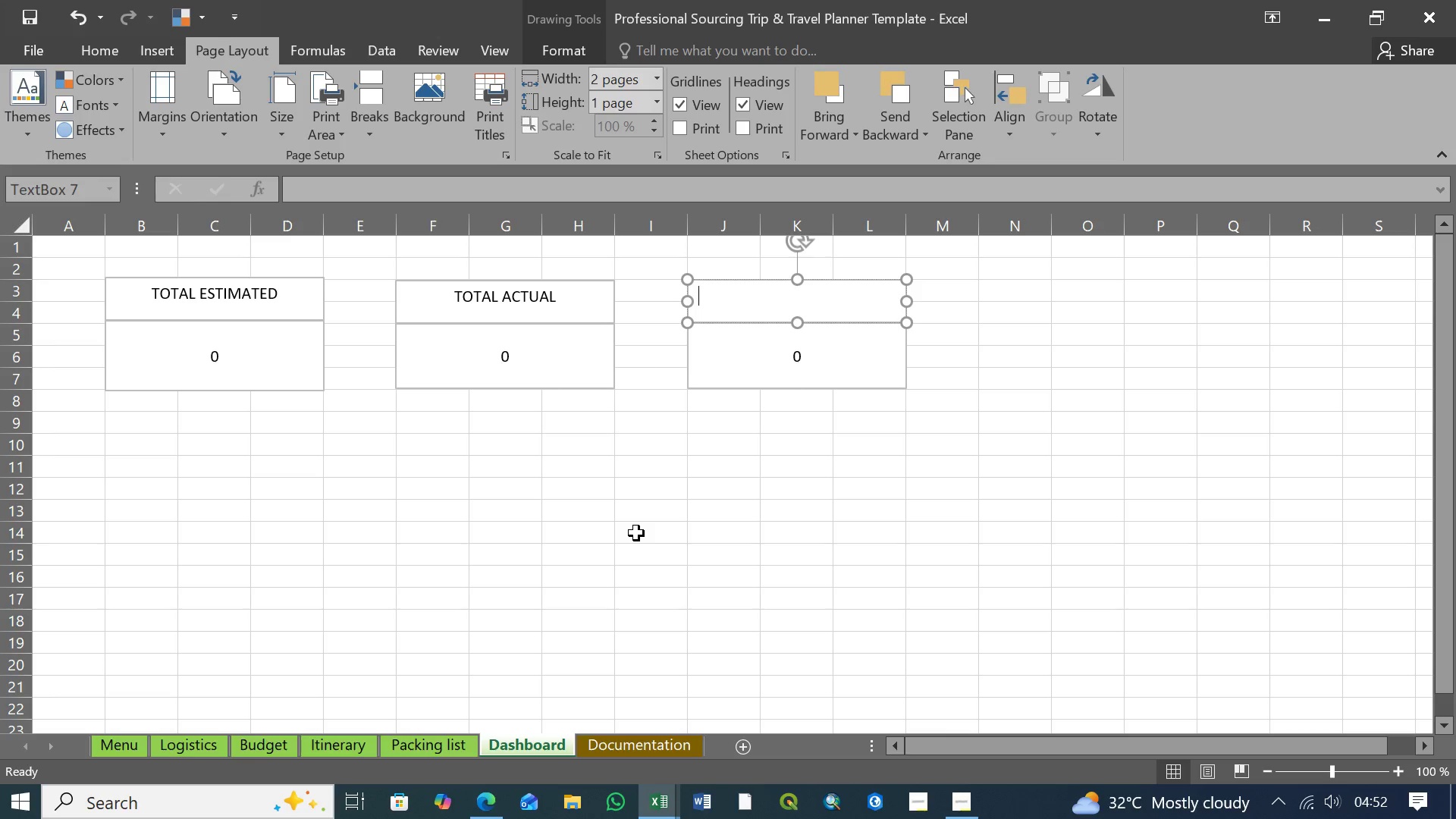 
type(BUDGETING REMAINING)
 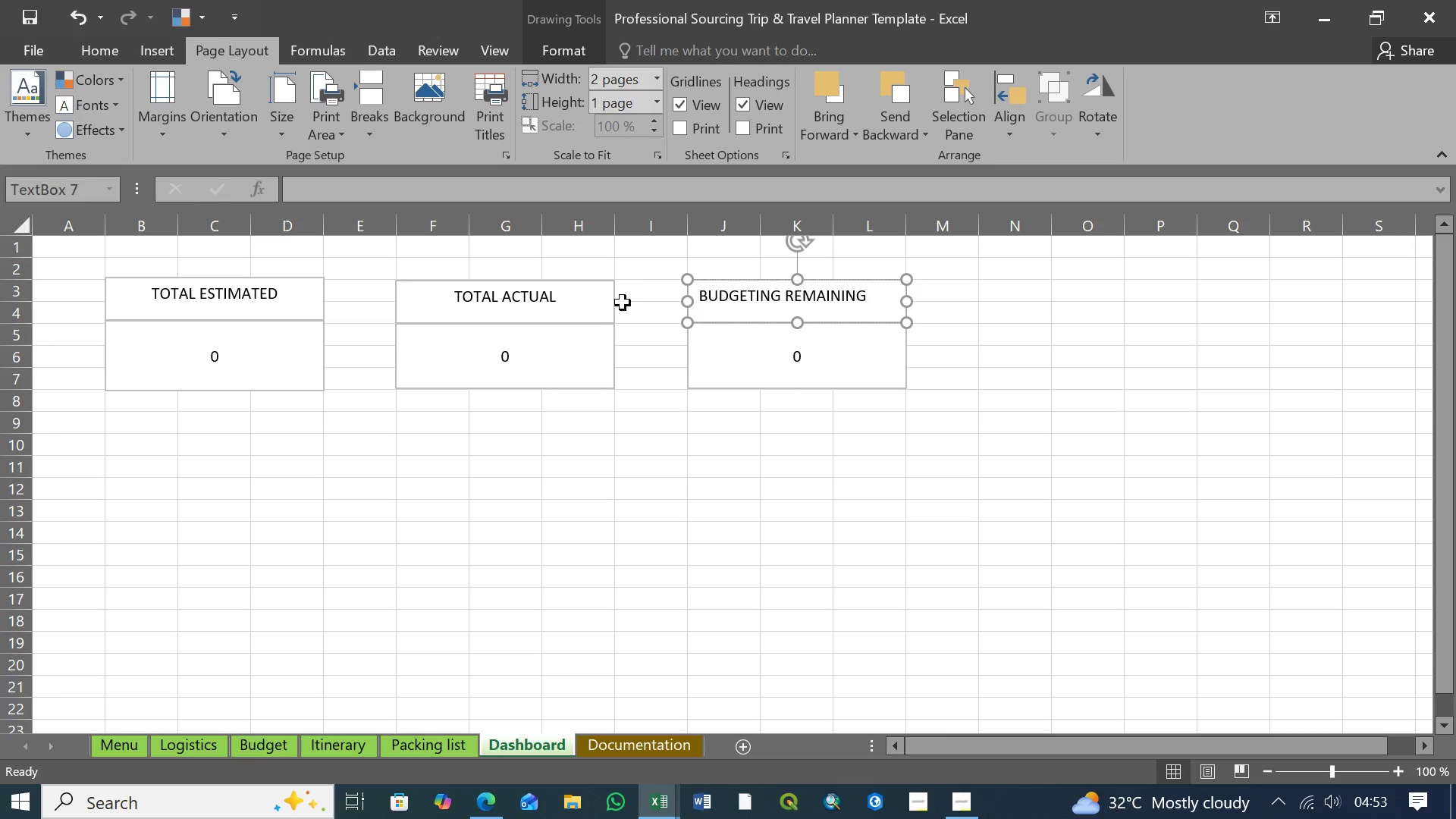 
left_click_drag(start_coordinate=[701, 293], to_coordinate=[832, 294])
 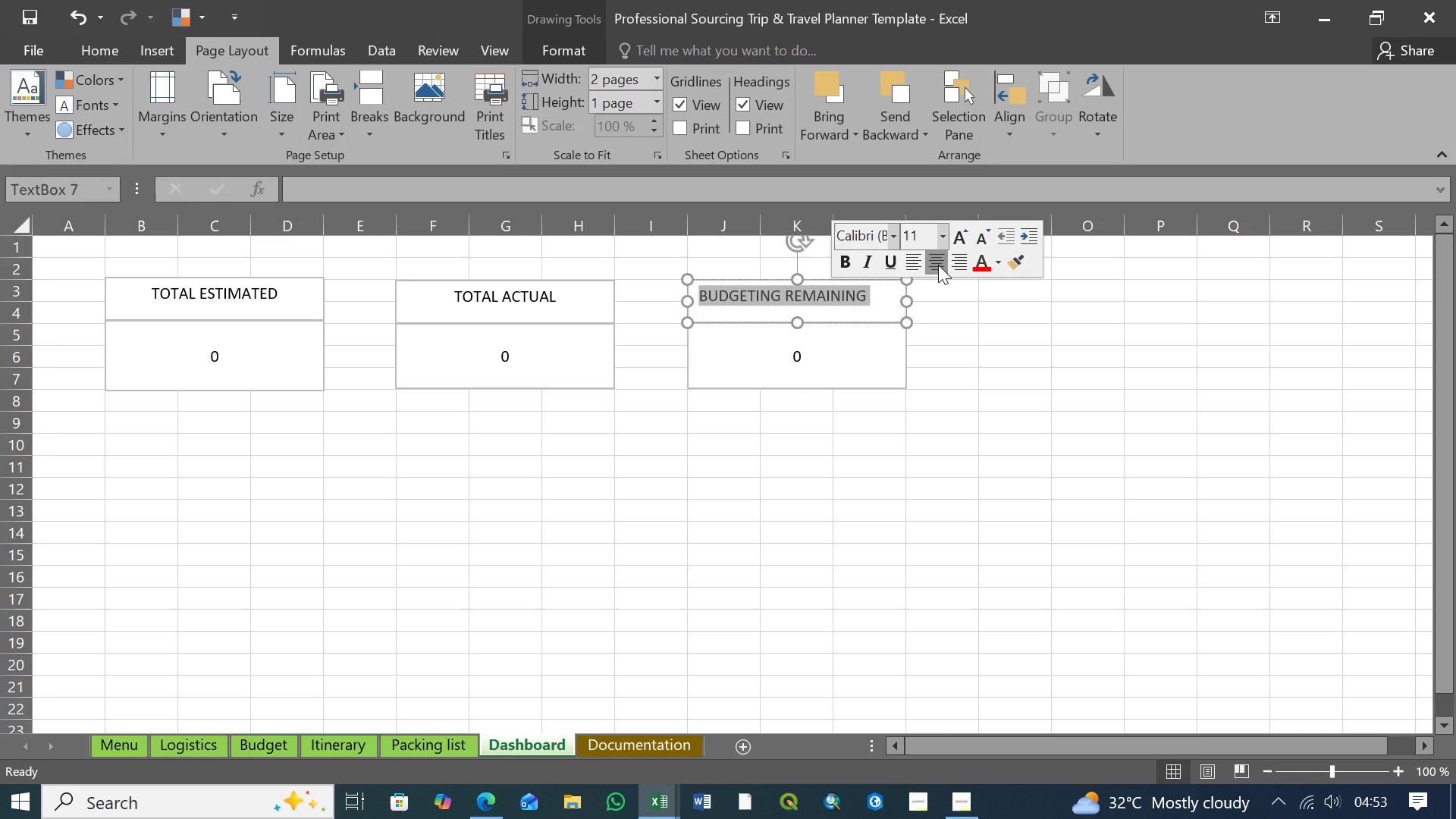 
left_click([938, 265])
 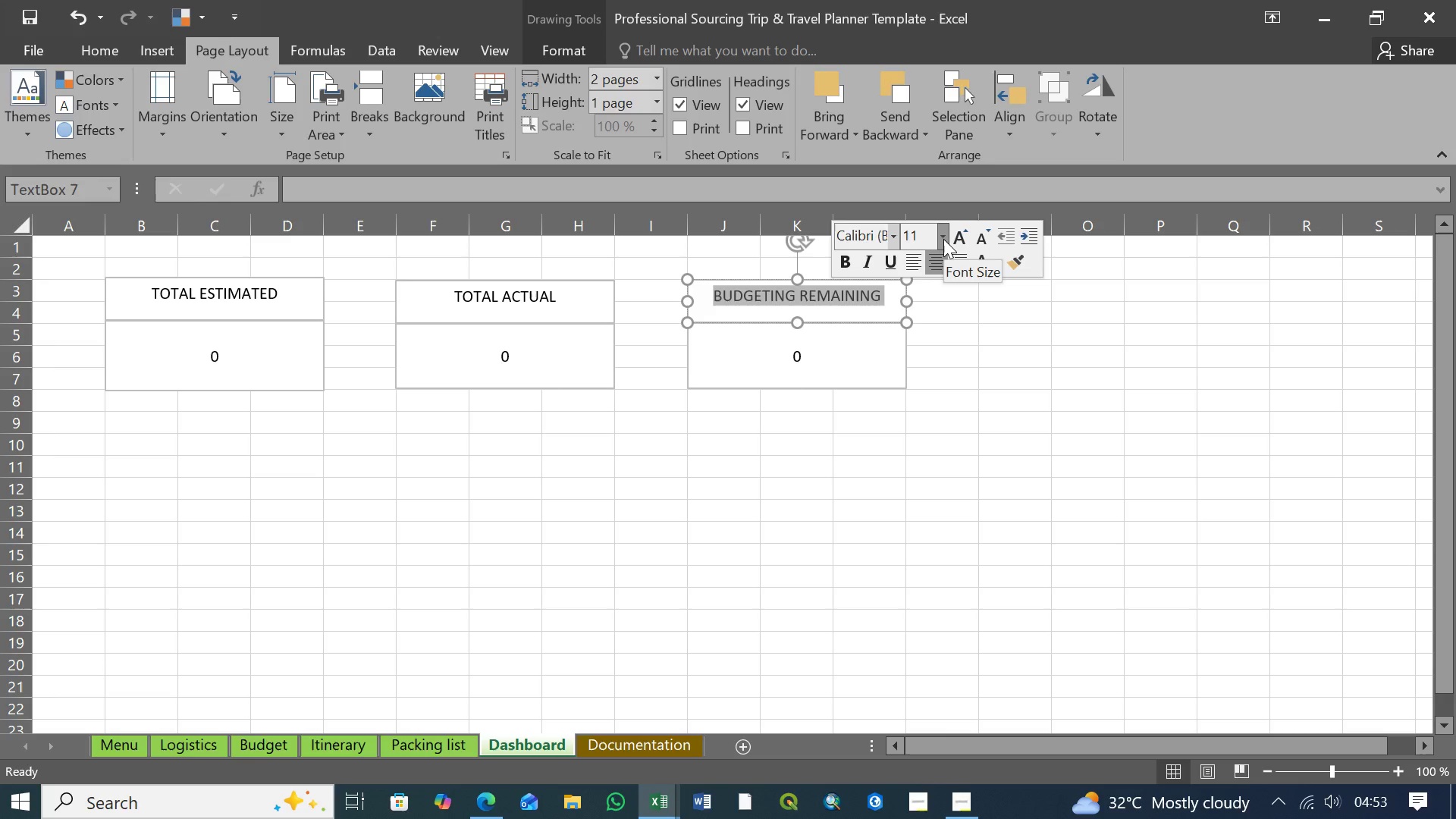 
left_click([943, 239])
 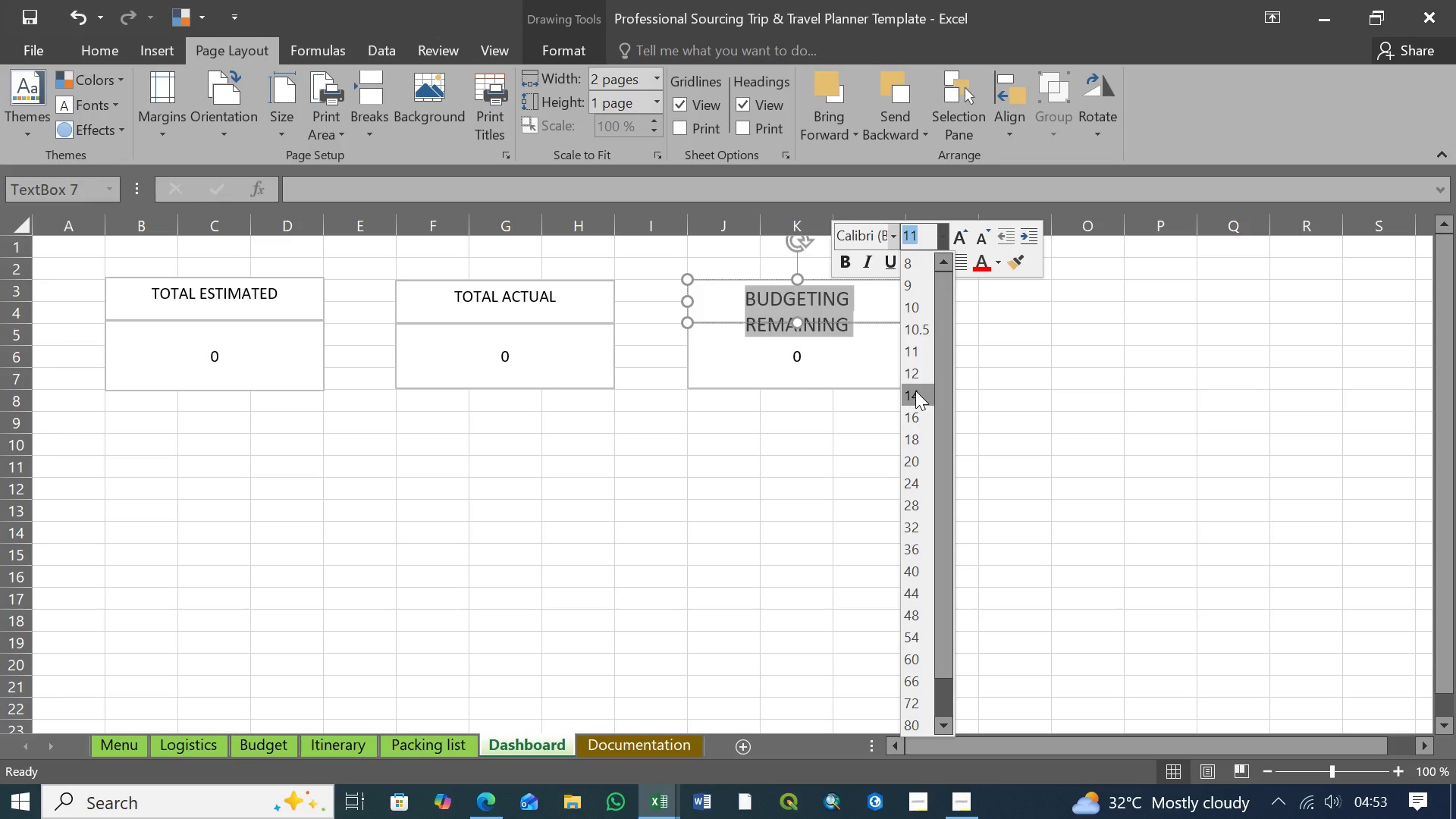 
wait(8.44)
 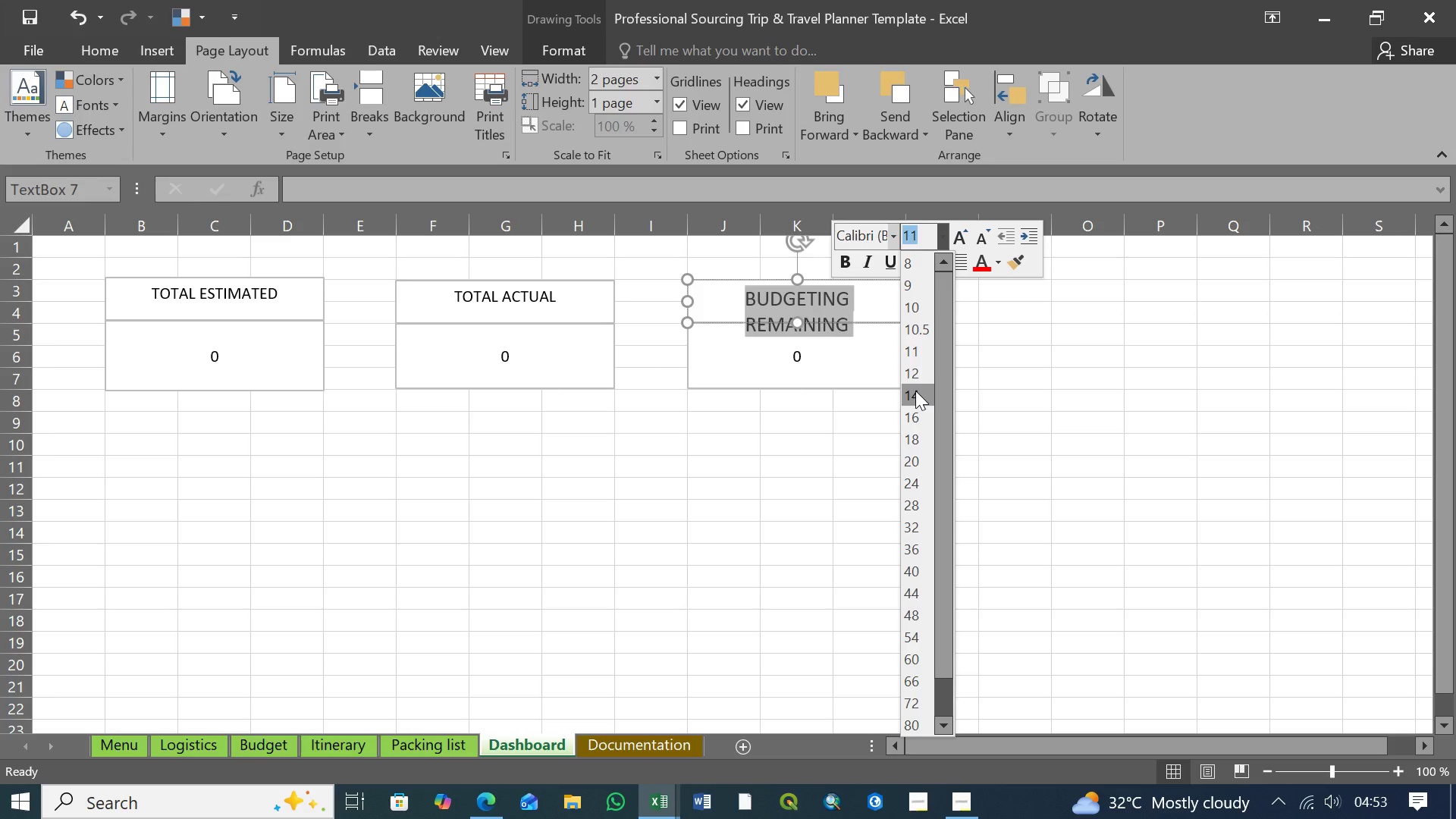 
left_click([915, 375])
 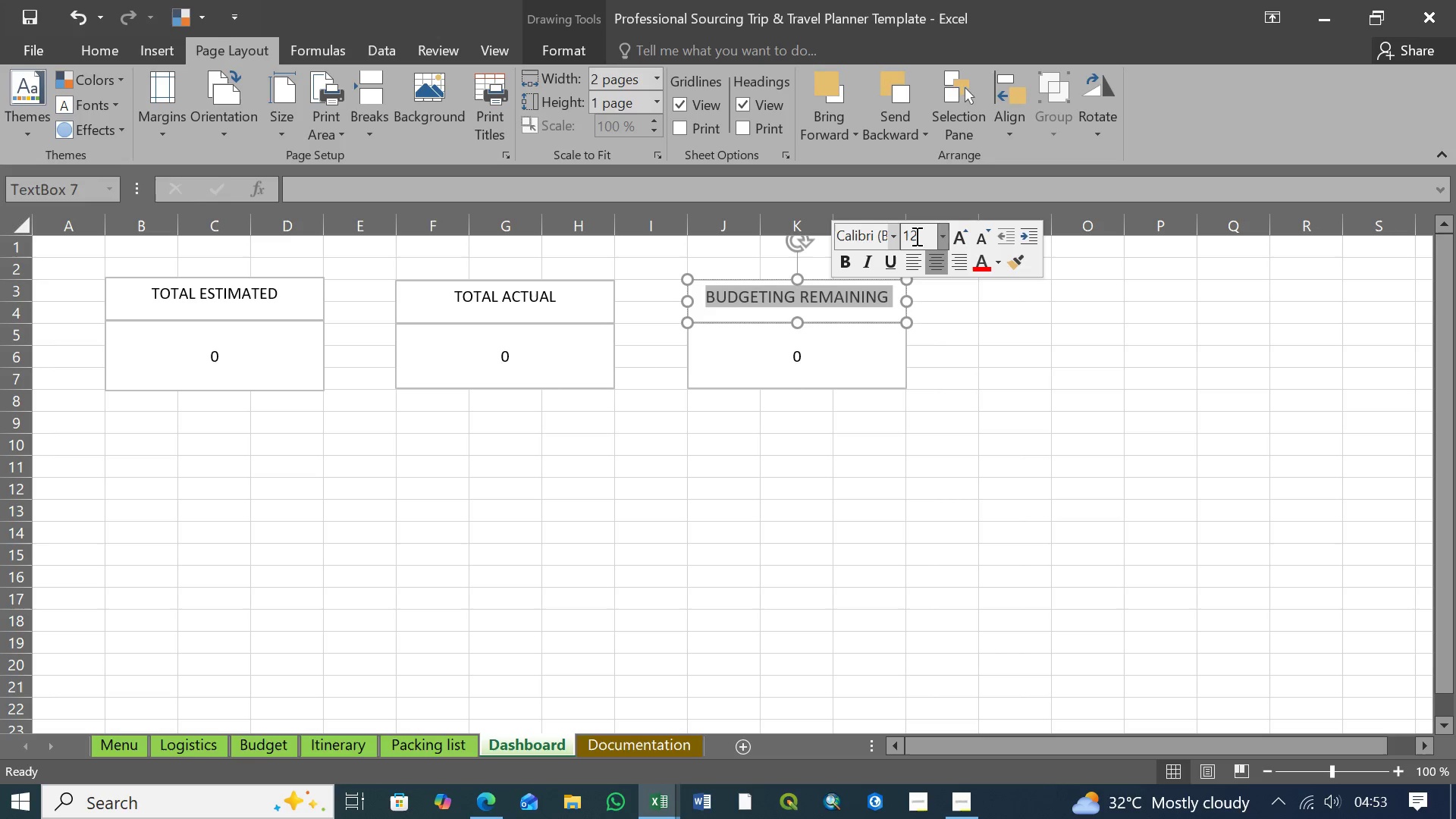 
left_click([916, 237])
 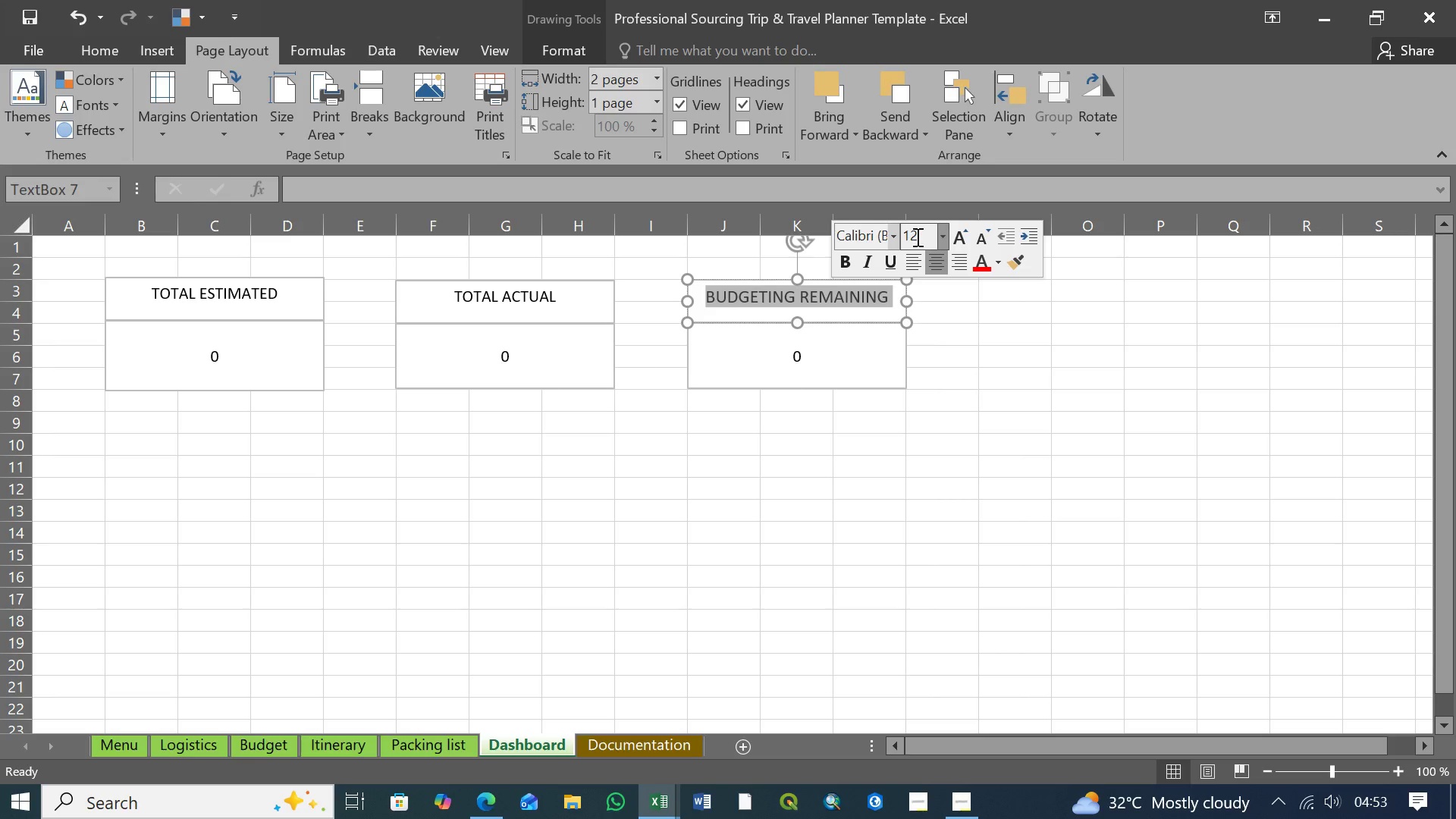 
key(Backspace)
 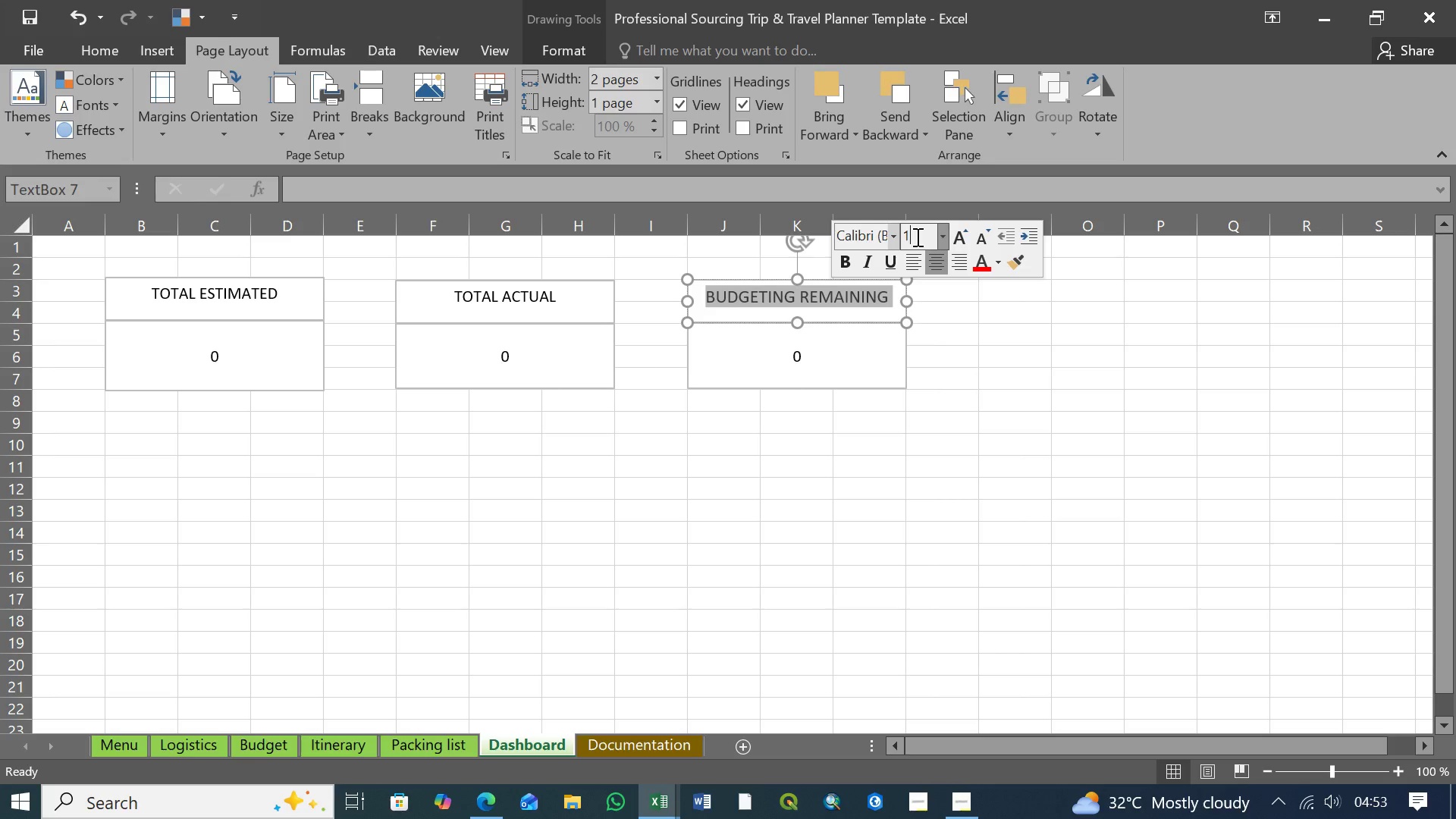 
key(3)
 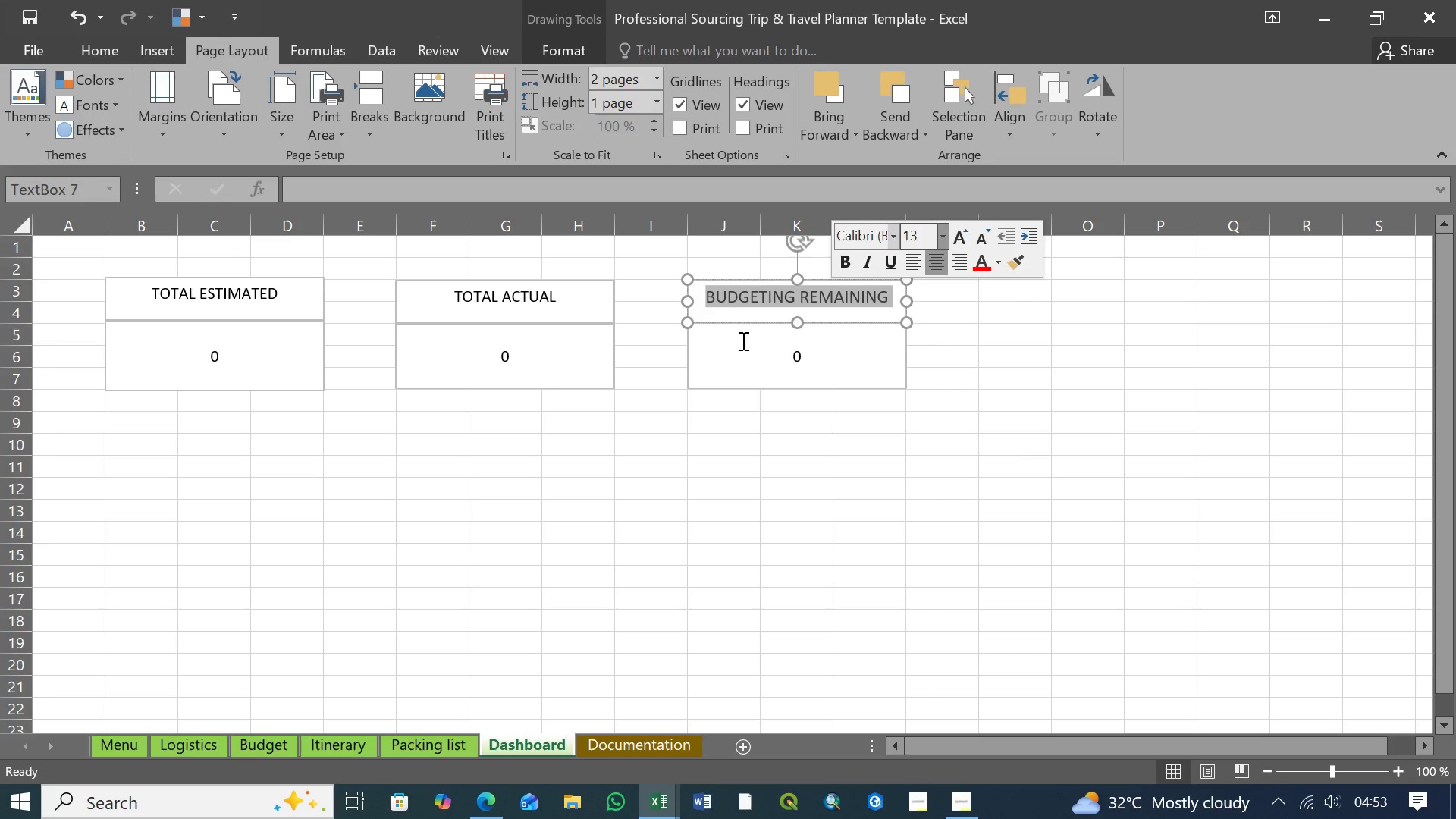 
left_click([558, 300])
 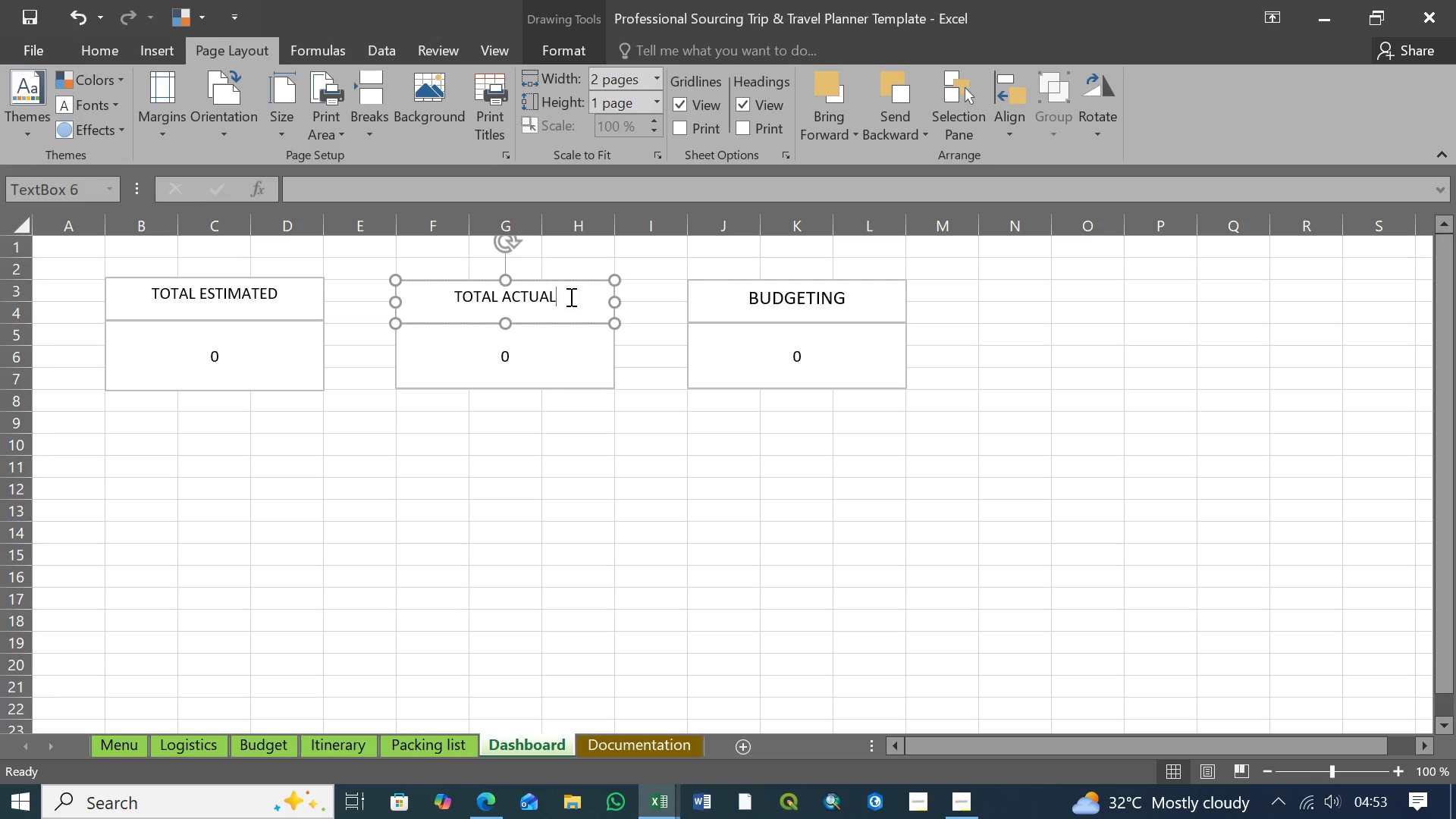 
left_click_drag(start_coordinate=[570, 297], to_coordinate=[475, 296])
 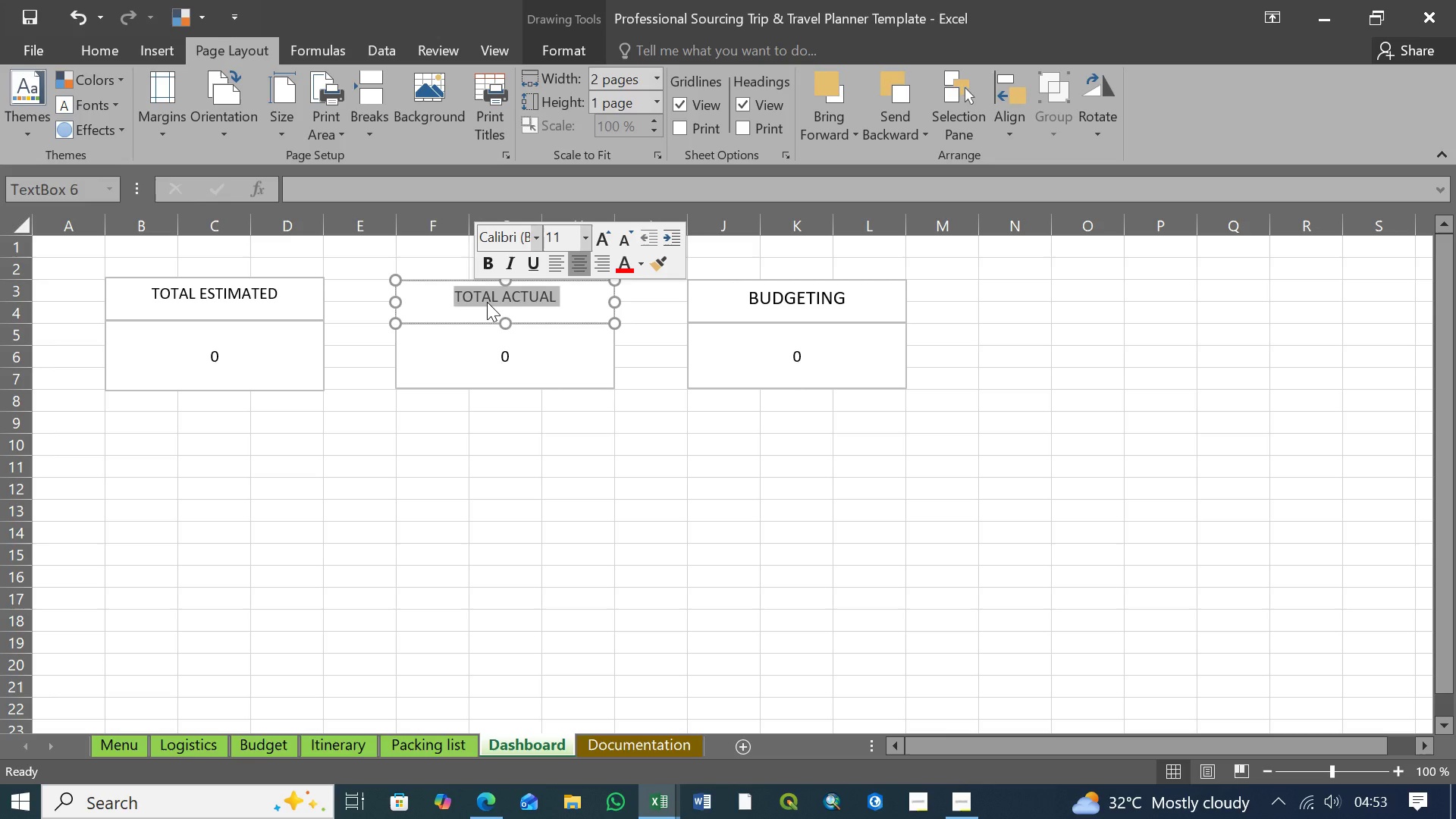 
wait(5.16)
 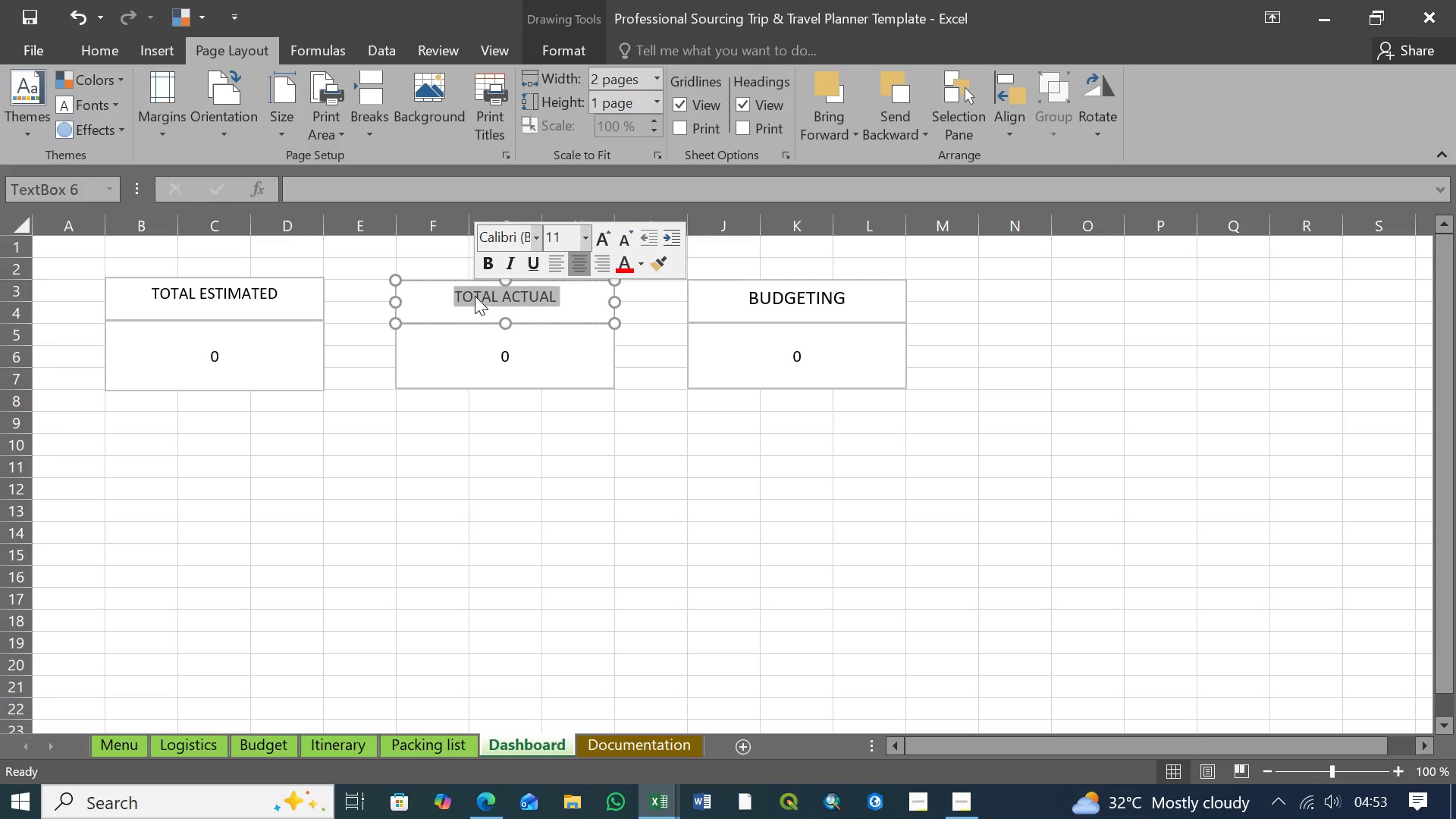 
left_click([565, 235])
 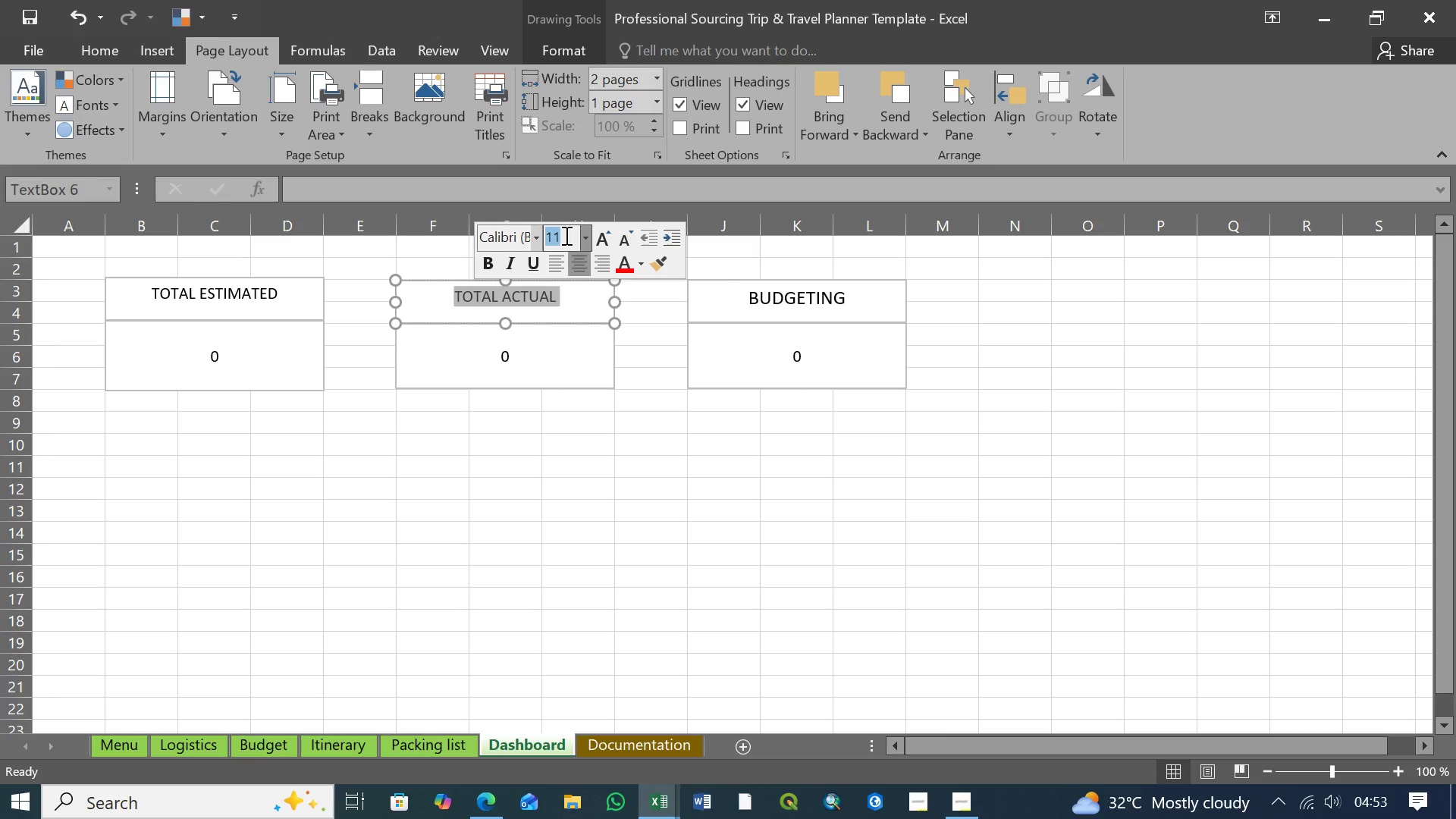 
left_click([565, 235])
 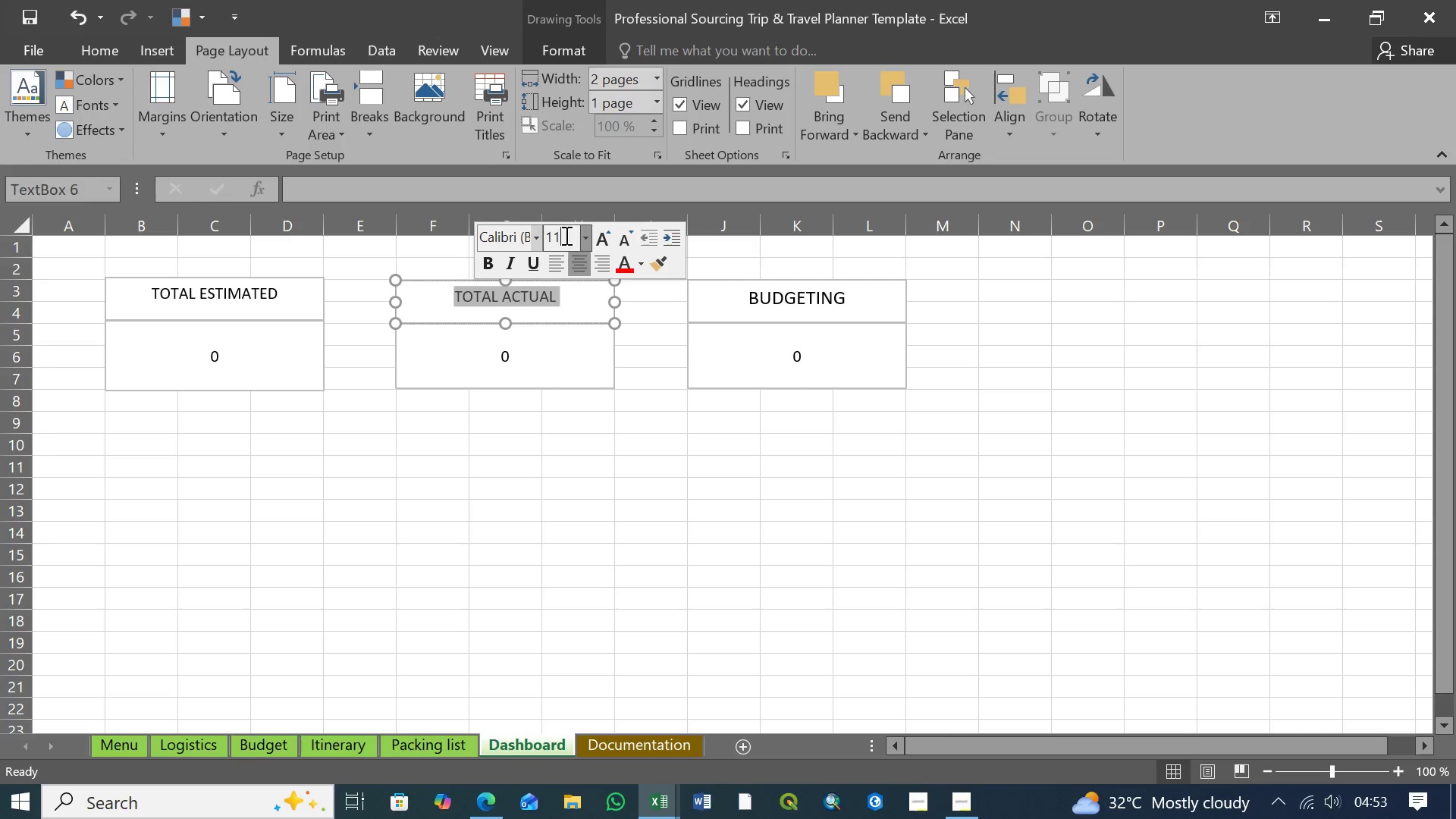 
key(Backspace)
 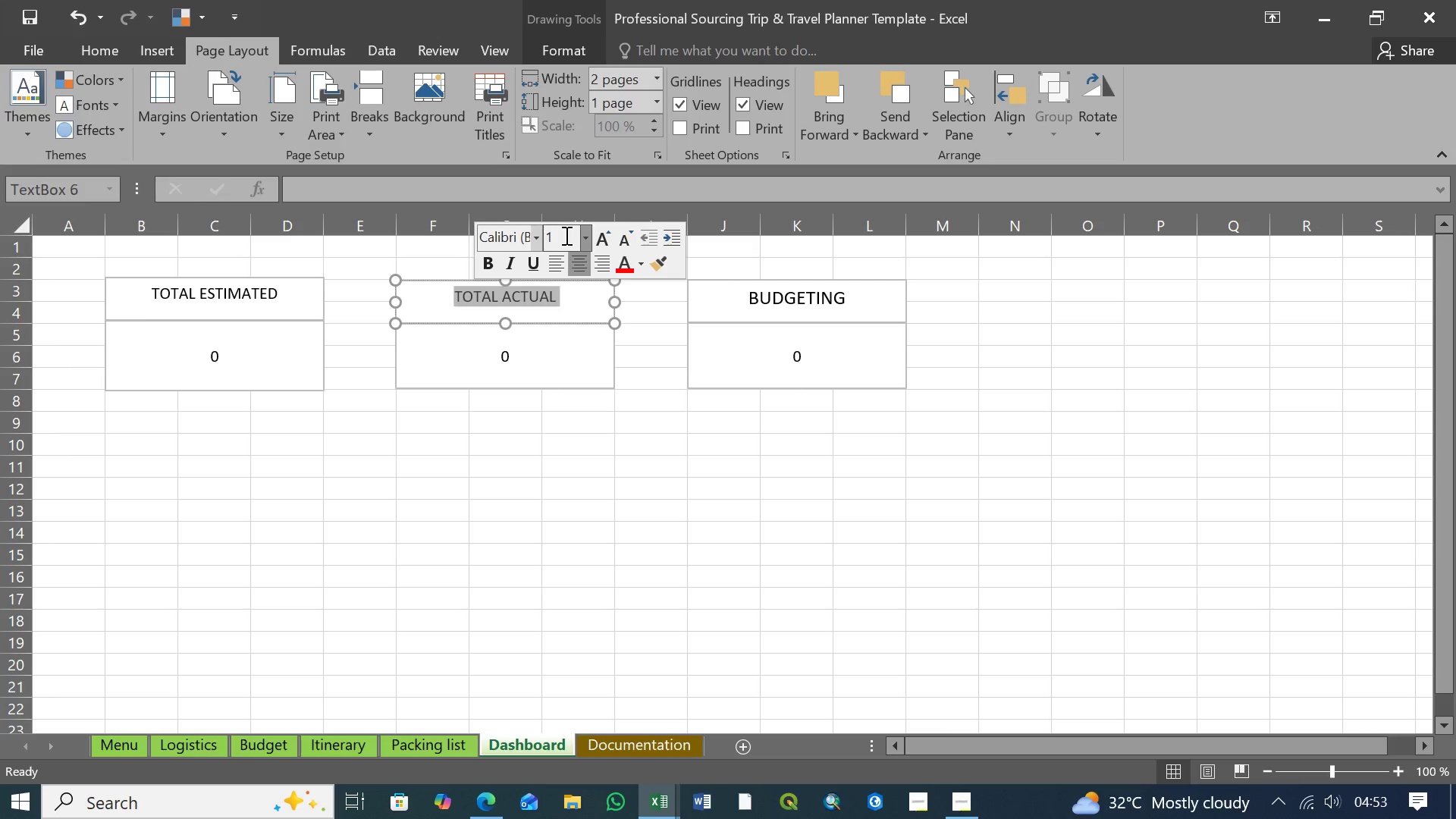 
key(3)
 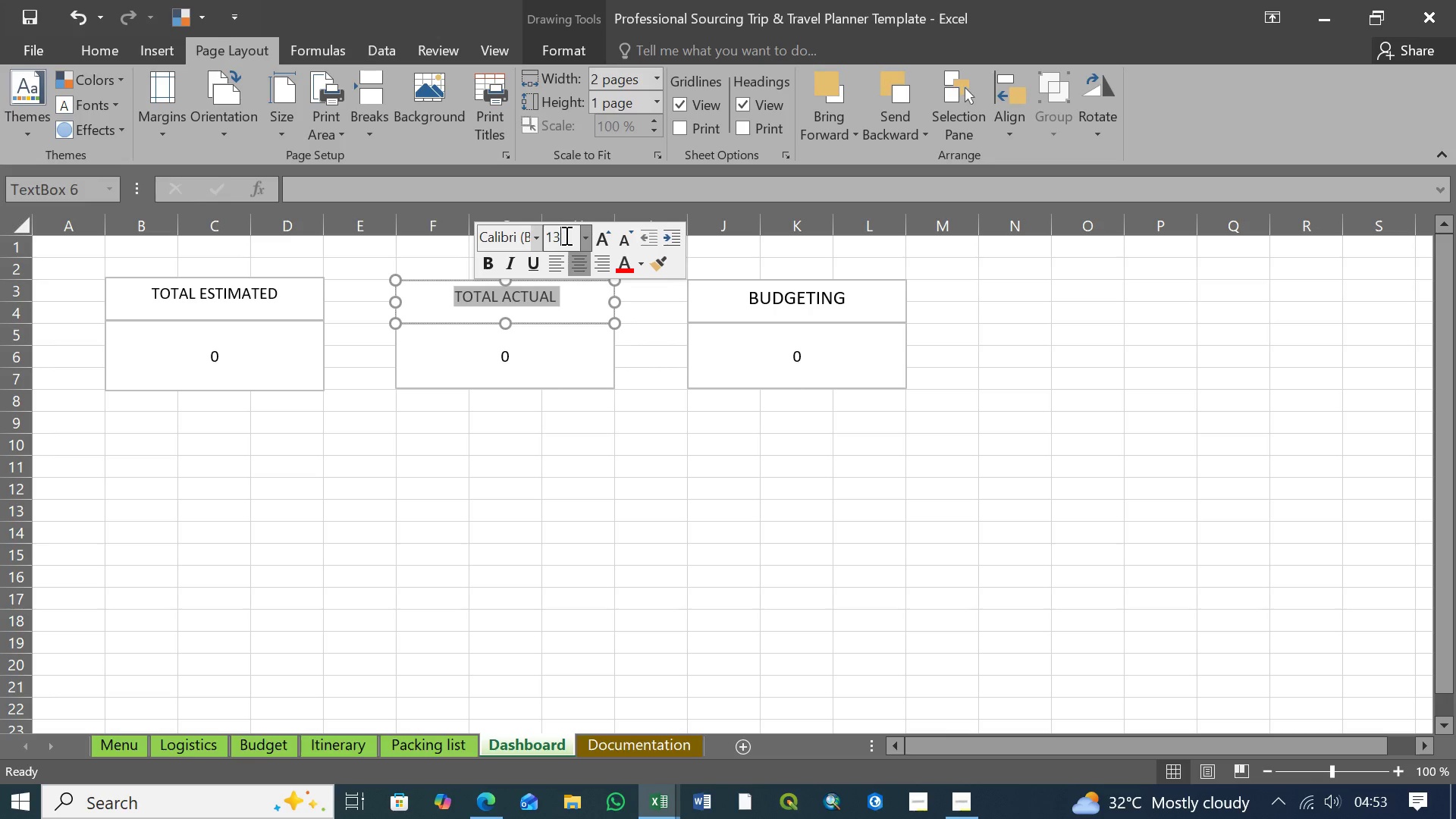 
key(Enter)
 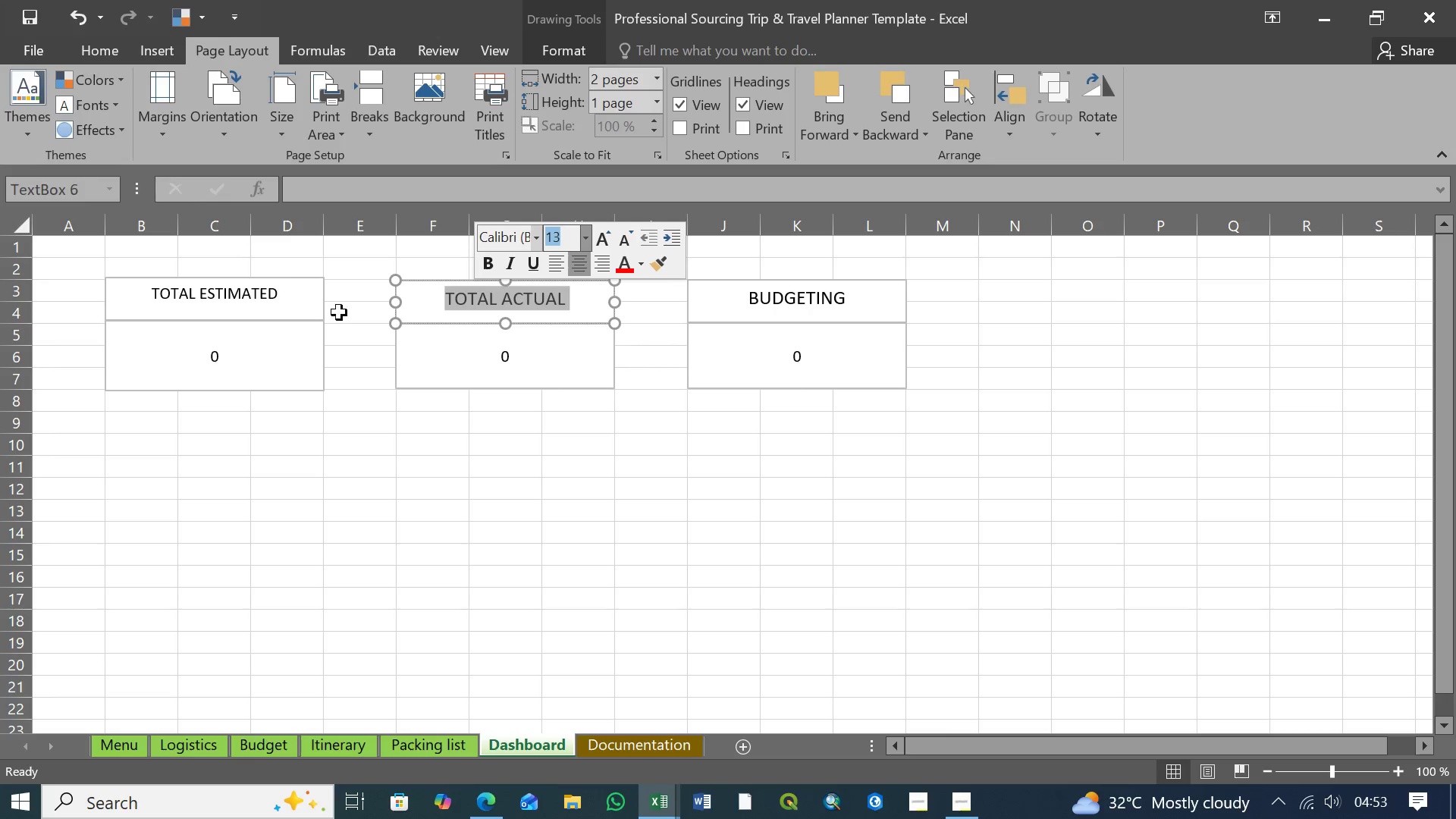 
left_click([281, 287])
 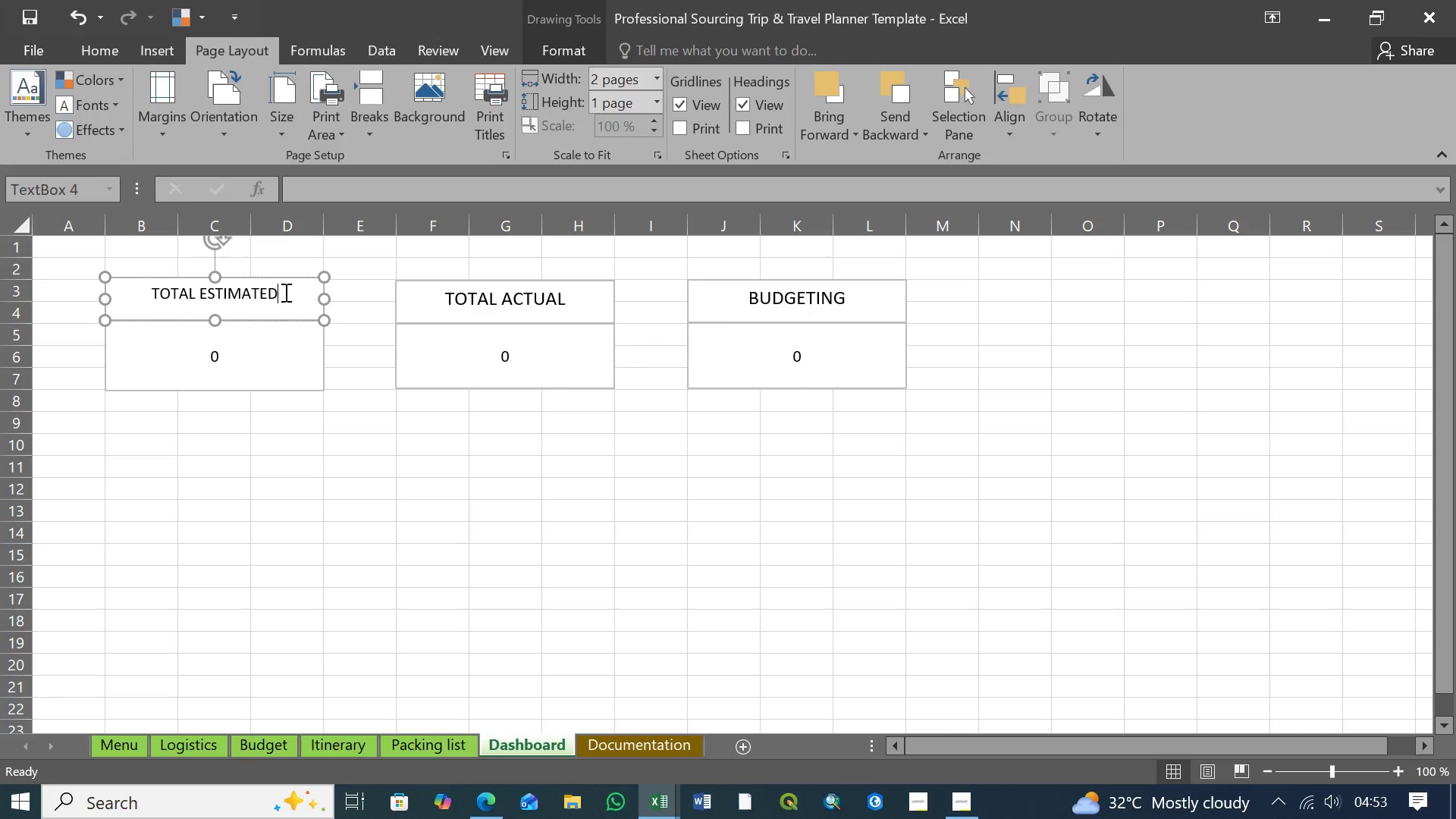 
left_click_drag(start_coordinate=[287, 292], to_coordinate=[177, 292])
 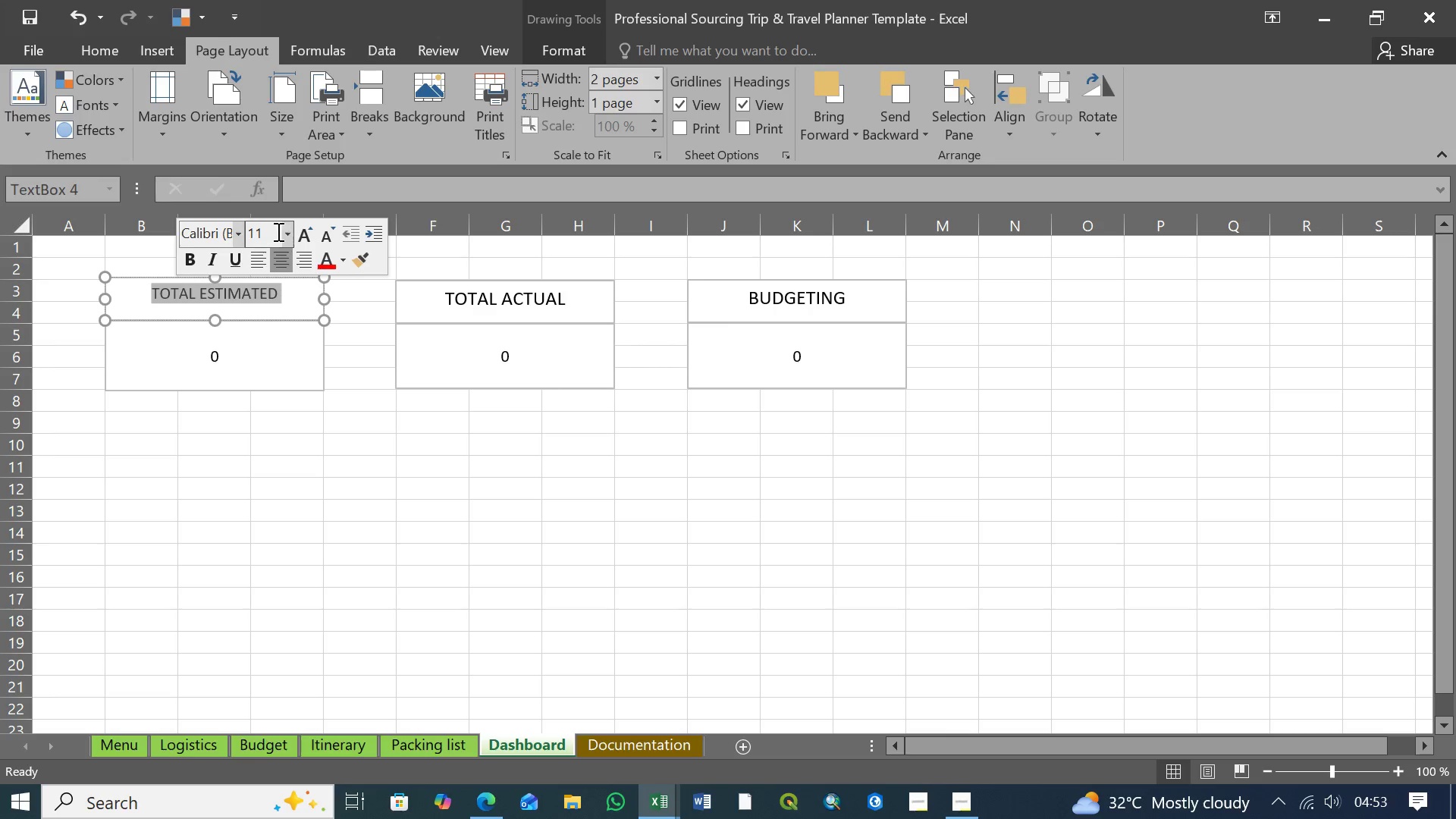 
left_click_drag(start_coordinate=[274, 228], to_coordinate=[268, 233])
 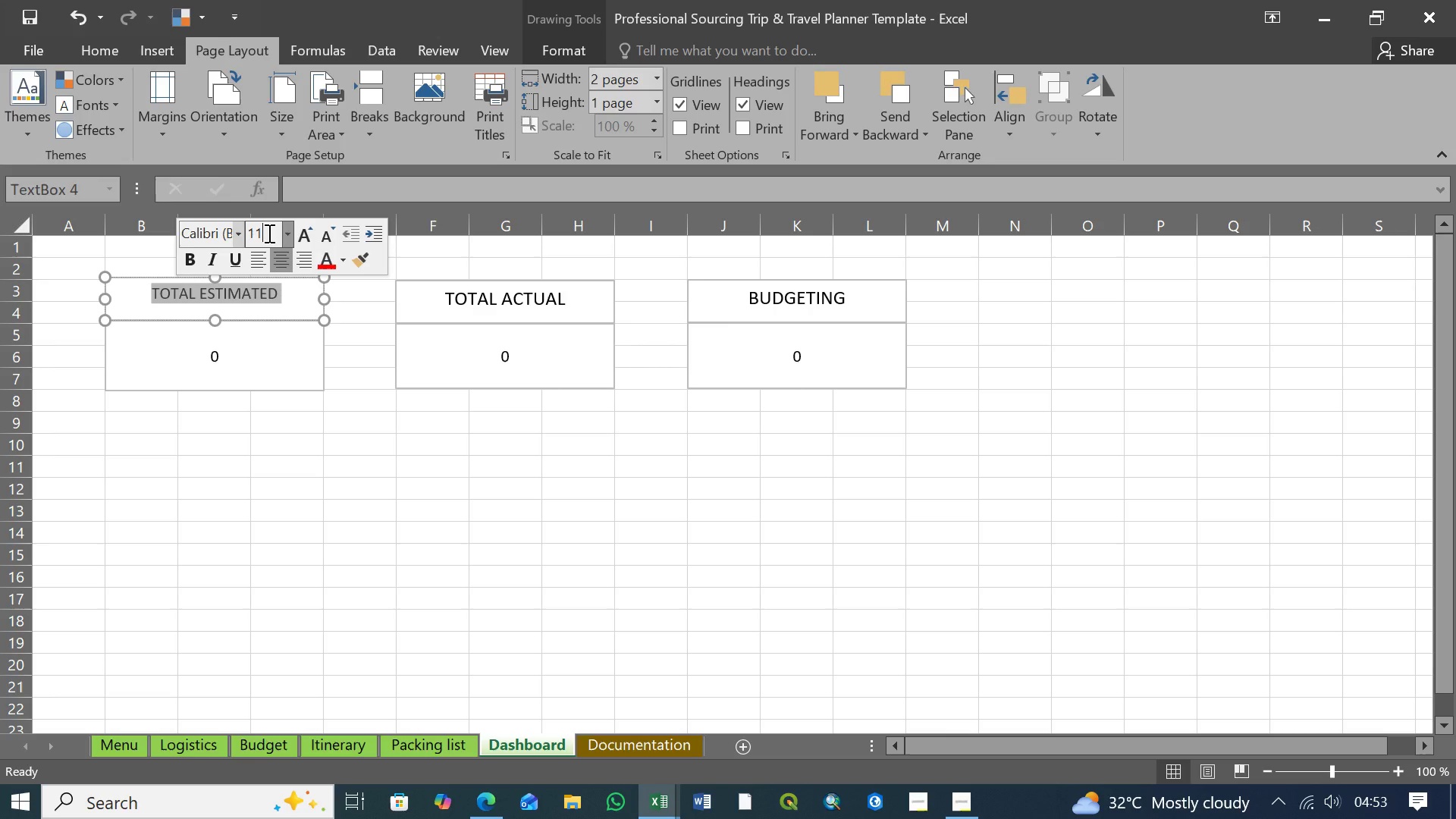 
left_click([268, 233])
 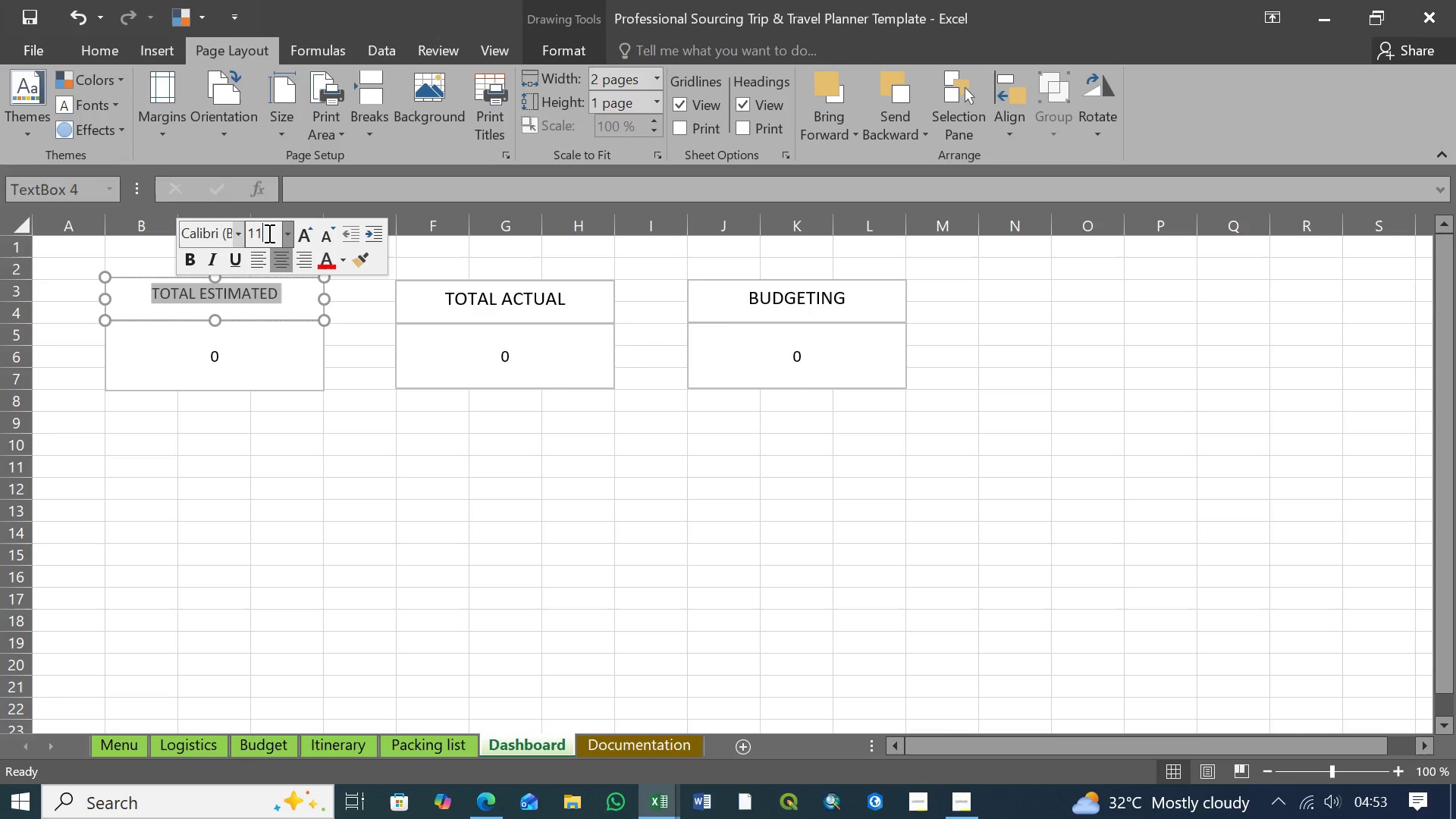 
left_click([268, 233])
 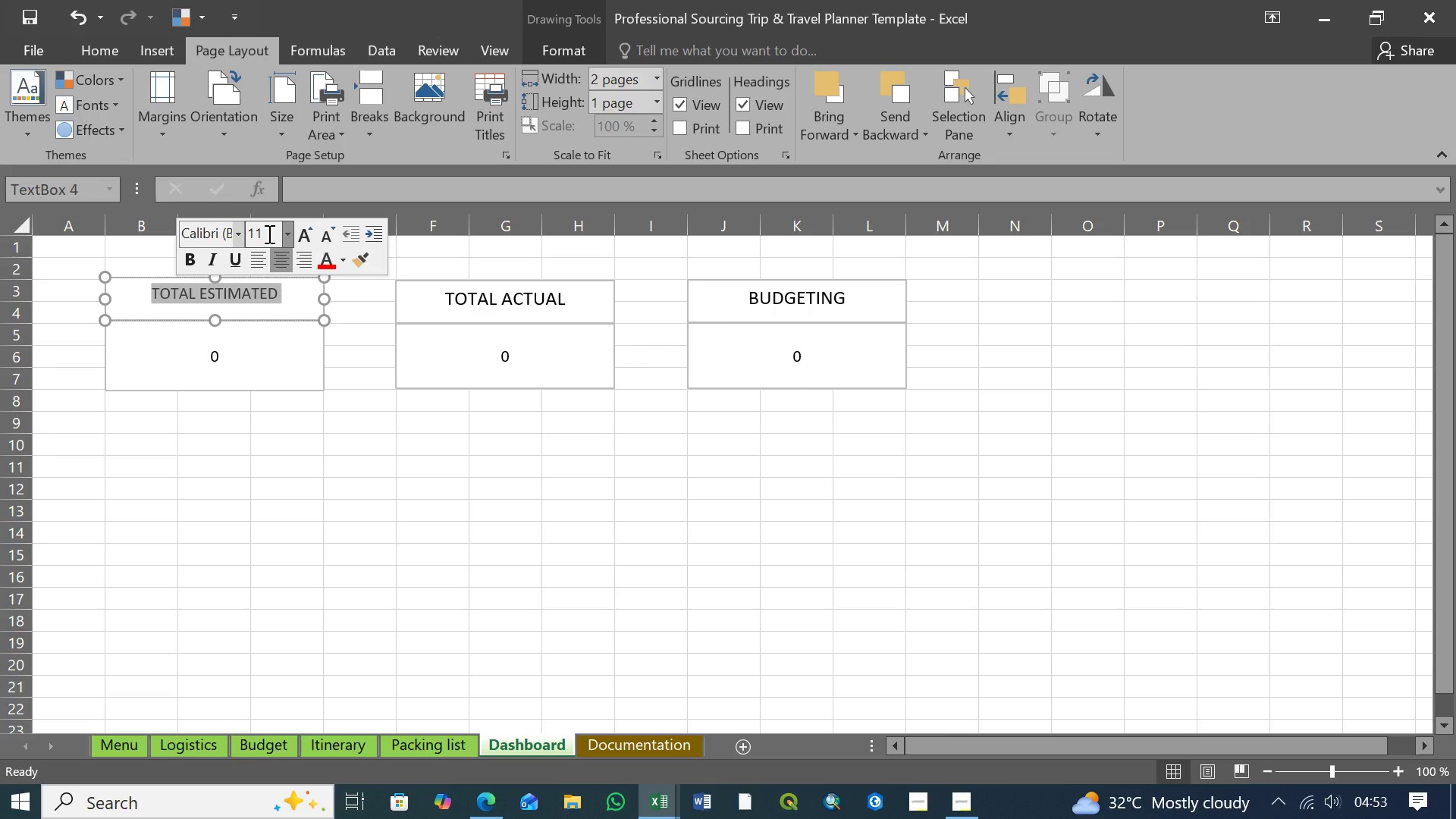 
key(Backspace)
 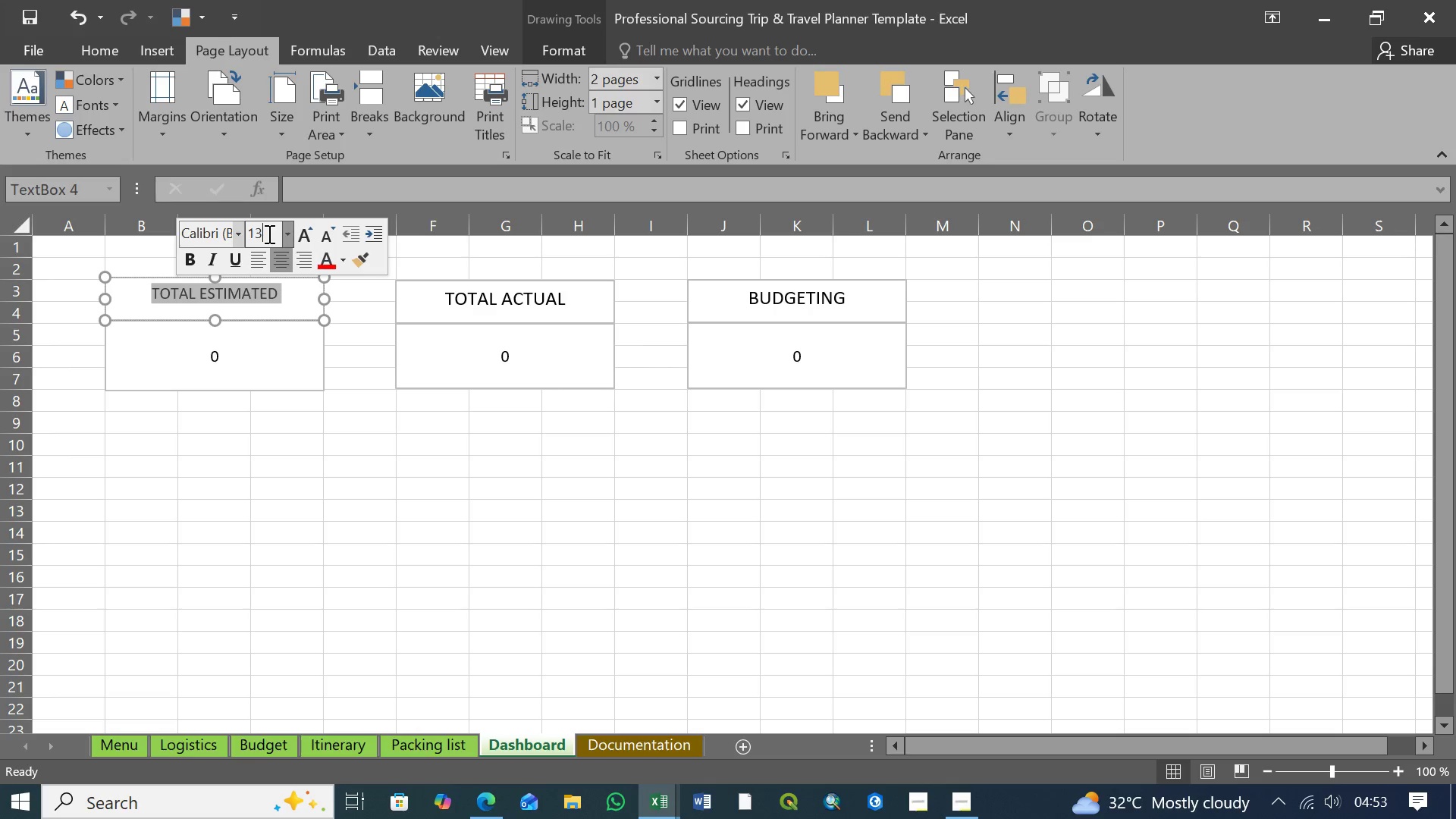 
key(3)
 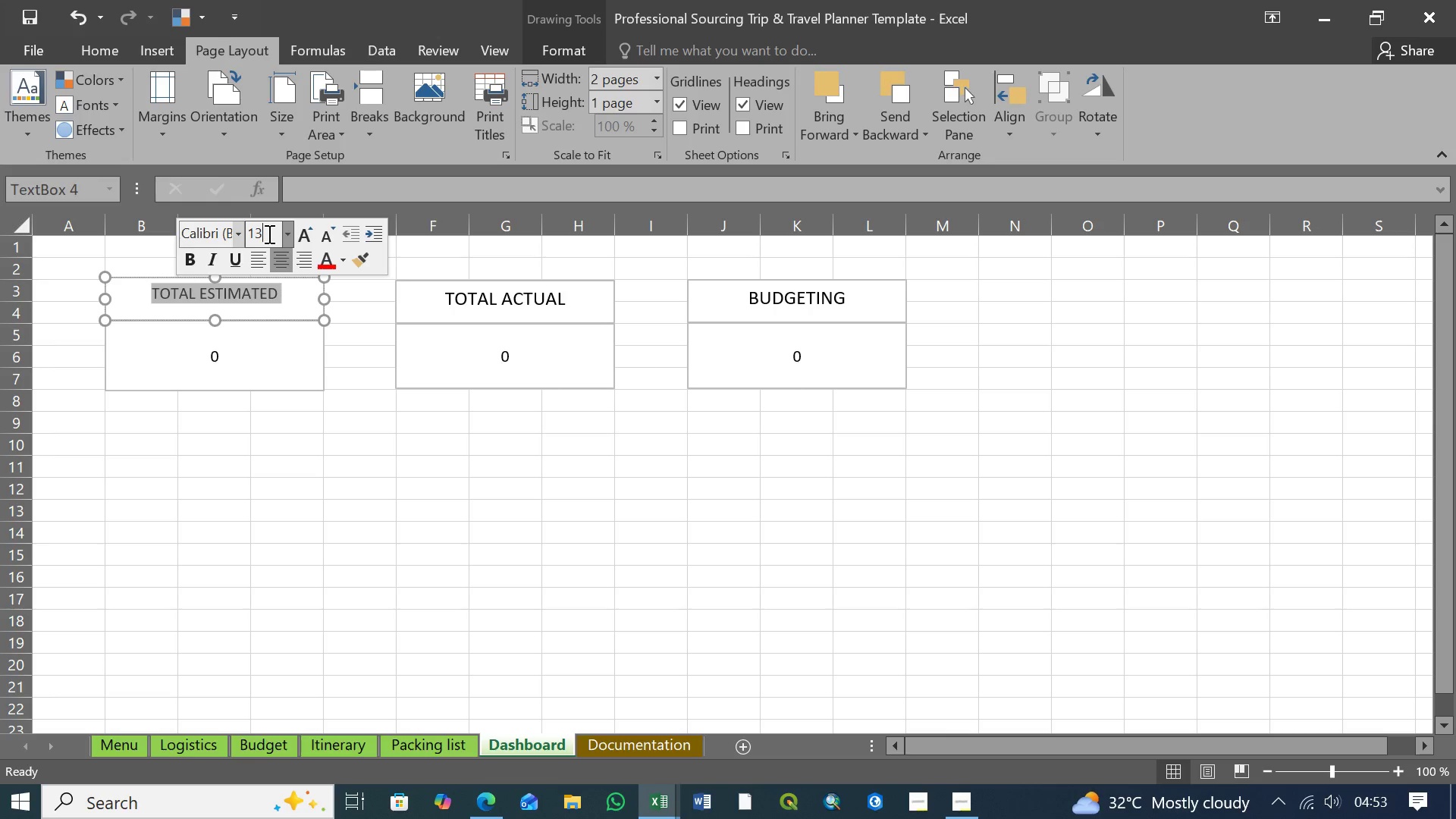 
key(Enter)
 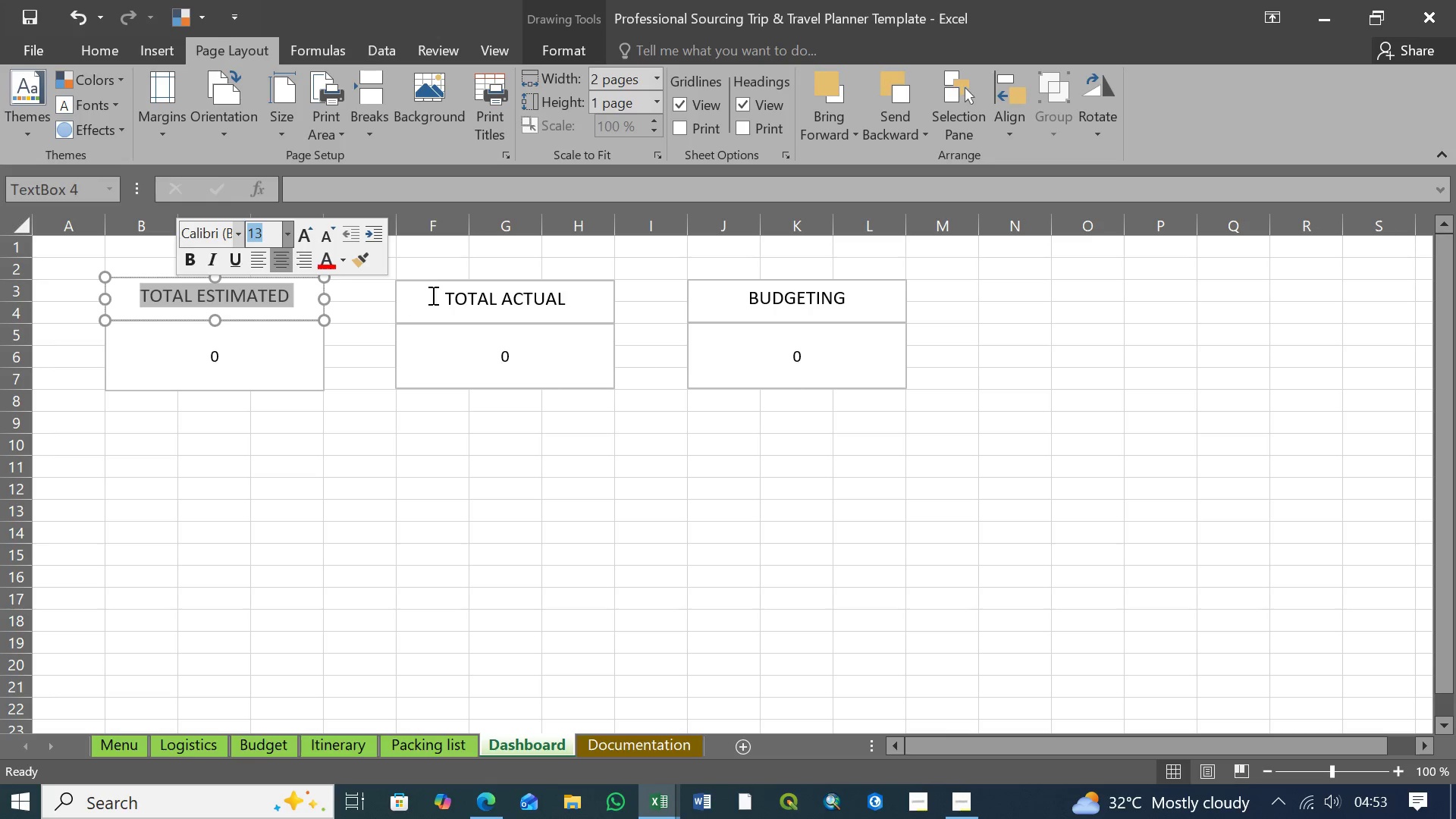 
left_click([443, 295])
 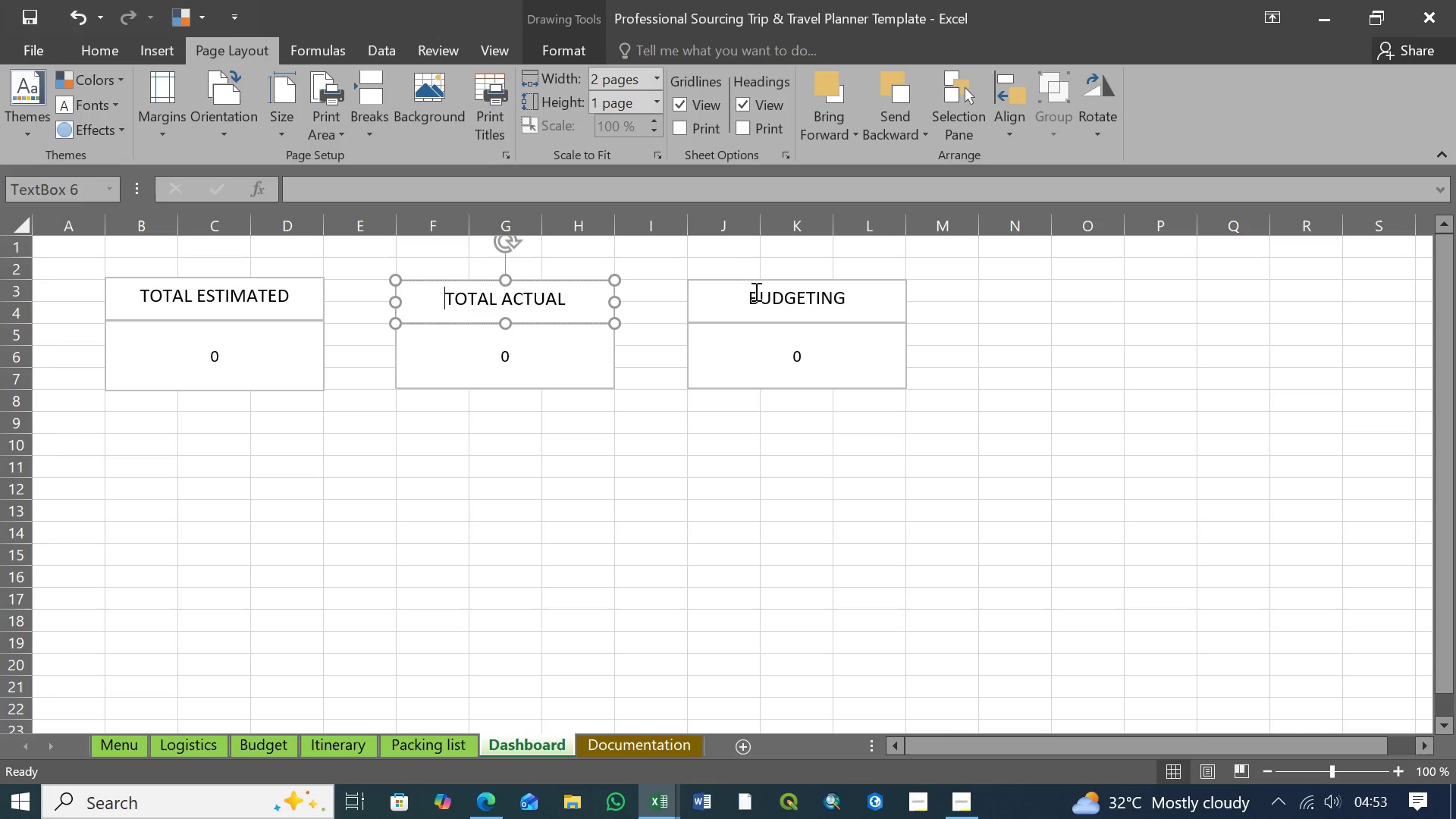 
left_click([758, 291])
 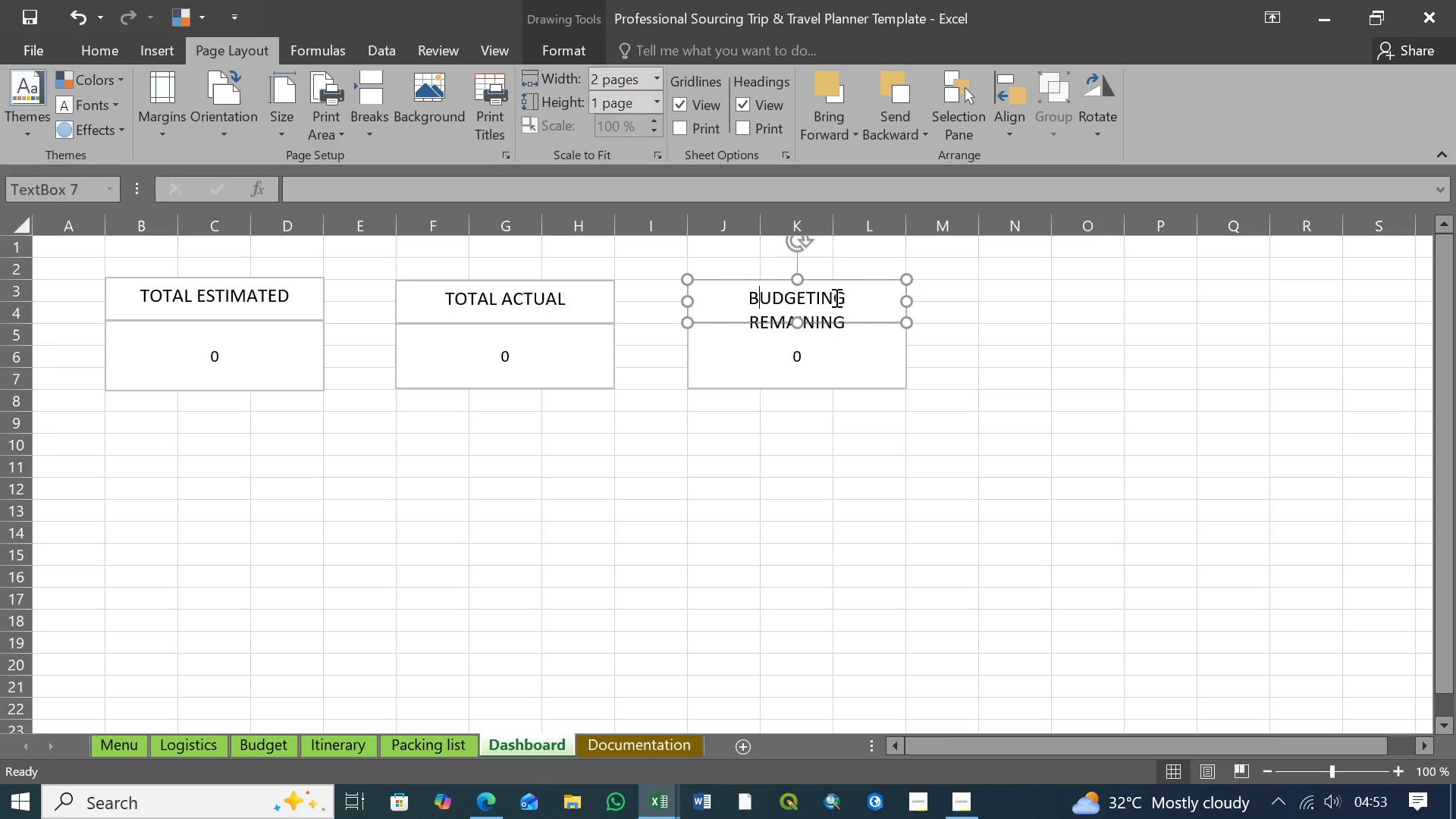 
left_click([846, 294])
 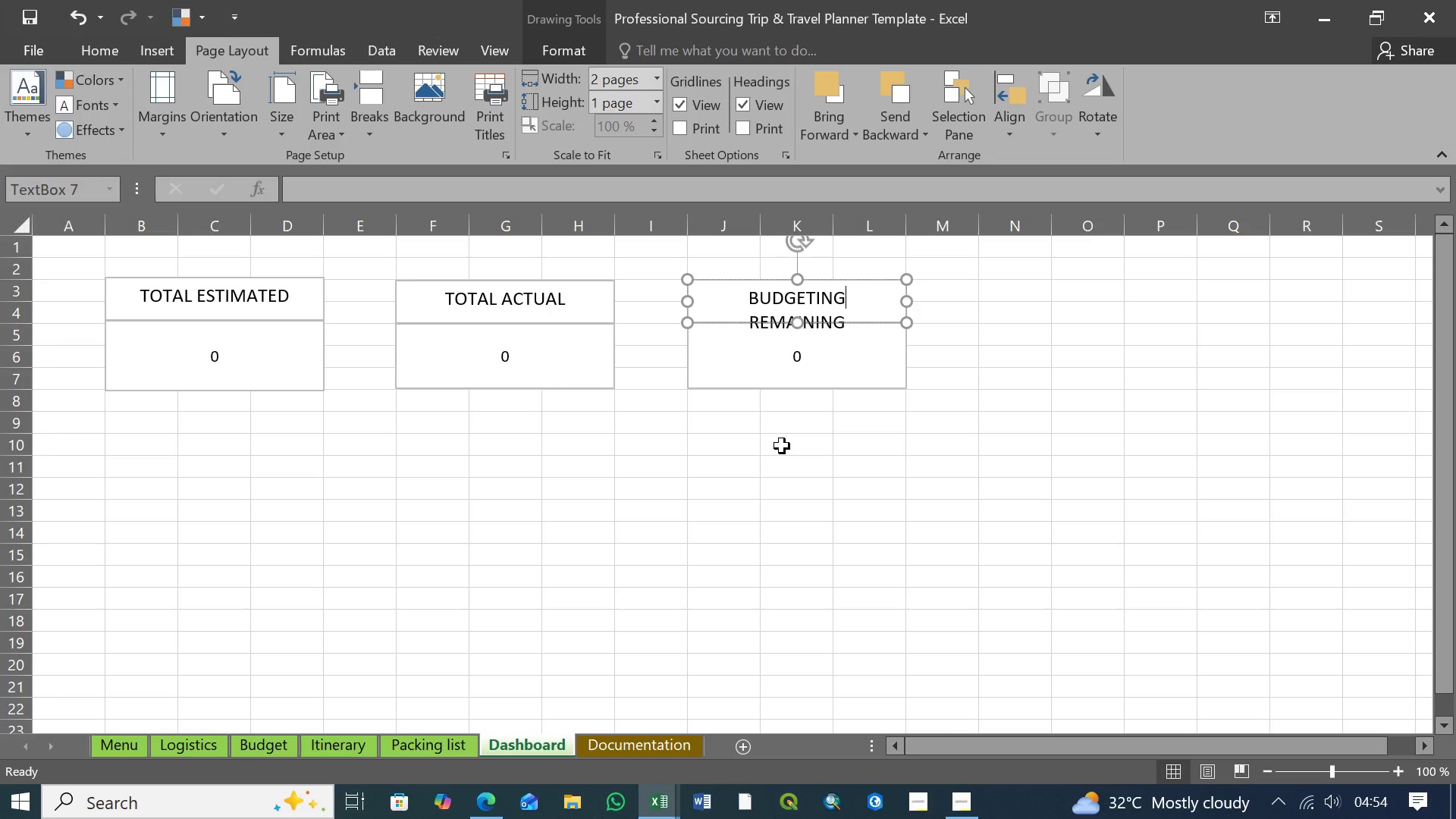 
wait(8.67)
 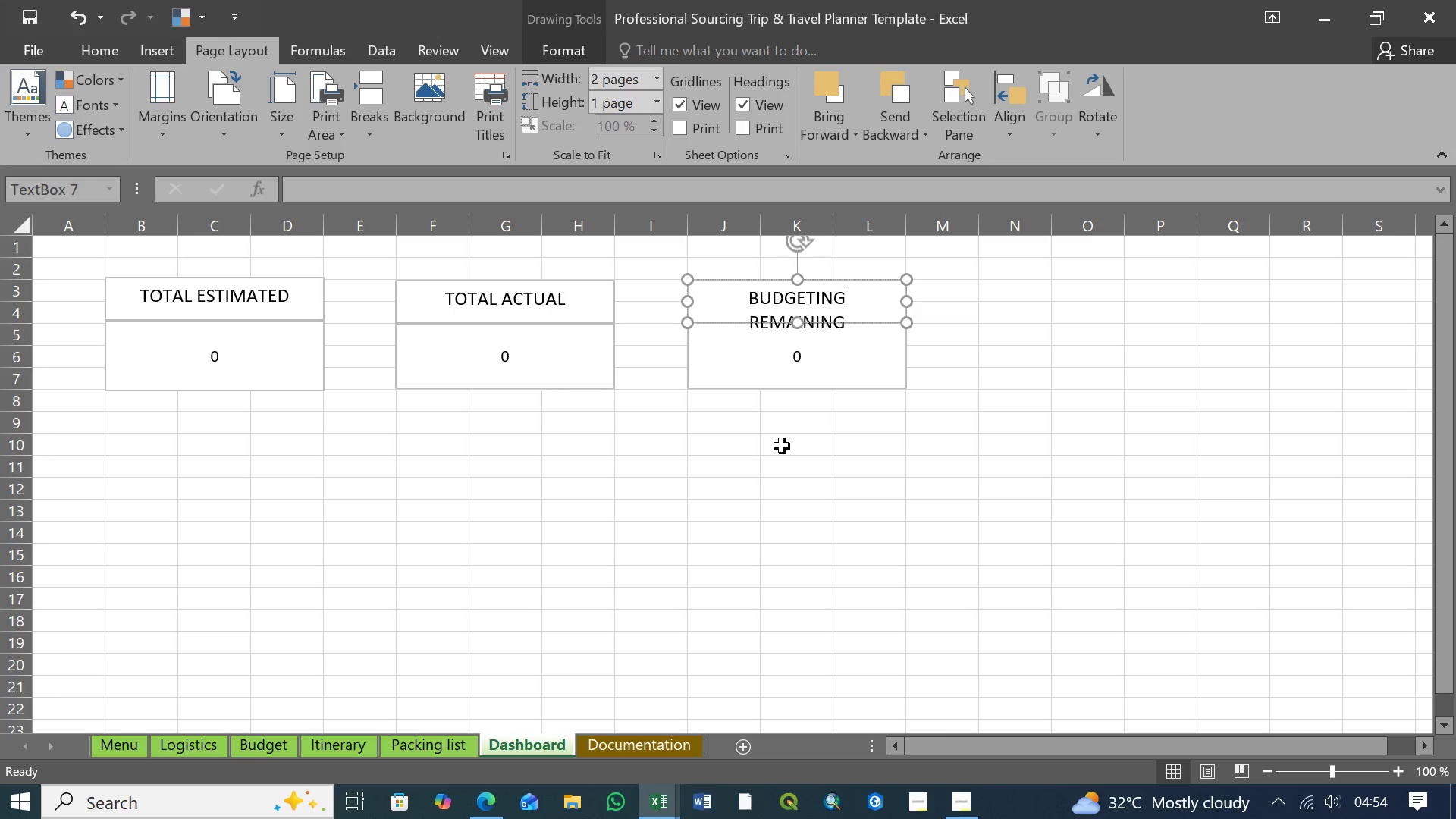 
left_click([755, 303])
 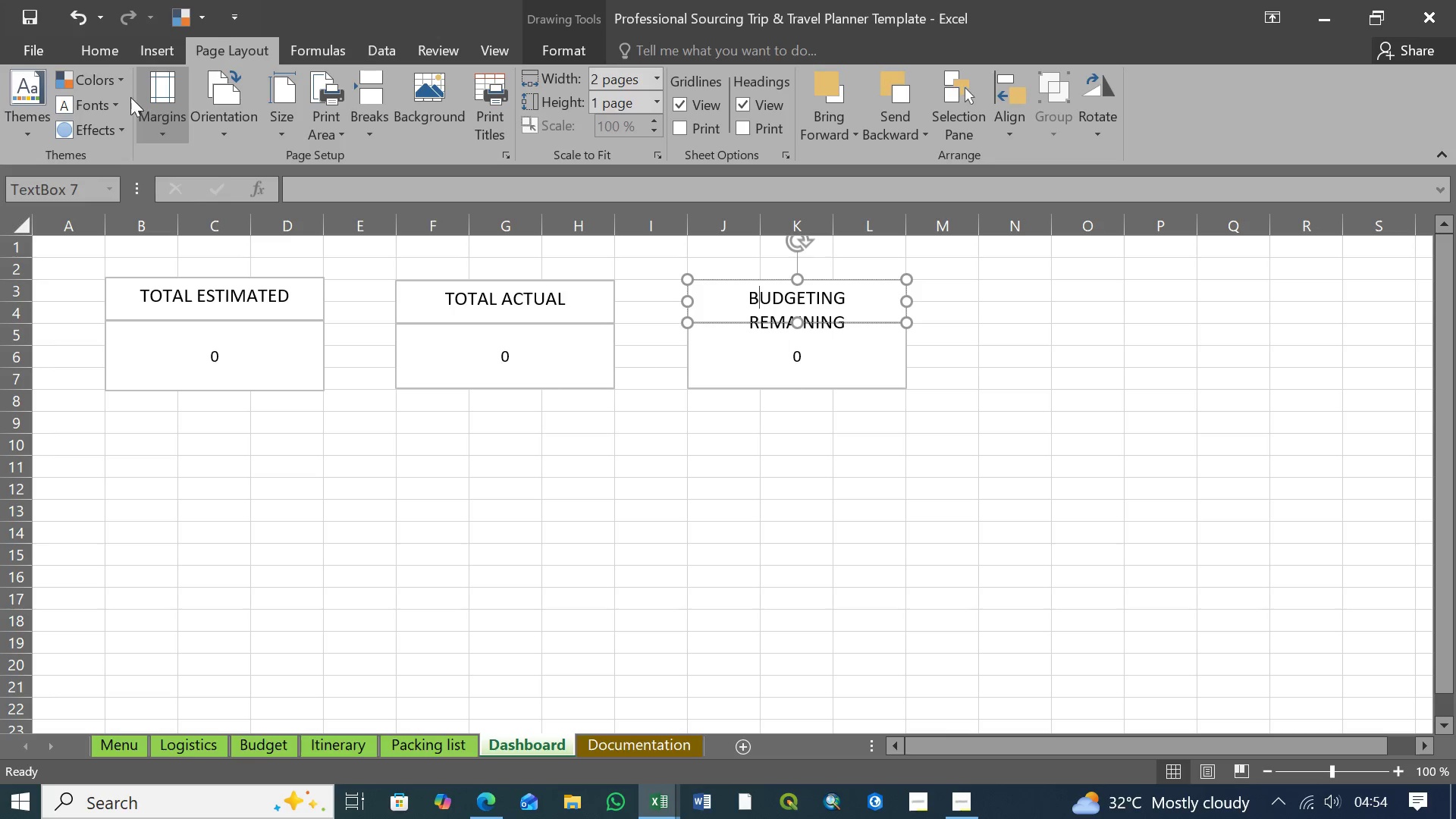 
left_click([112, 50])
 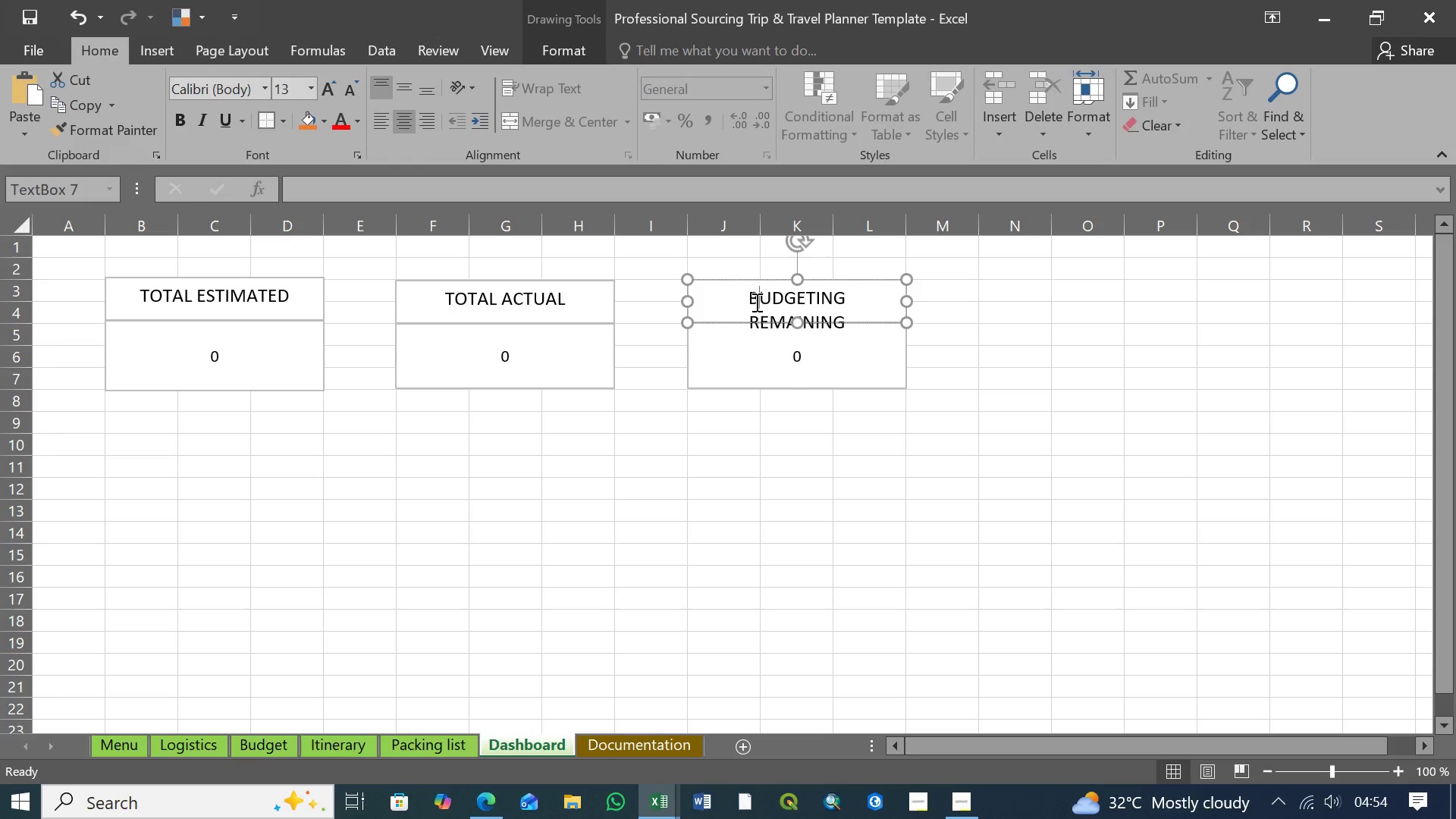 
left_click_drag(start_coordinate=[747, 299], to_coordinate=[836, 313])
 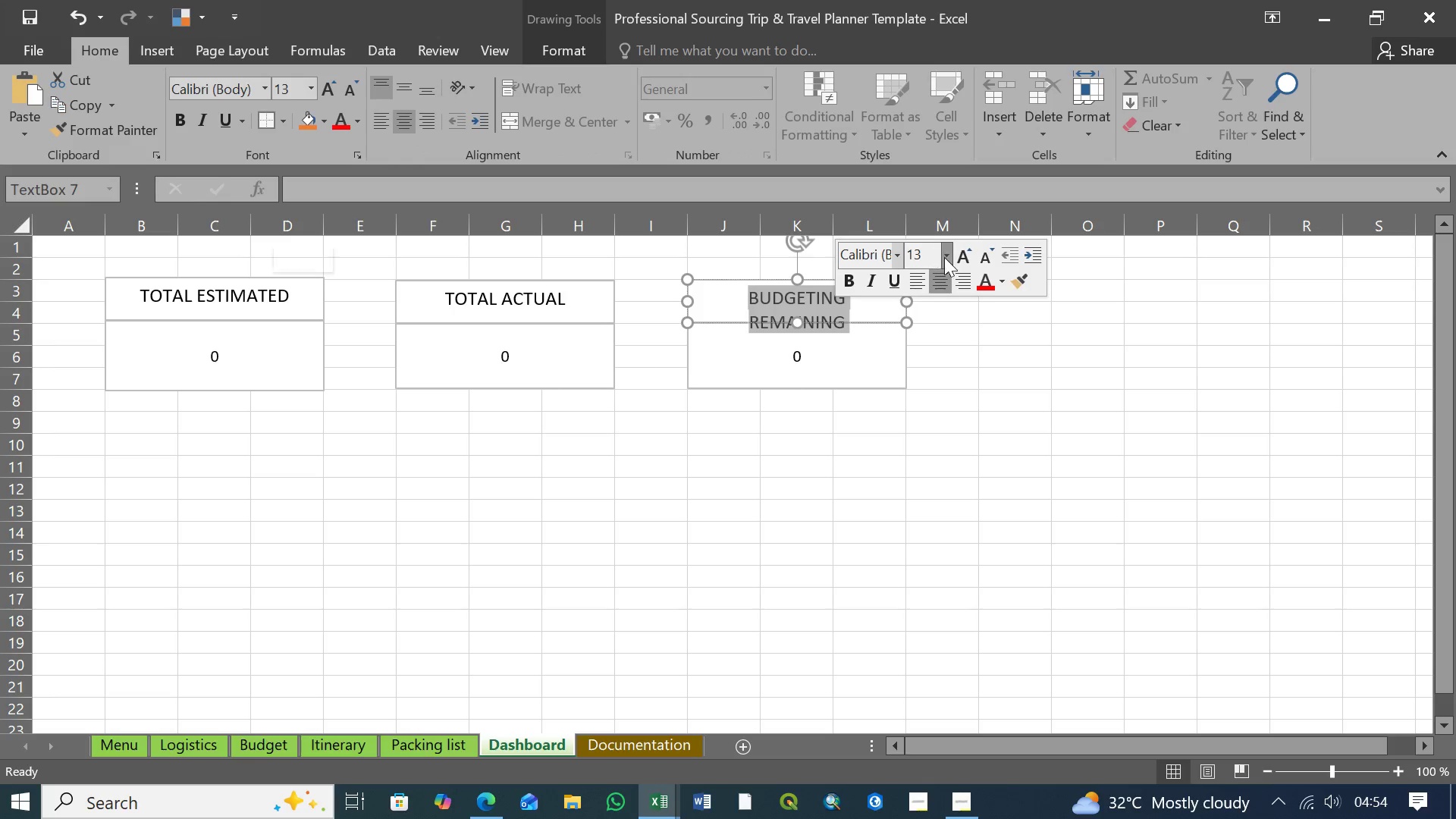 
left_click([946, 257])
 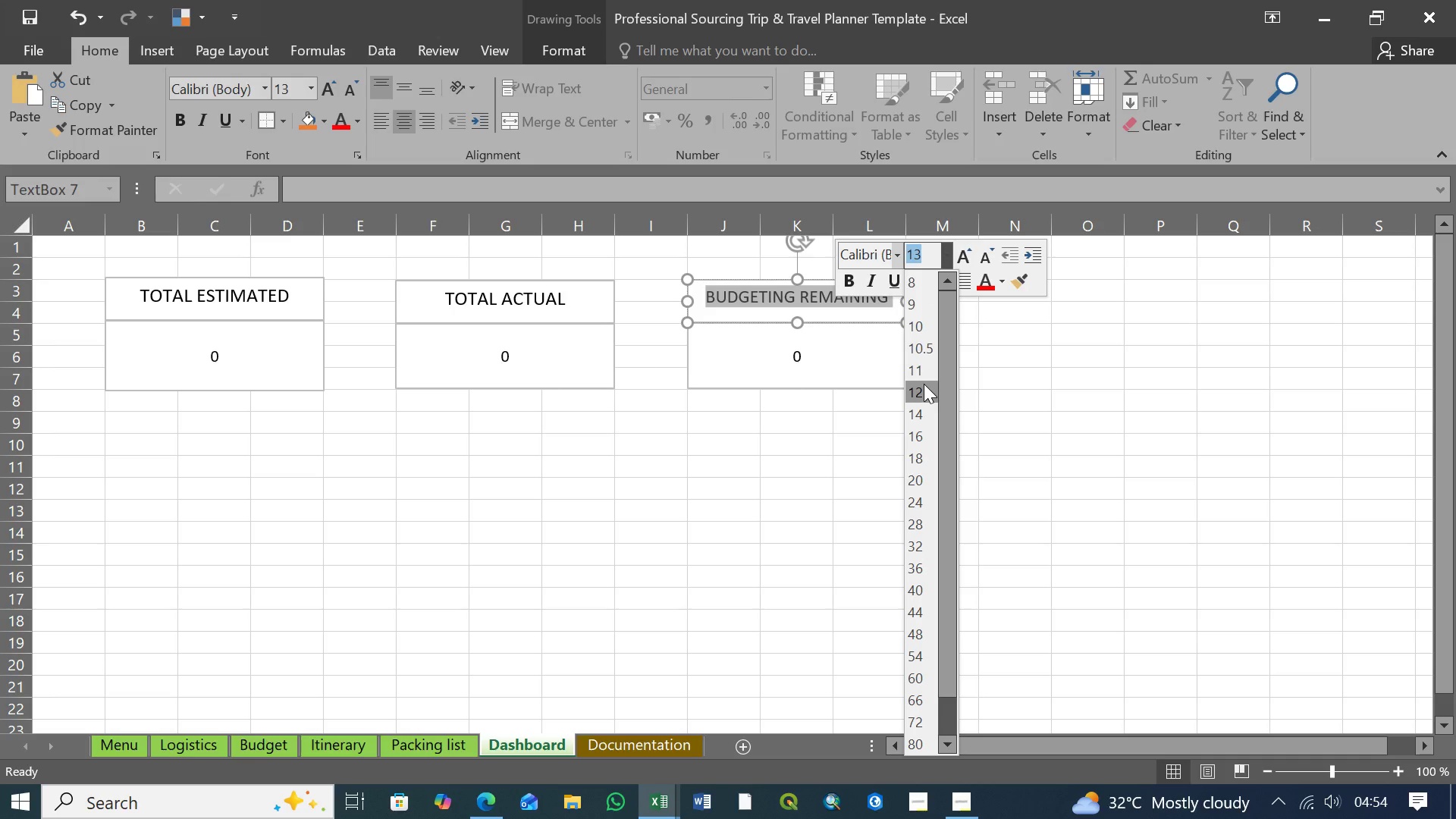 
left_click([924, 384])
 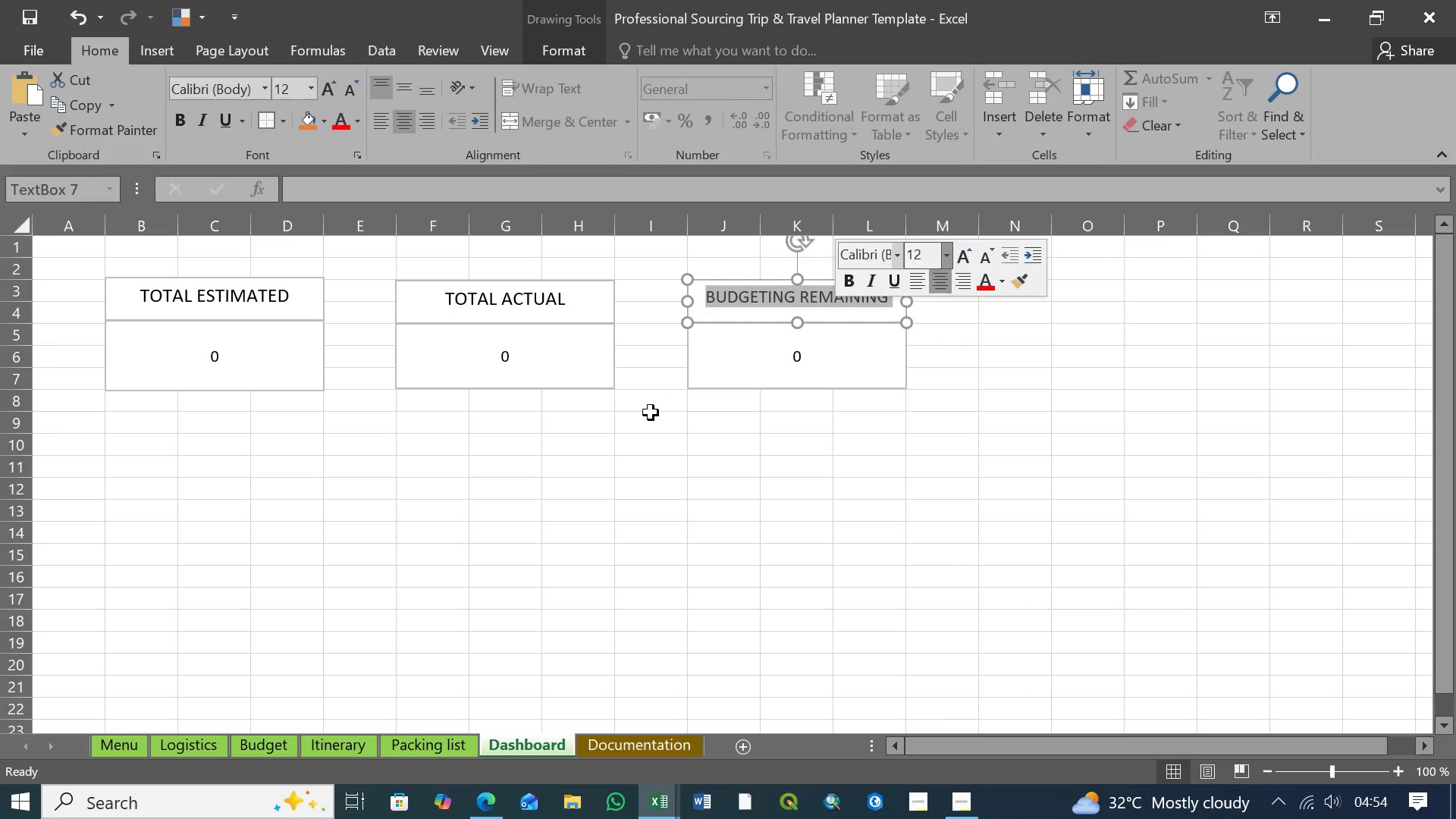 
left_click([648, 415])
 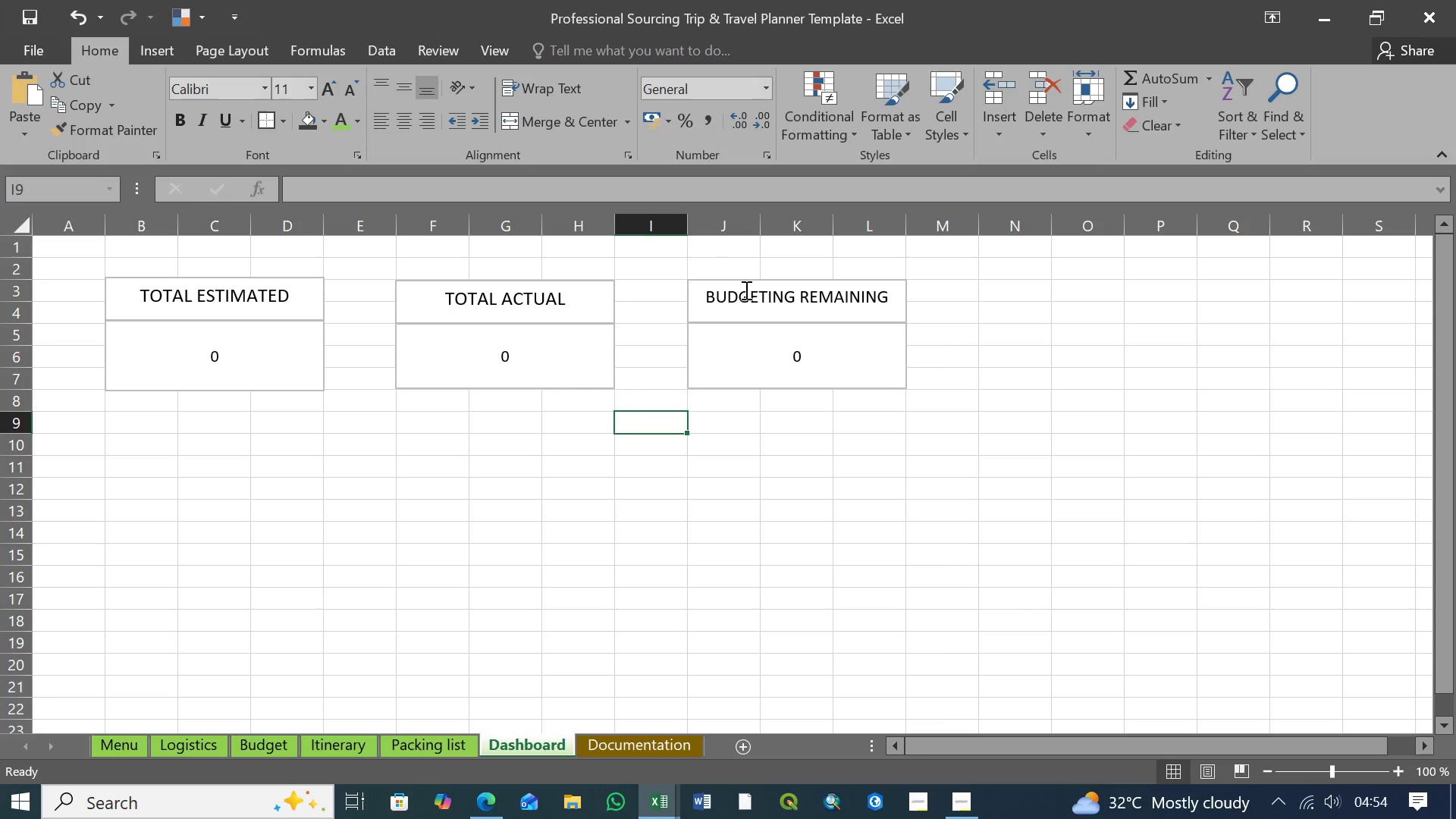 
wait(5.78)
 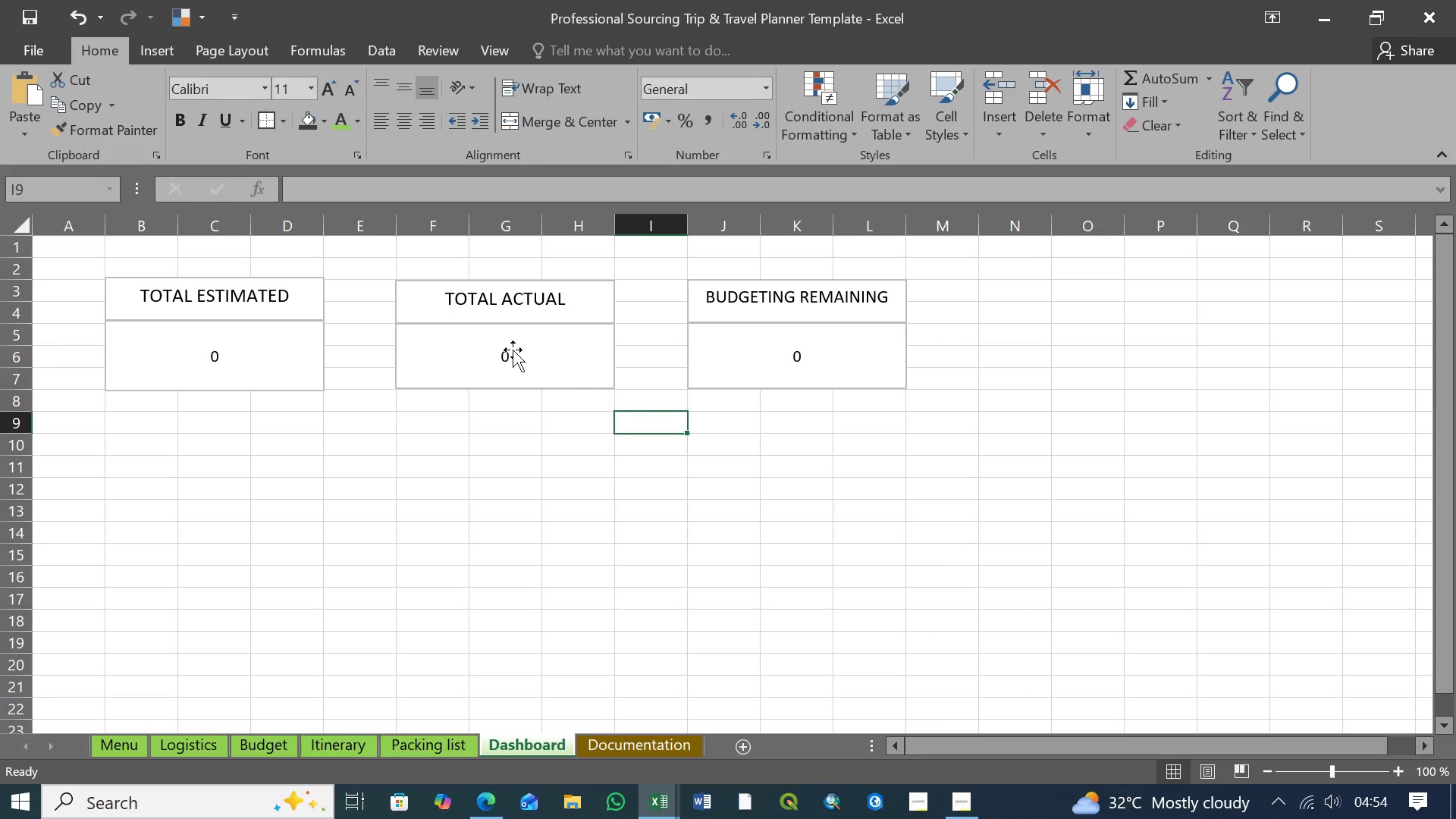 
left_click([707, 298])
 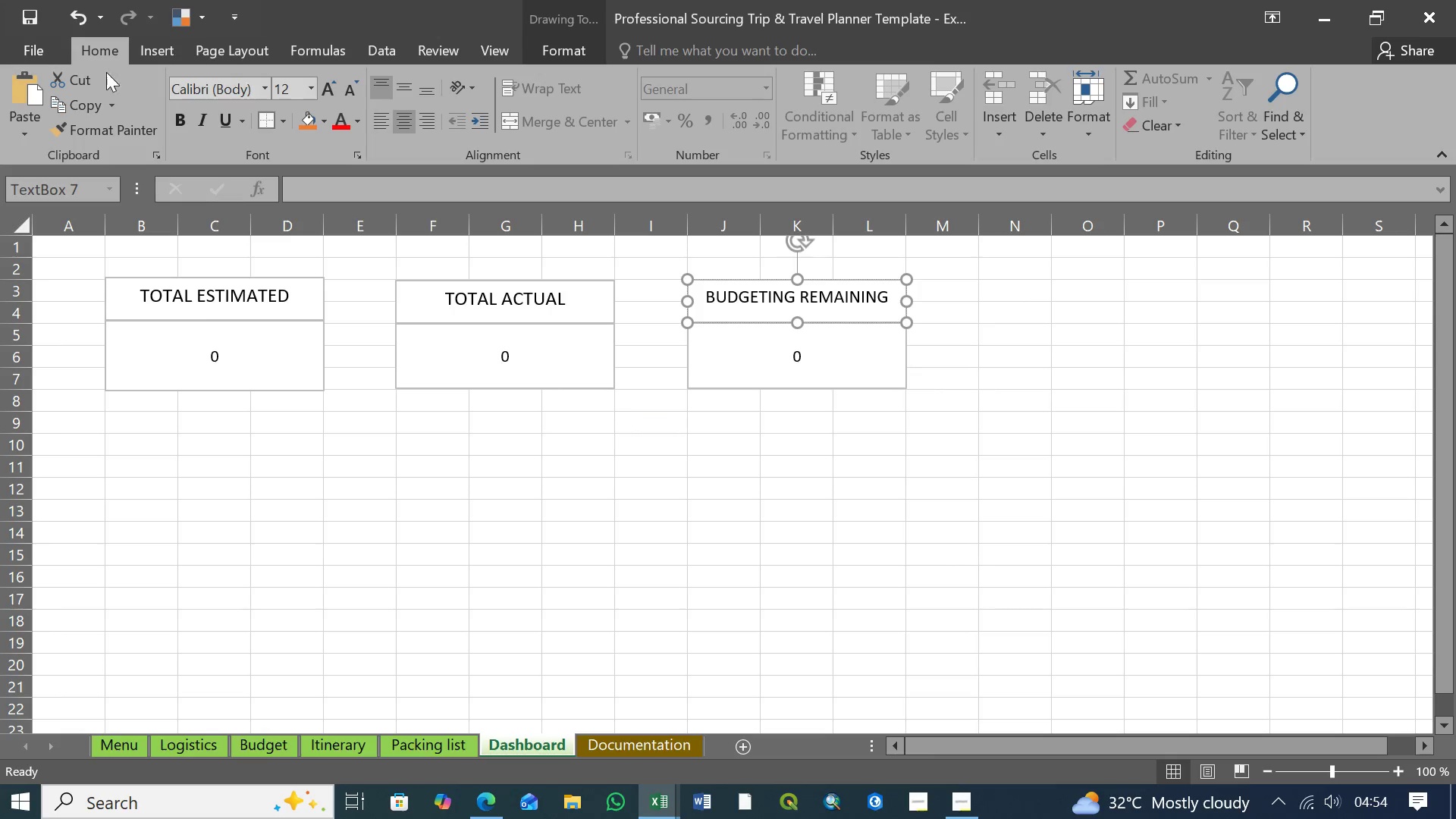 
left_click([48, 47])
 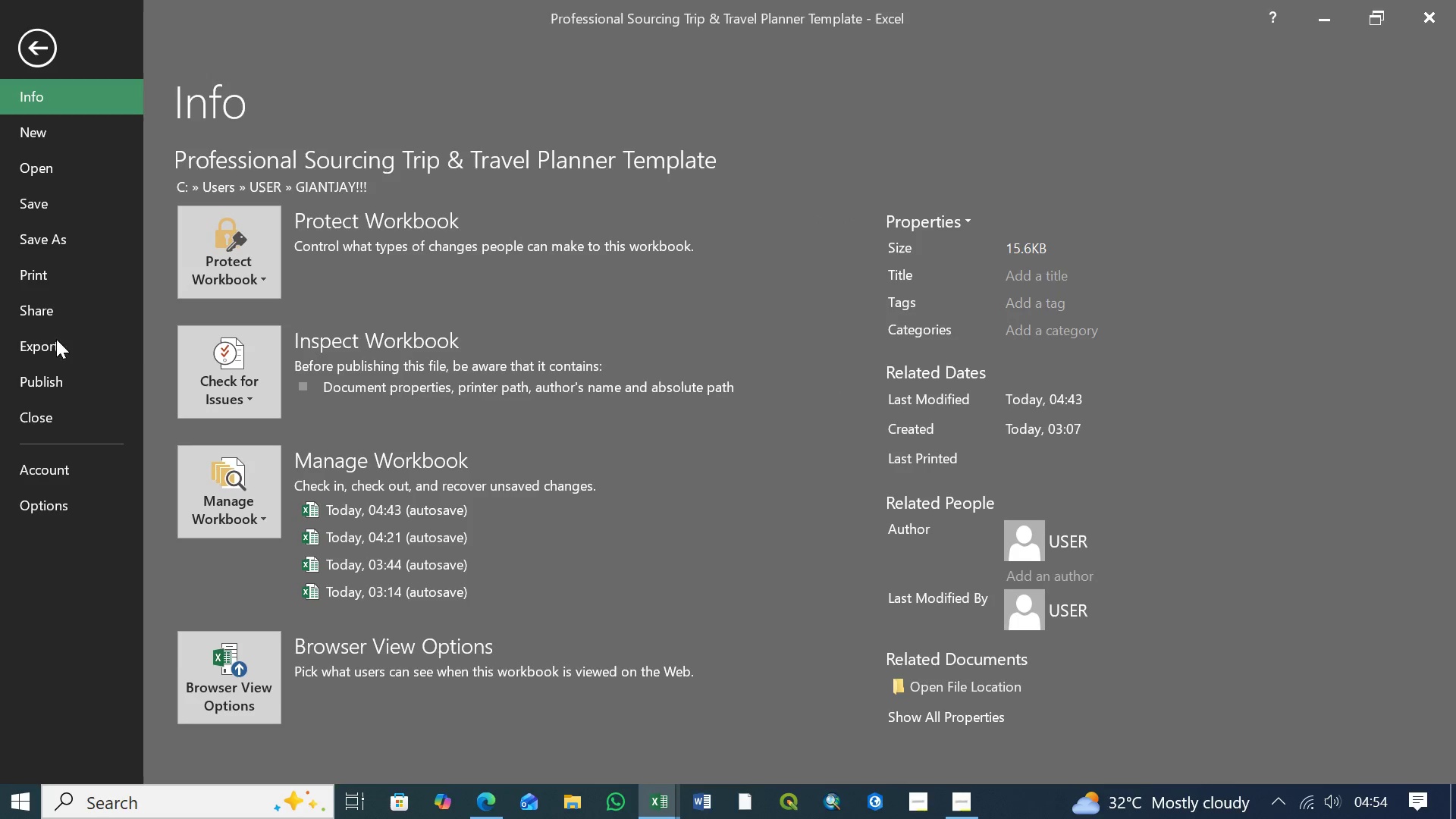 
left_click([54, 356])
 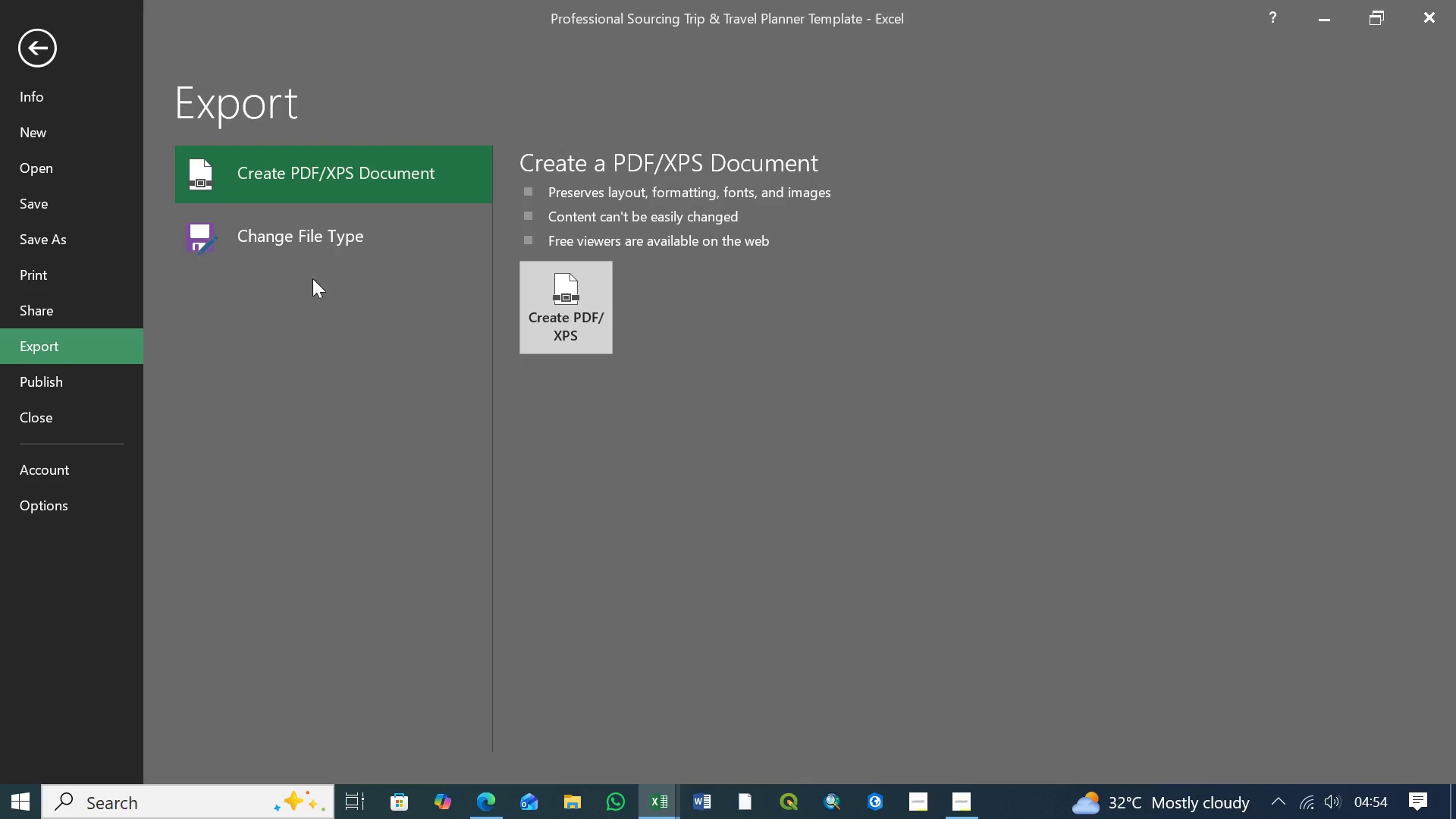 
left_click([315, 240])
 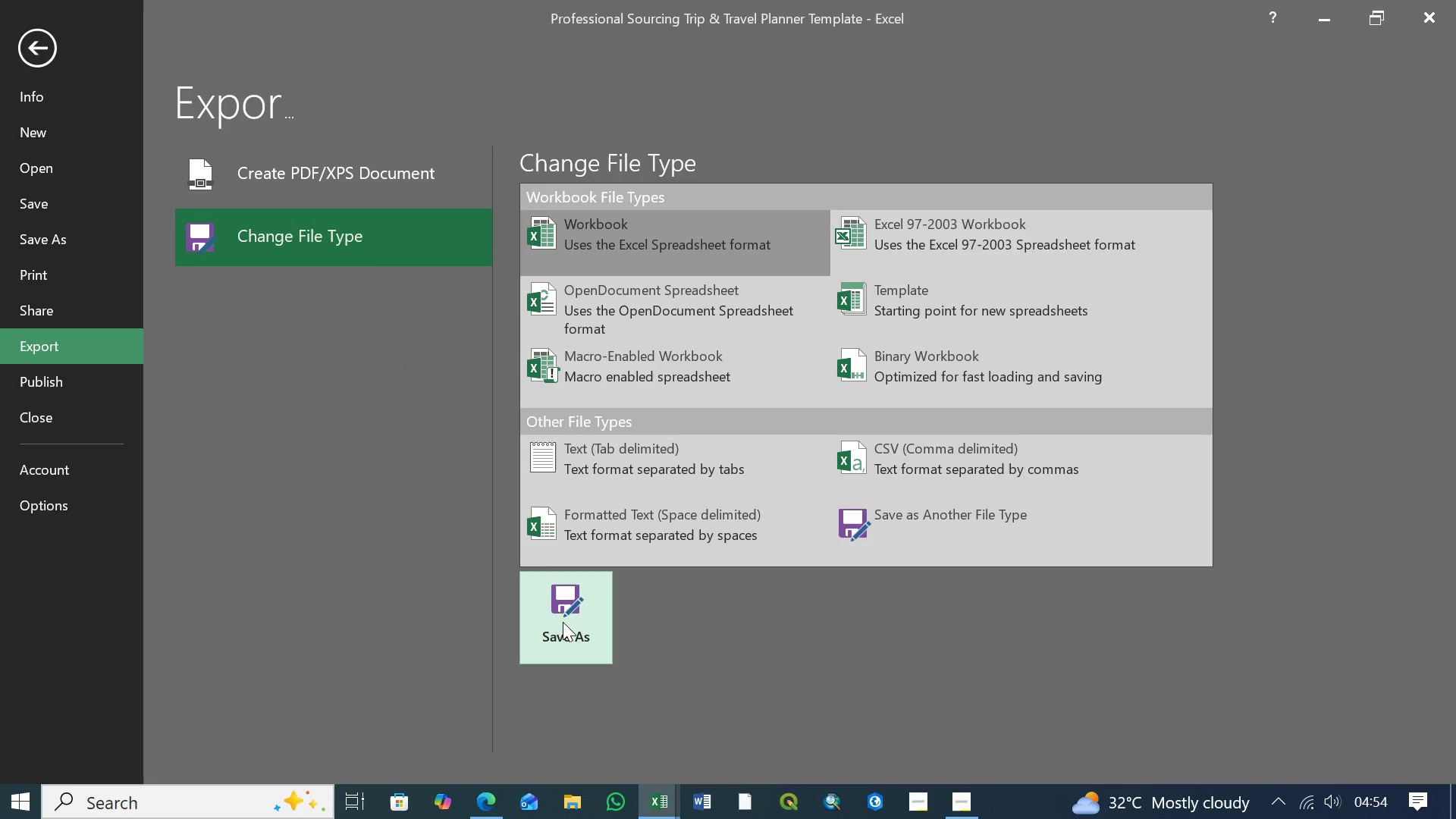 
left_click([563, 623])
 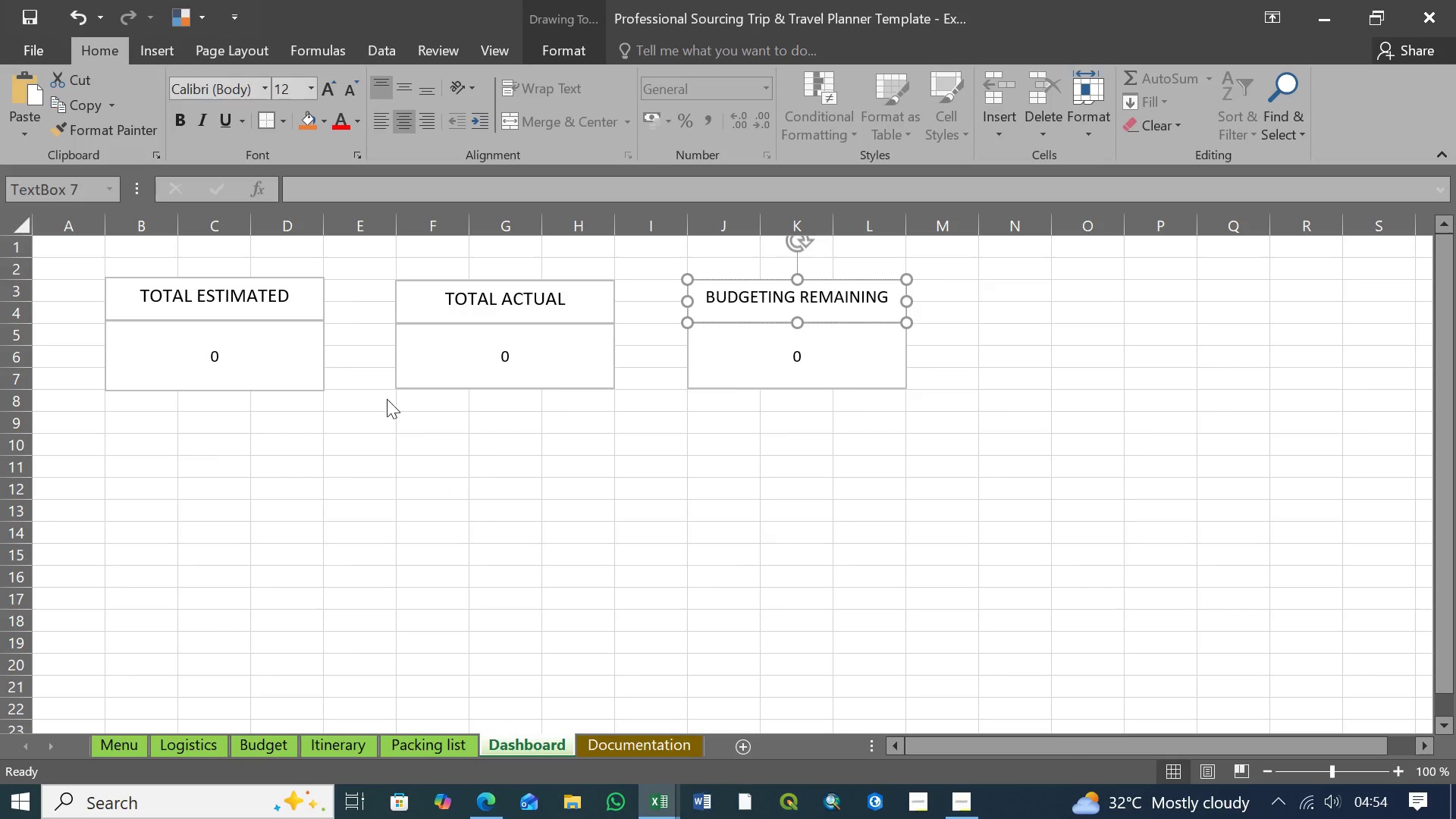 
mouse_move([373, 397])
 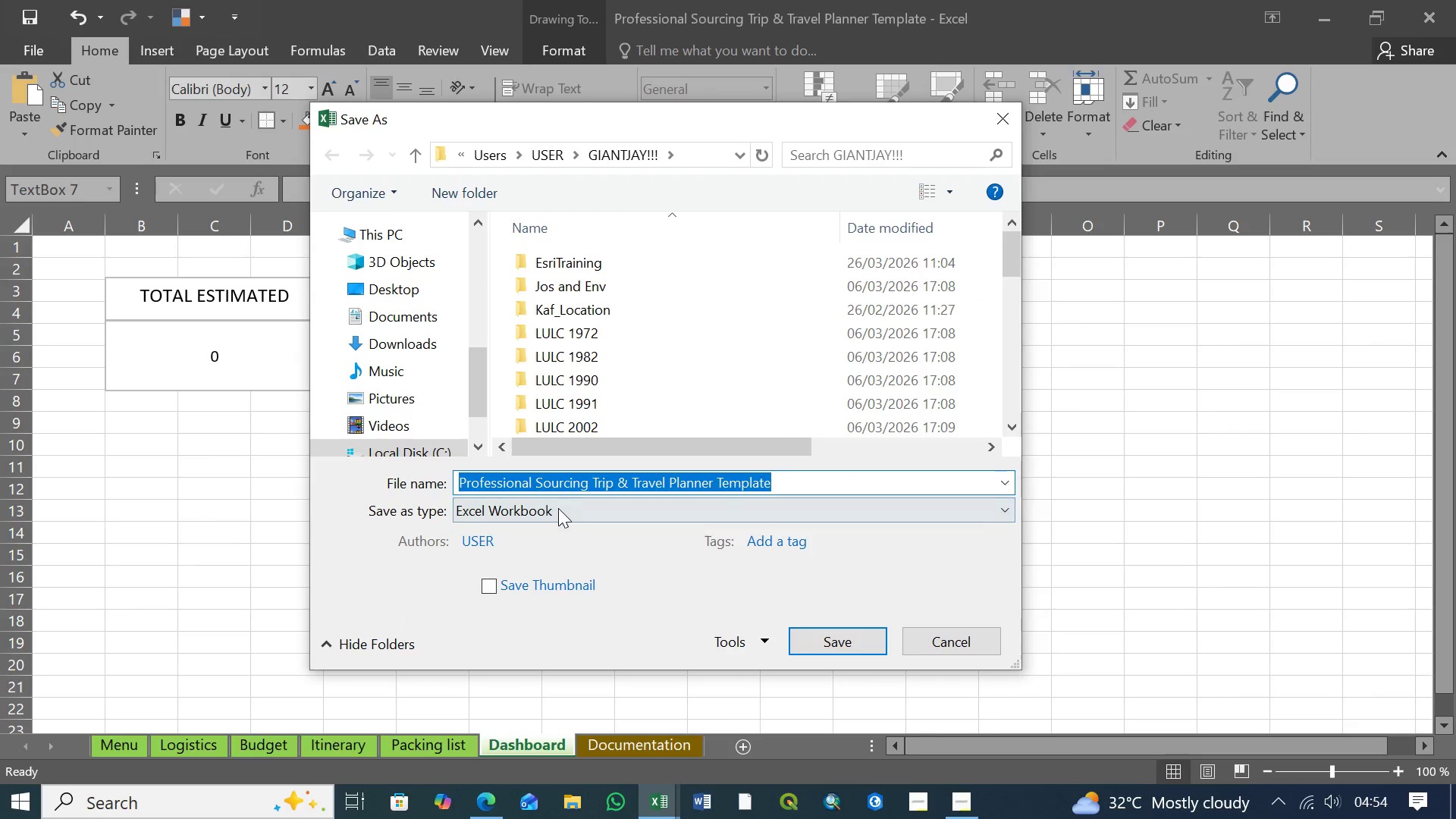 
left_click([557, 511])
 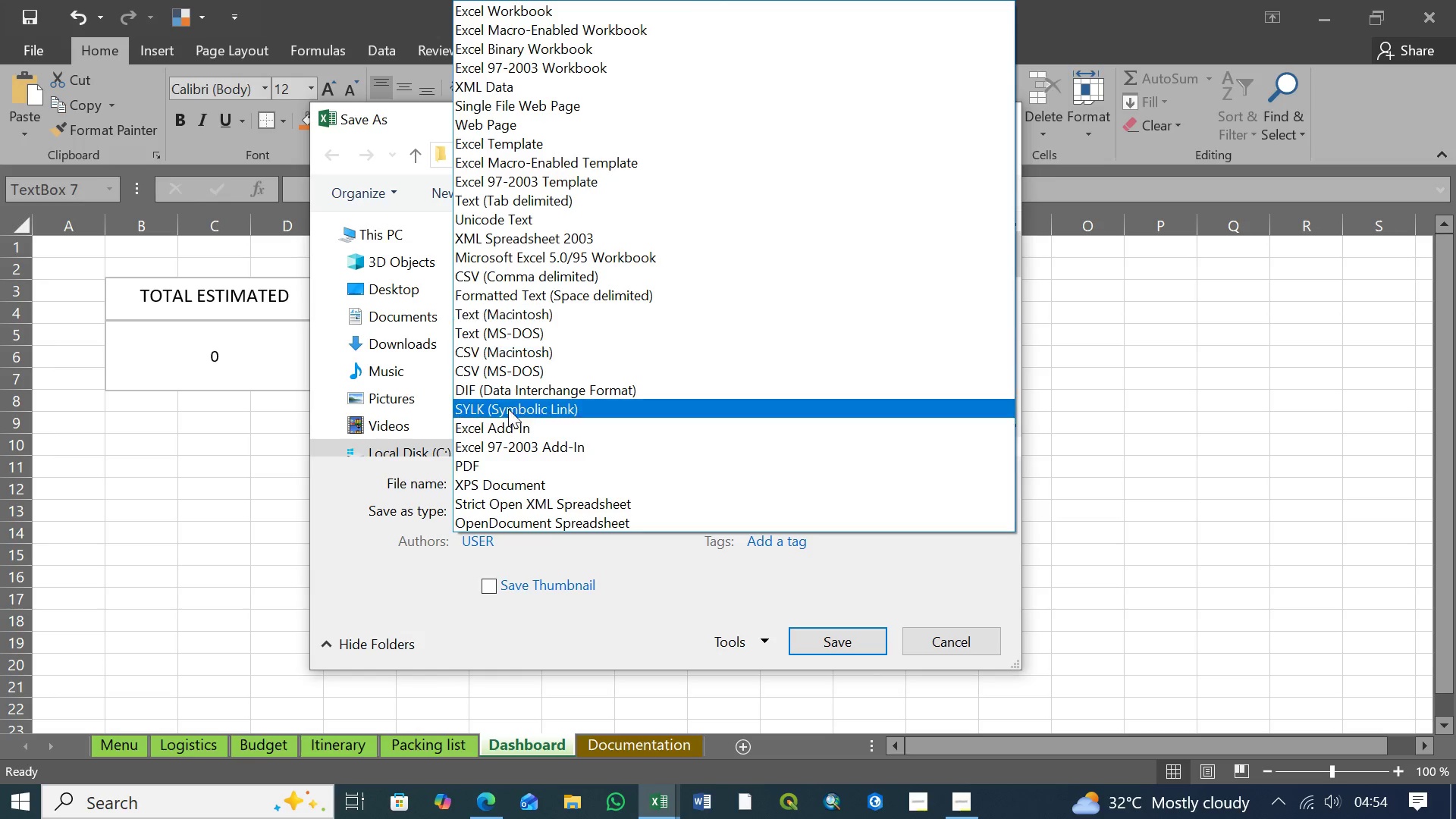 
left_click([513, 463])
 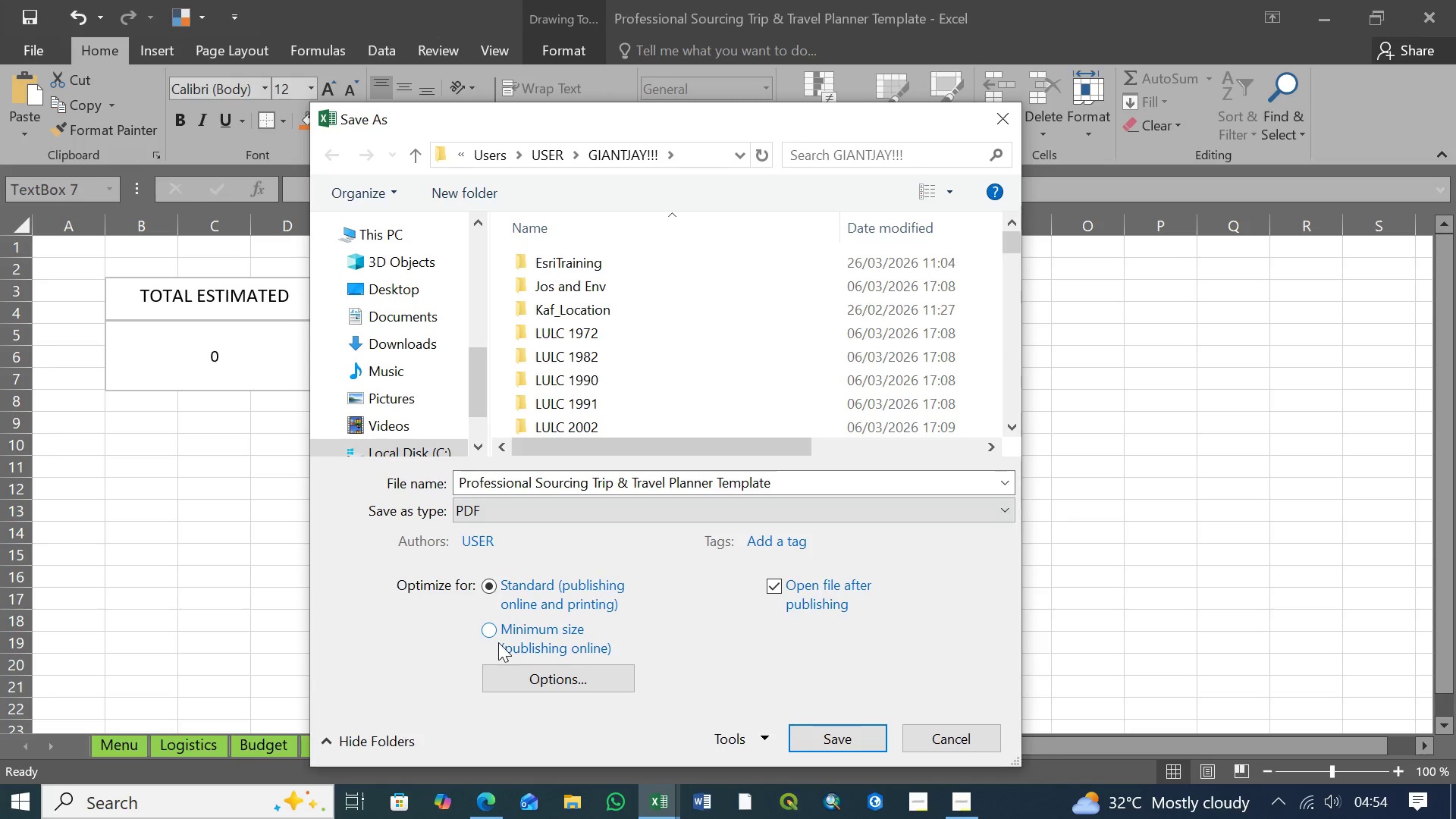 
left_click([517, 670])
 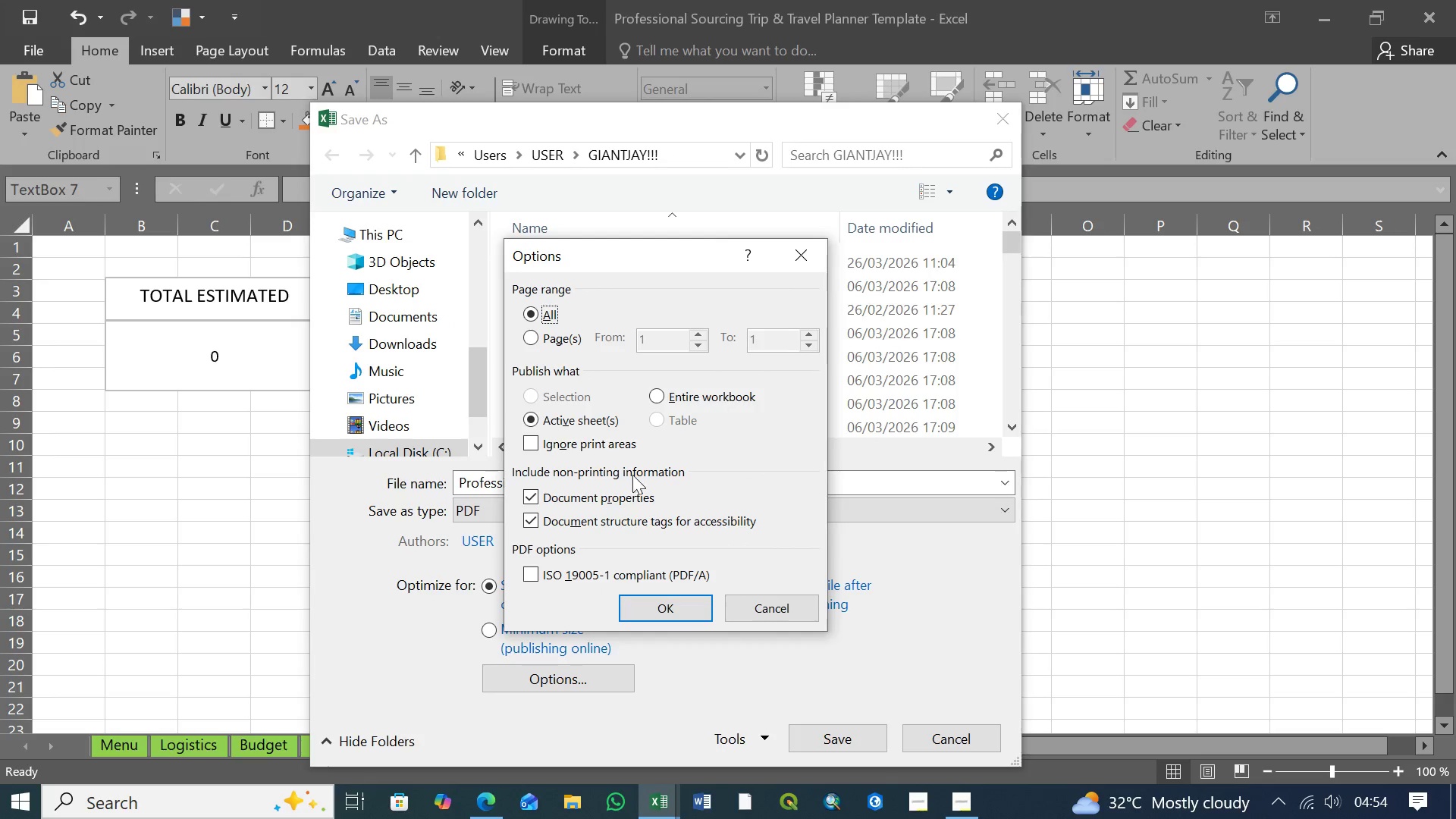 
wait(5.03)
 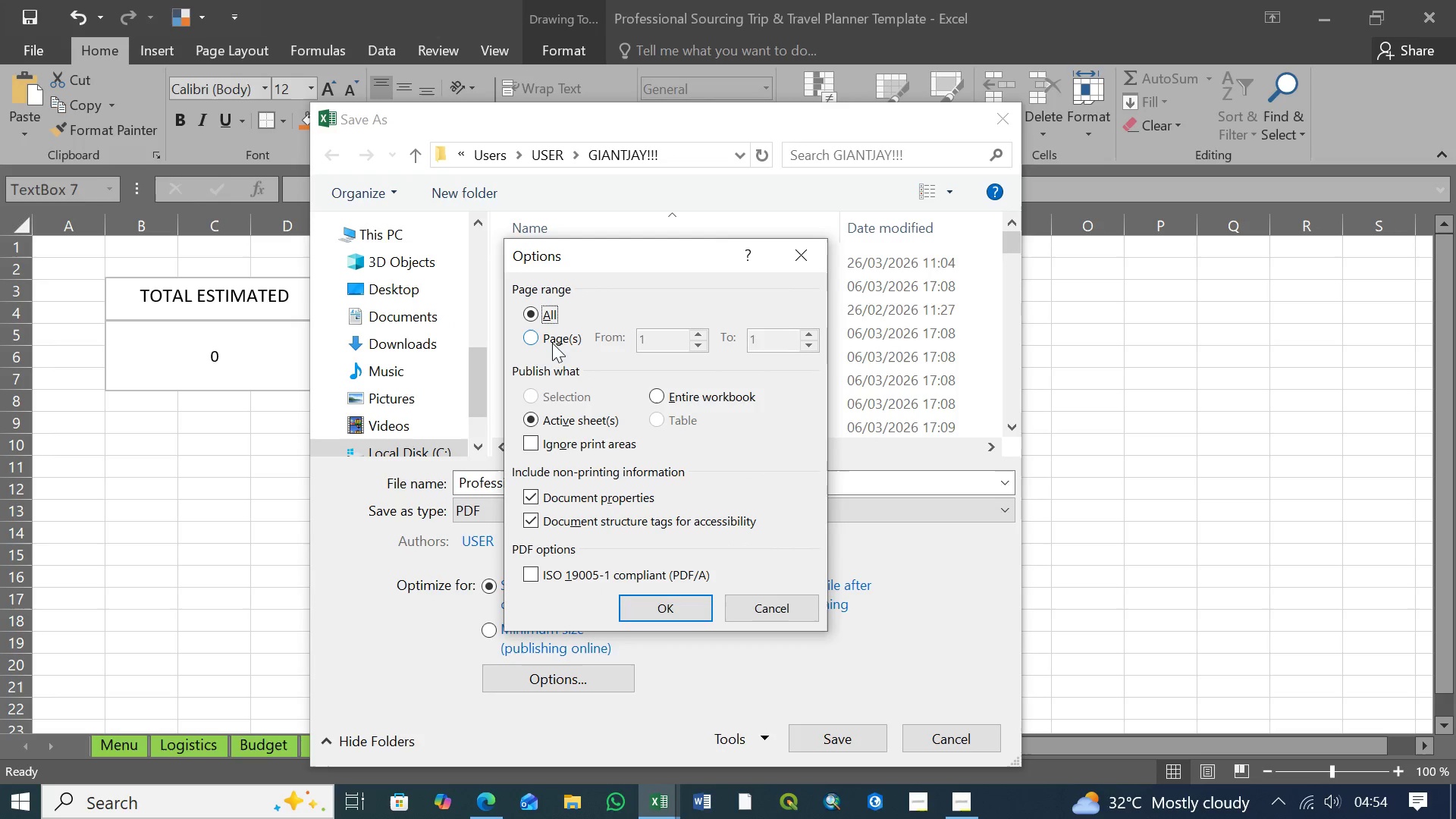 
left_click([657, 607])
 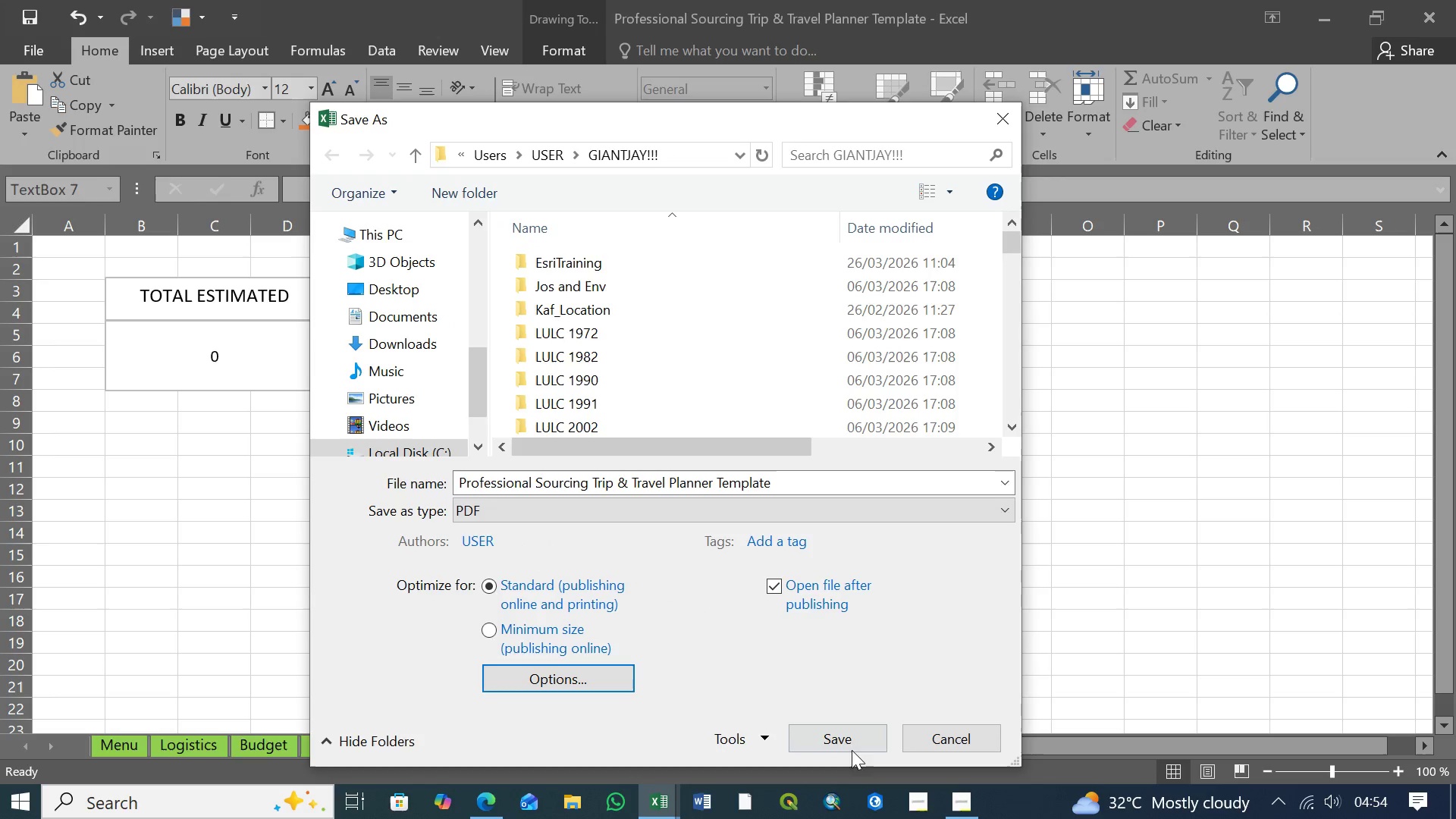 
left_click([838, 738])
 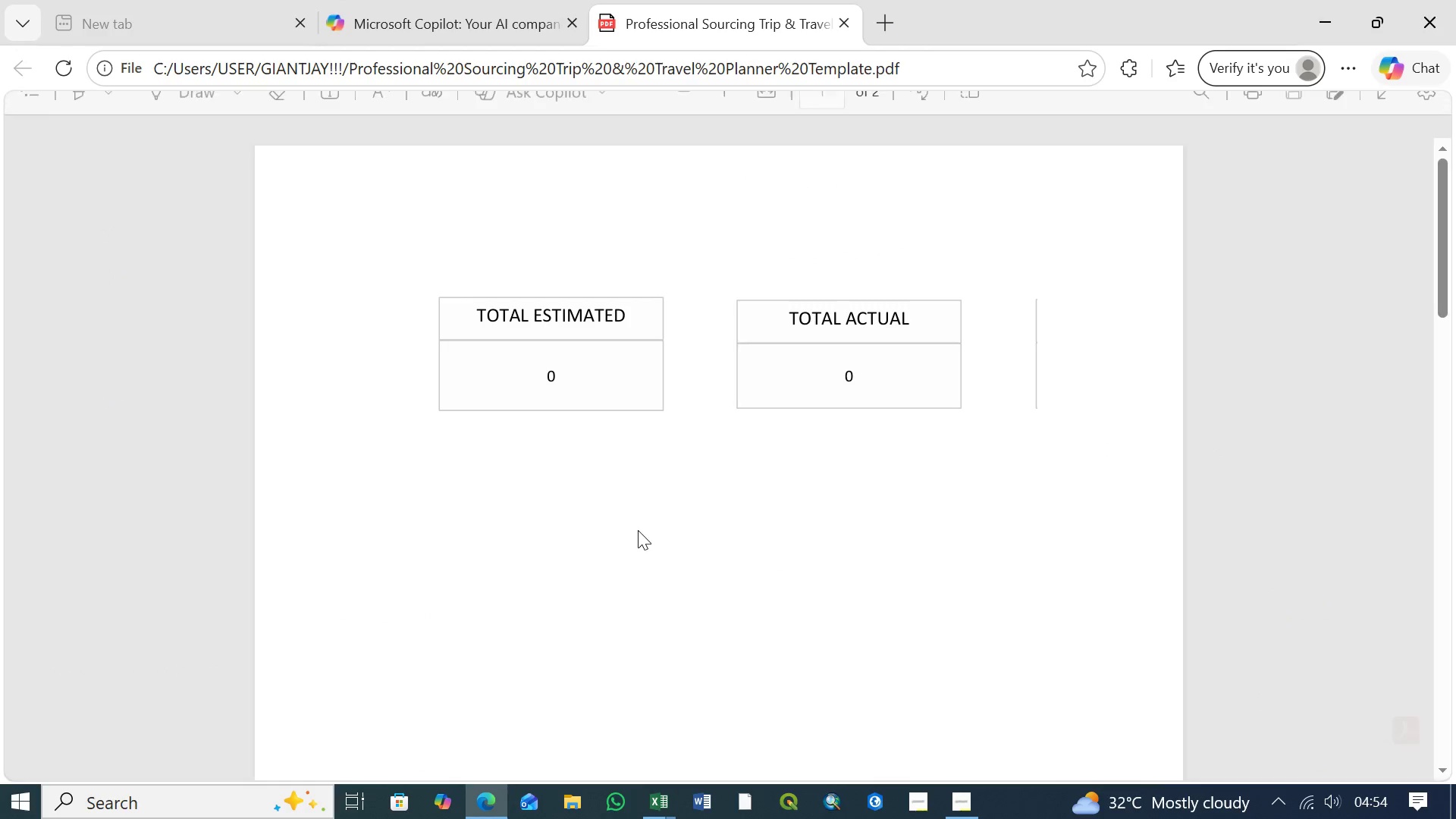 
wait(5.16)
 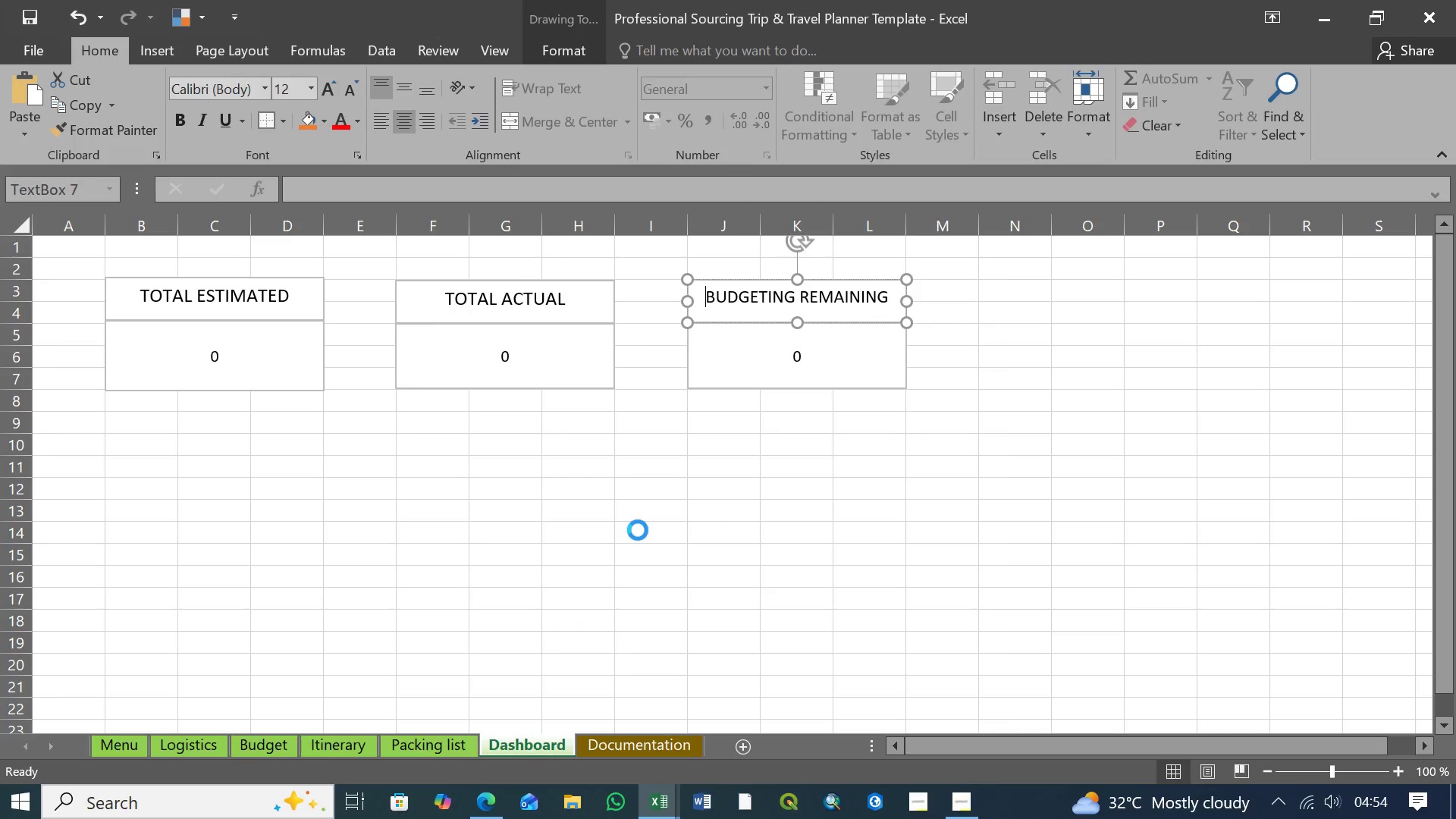 
scroll: coordinate [824, 573], scroll_direction: down, amount: 10.0
 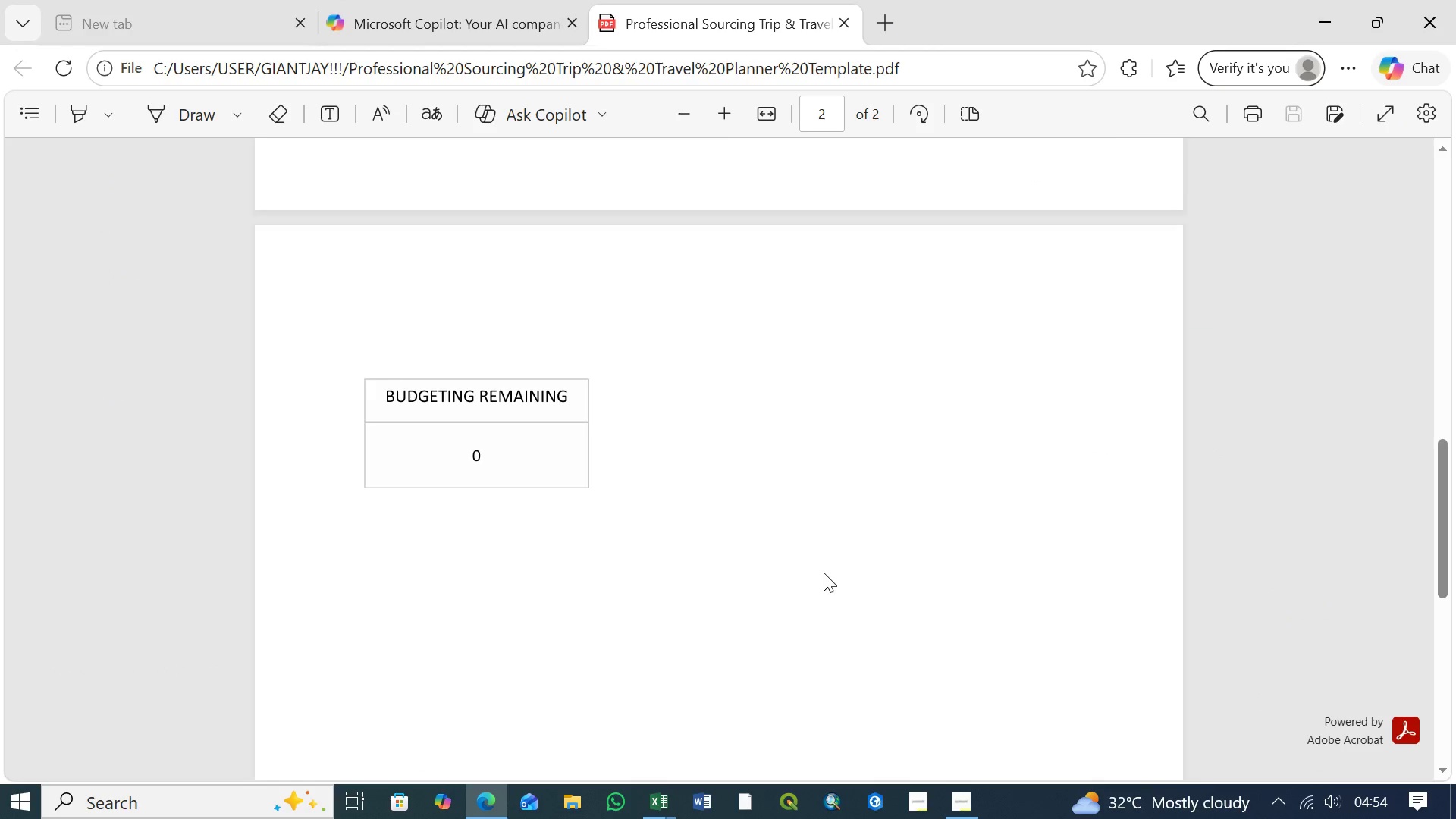 
scroll: coordinate [824, 572], scroll_direction: up, amount: 20.0
 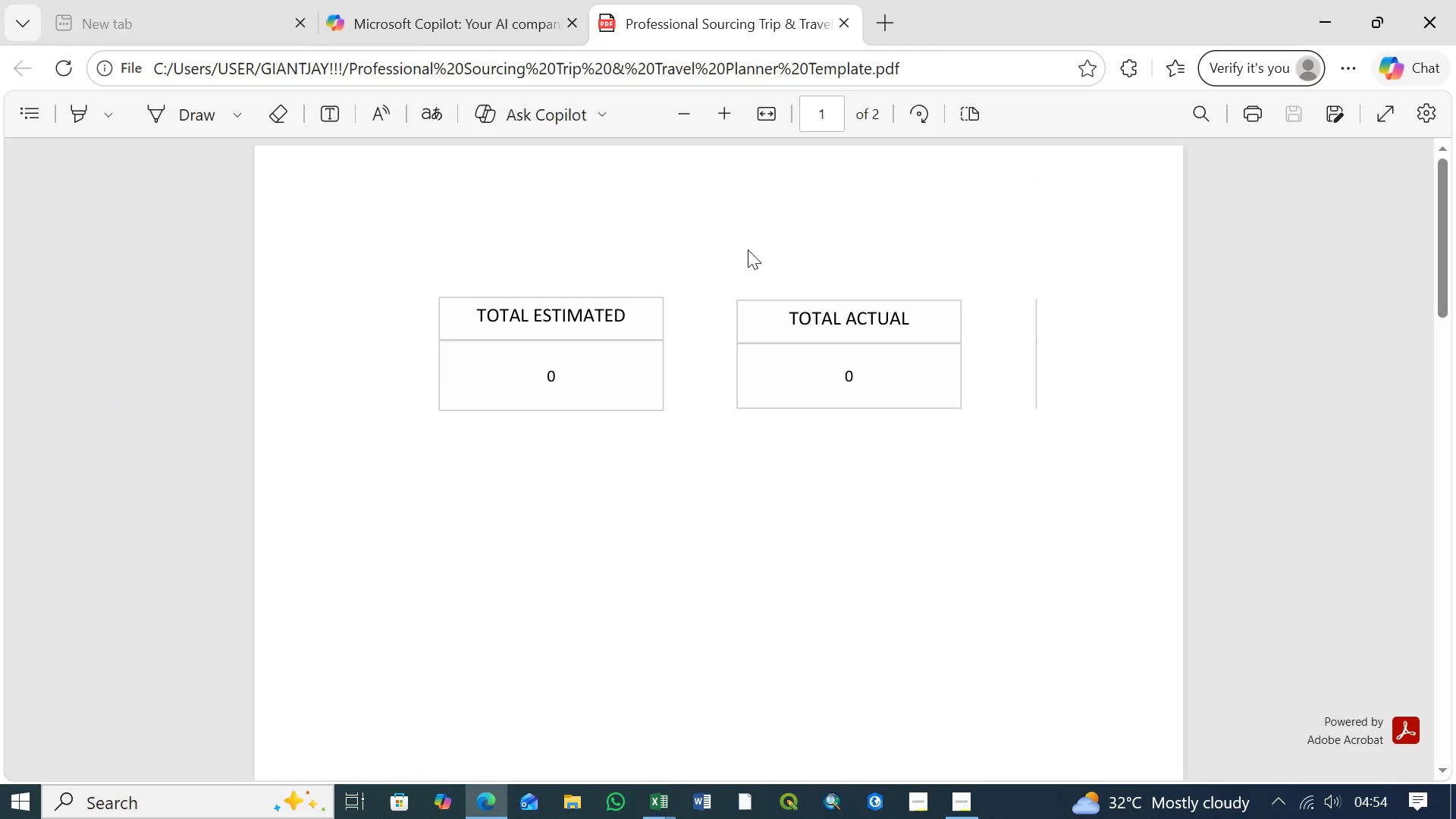 
mouse_move([819, 47])
 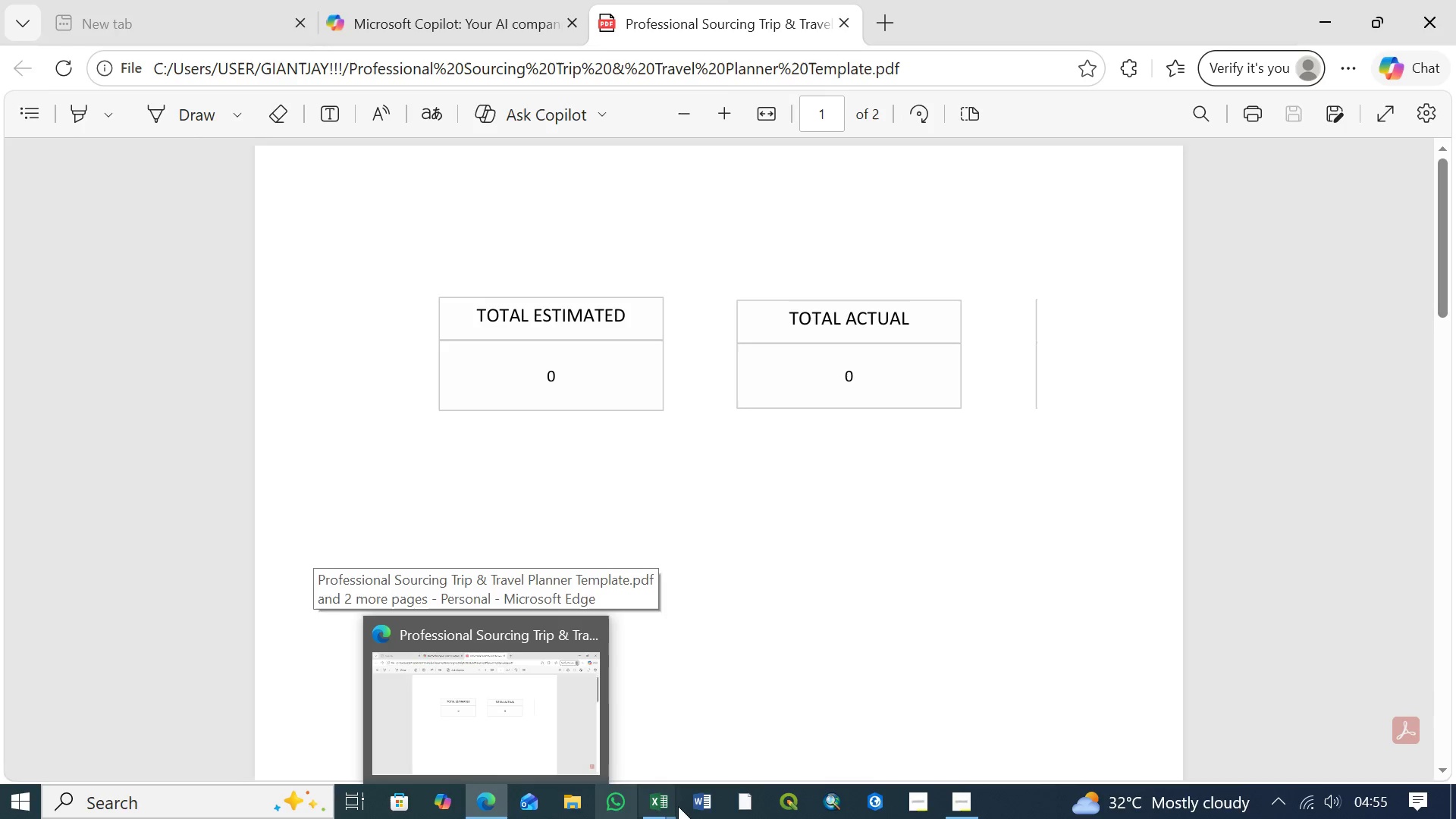 
wait(6.98)
 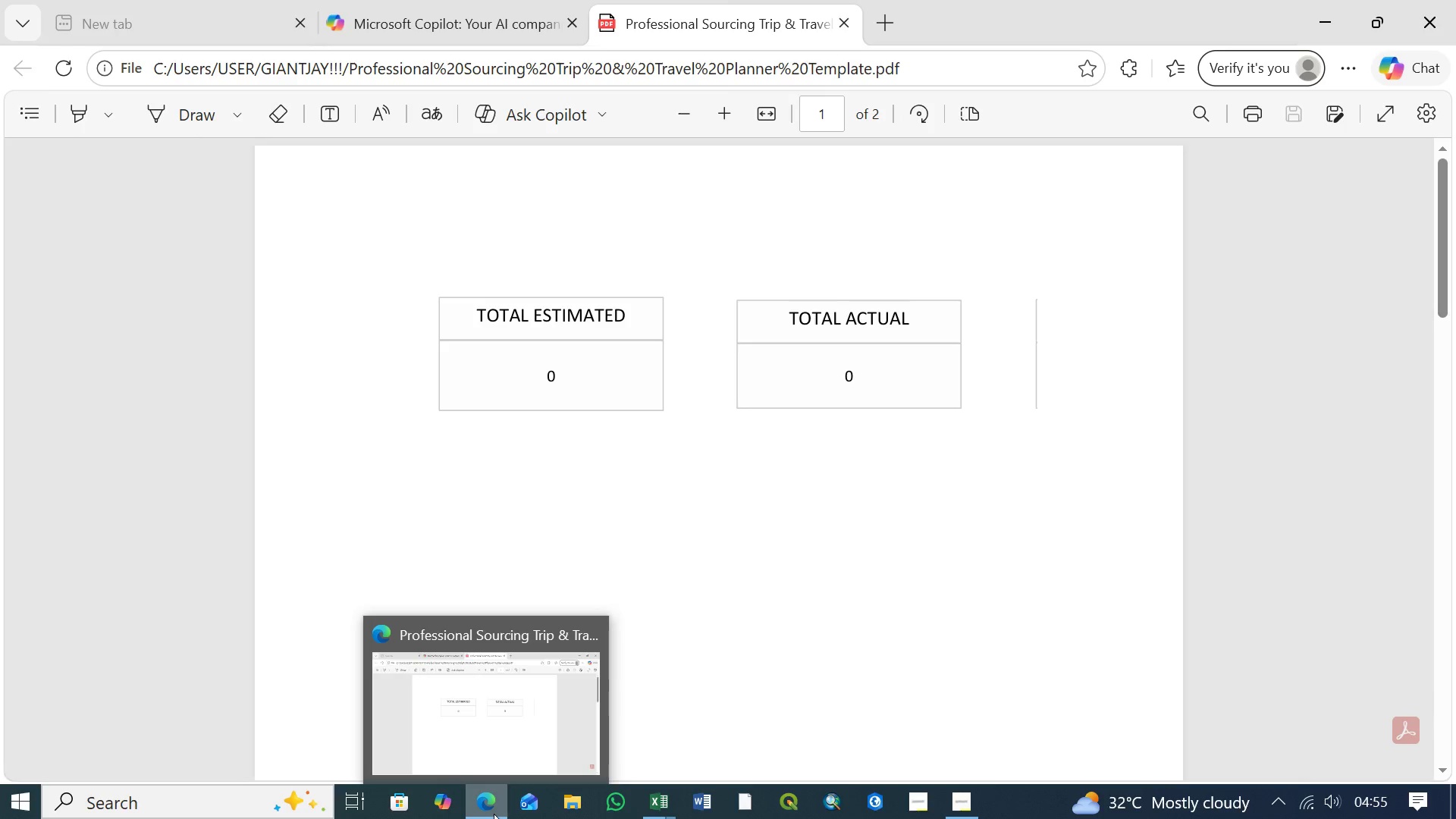 
left_click([739, 730])
 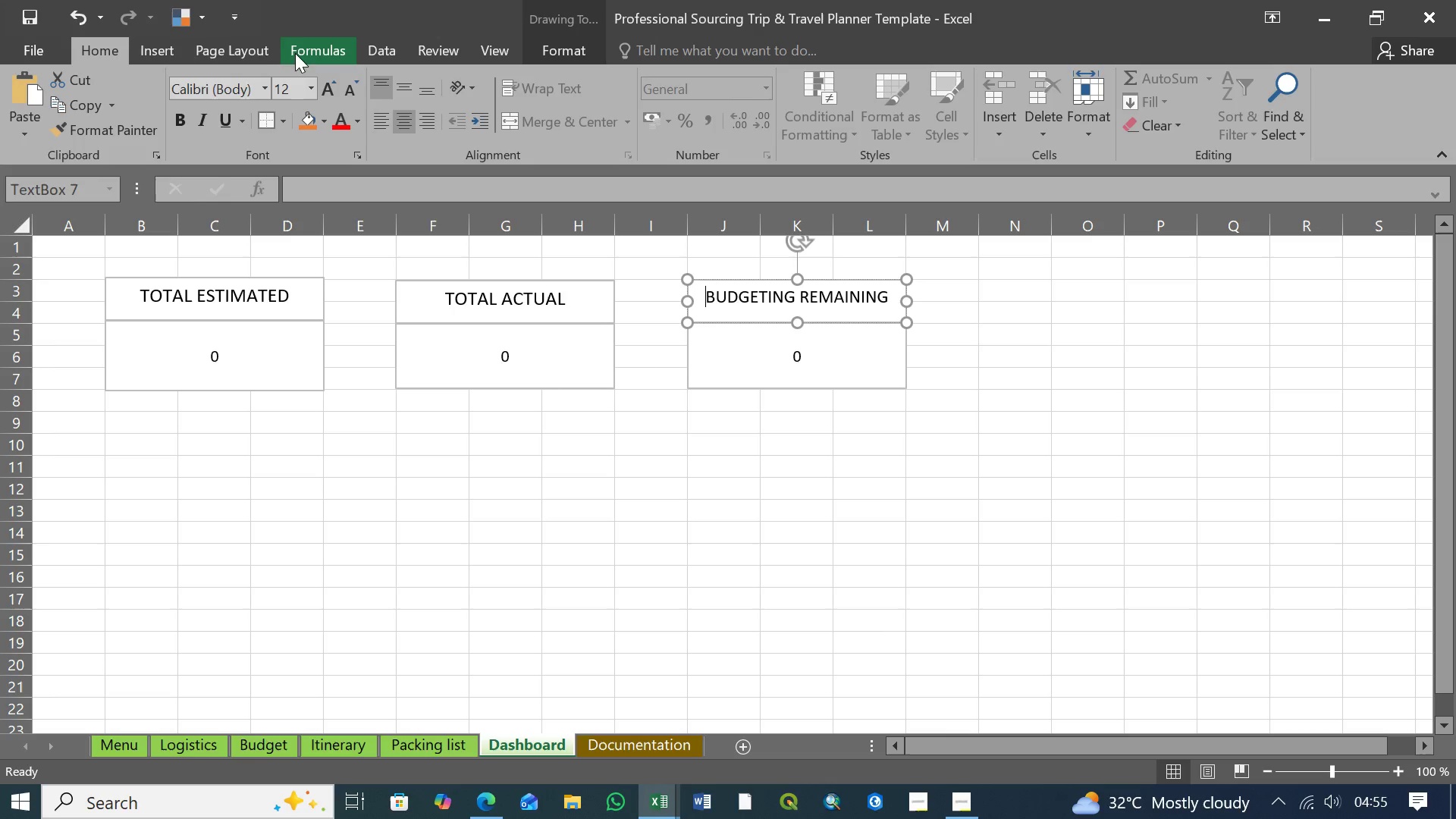 
left_click([227, 50])
 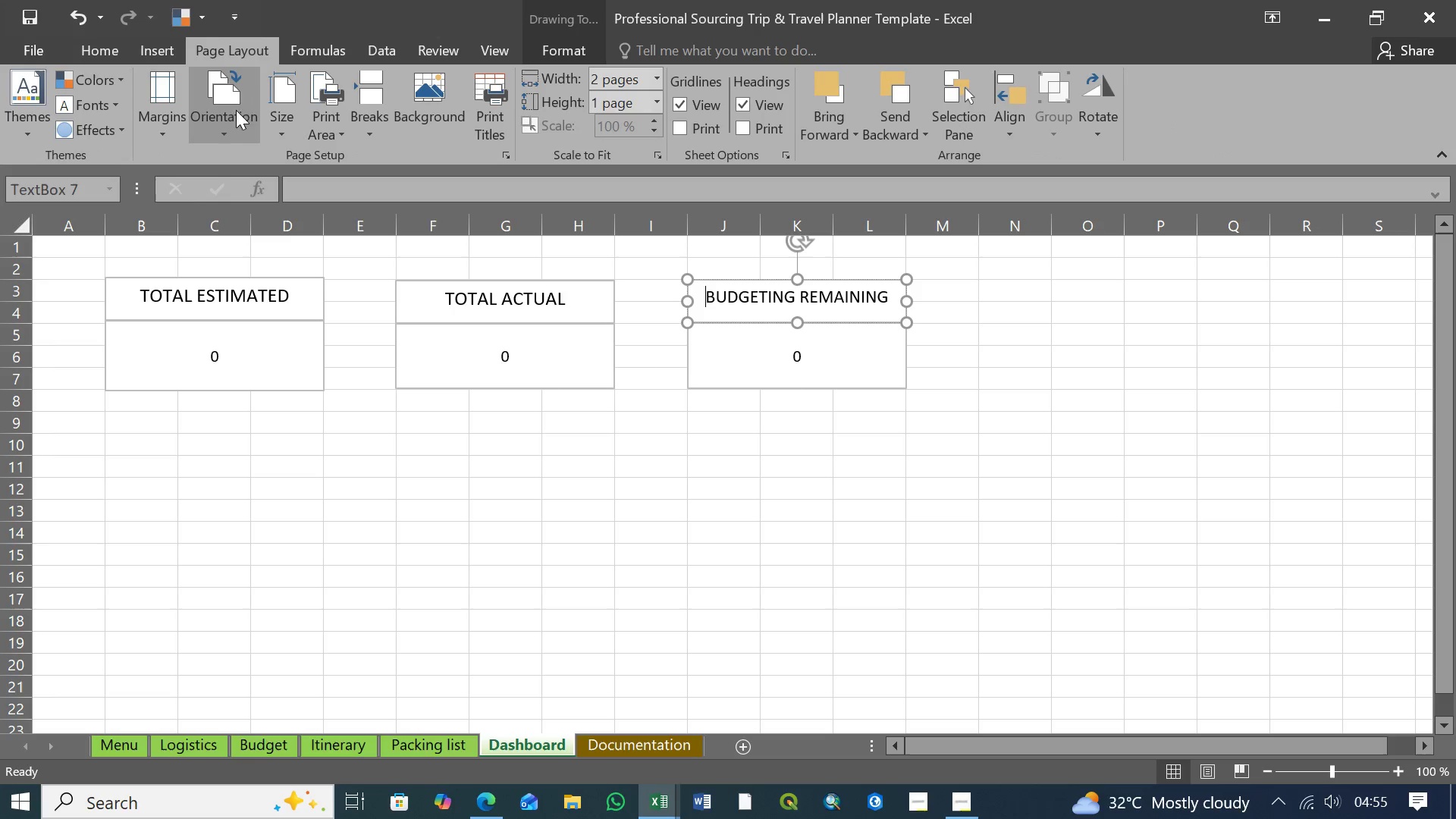 
mouse_move([236, 134])
 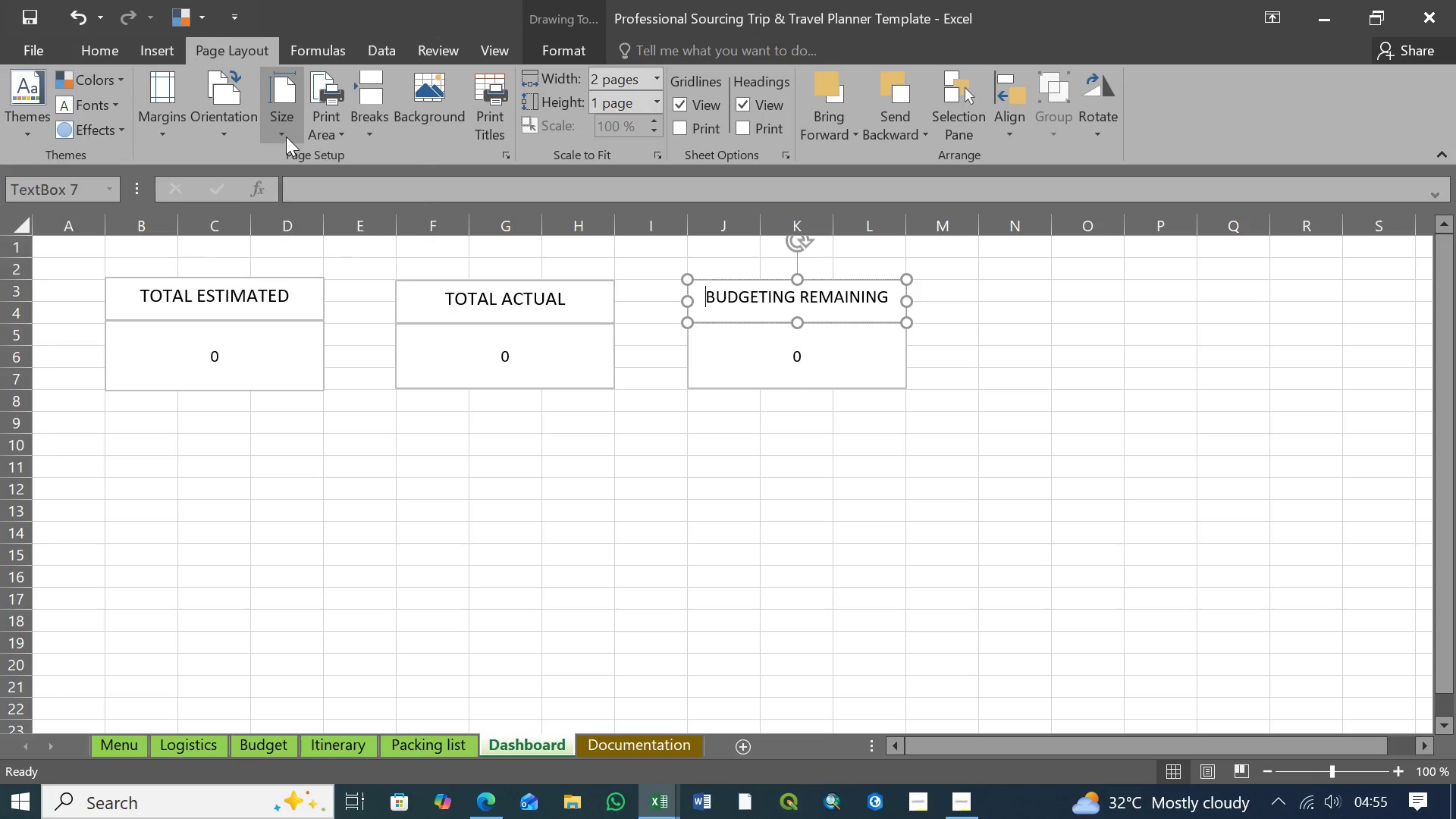 
left_click([286, 136])
 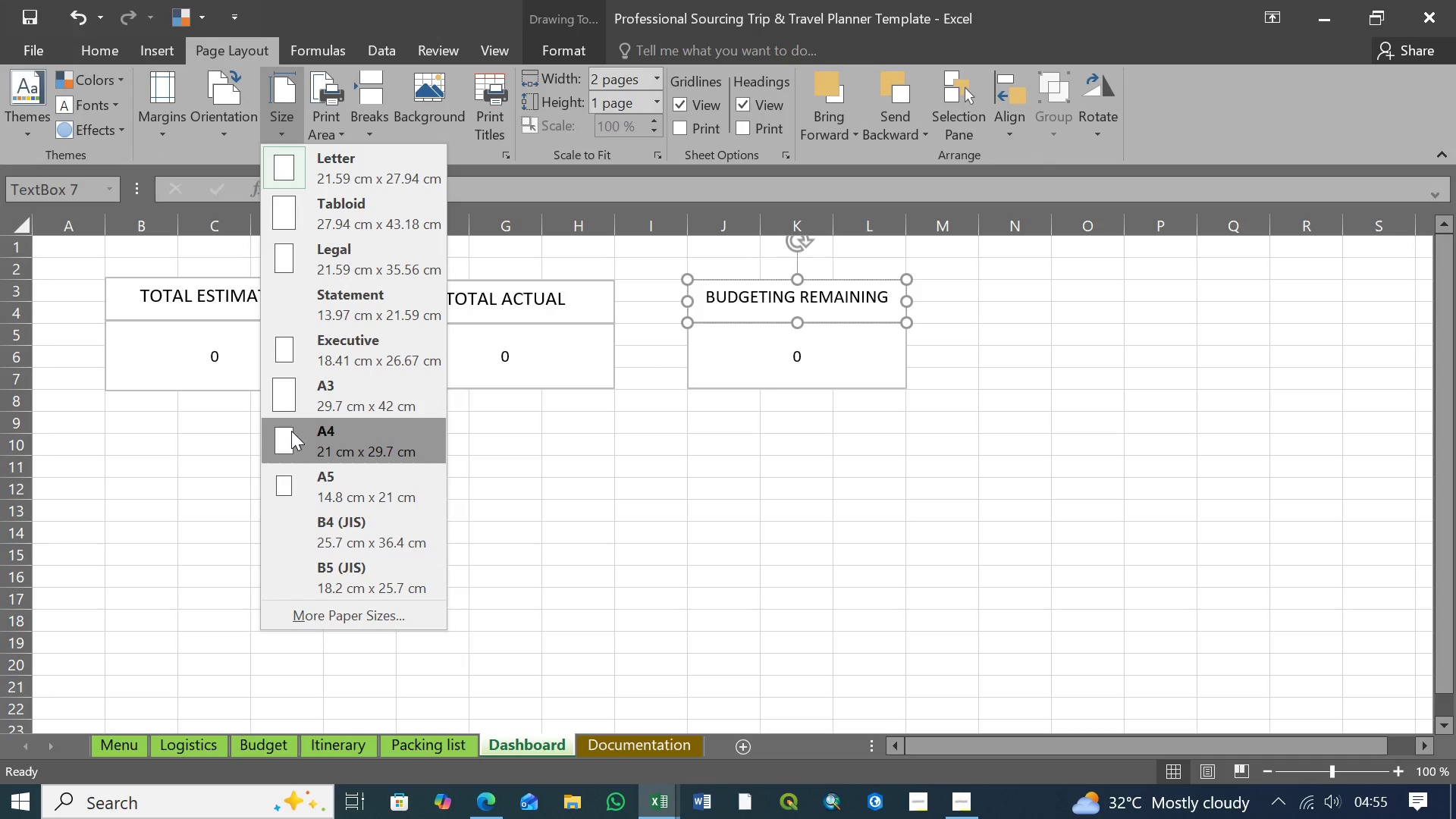 
wait(11.38)
 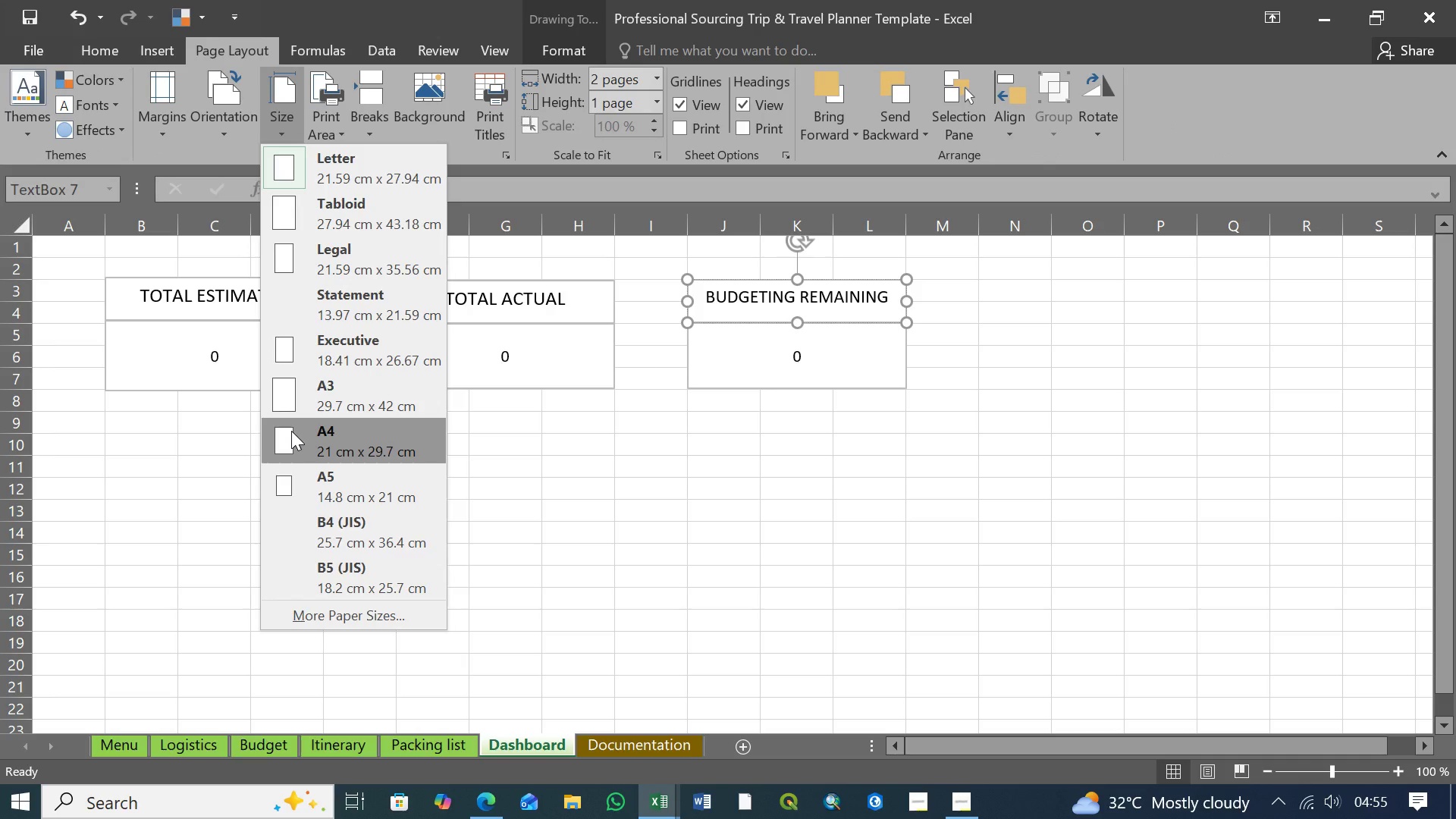 
left_click([291, 440])
 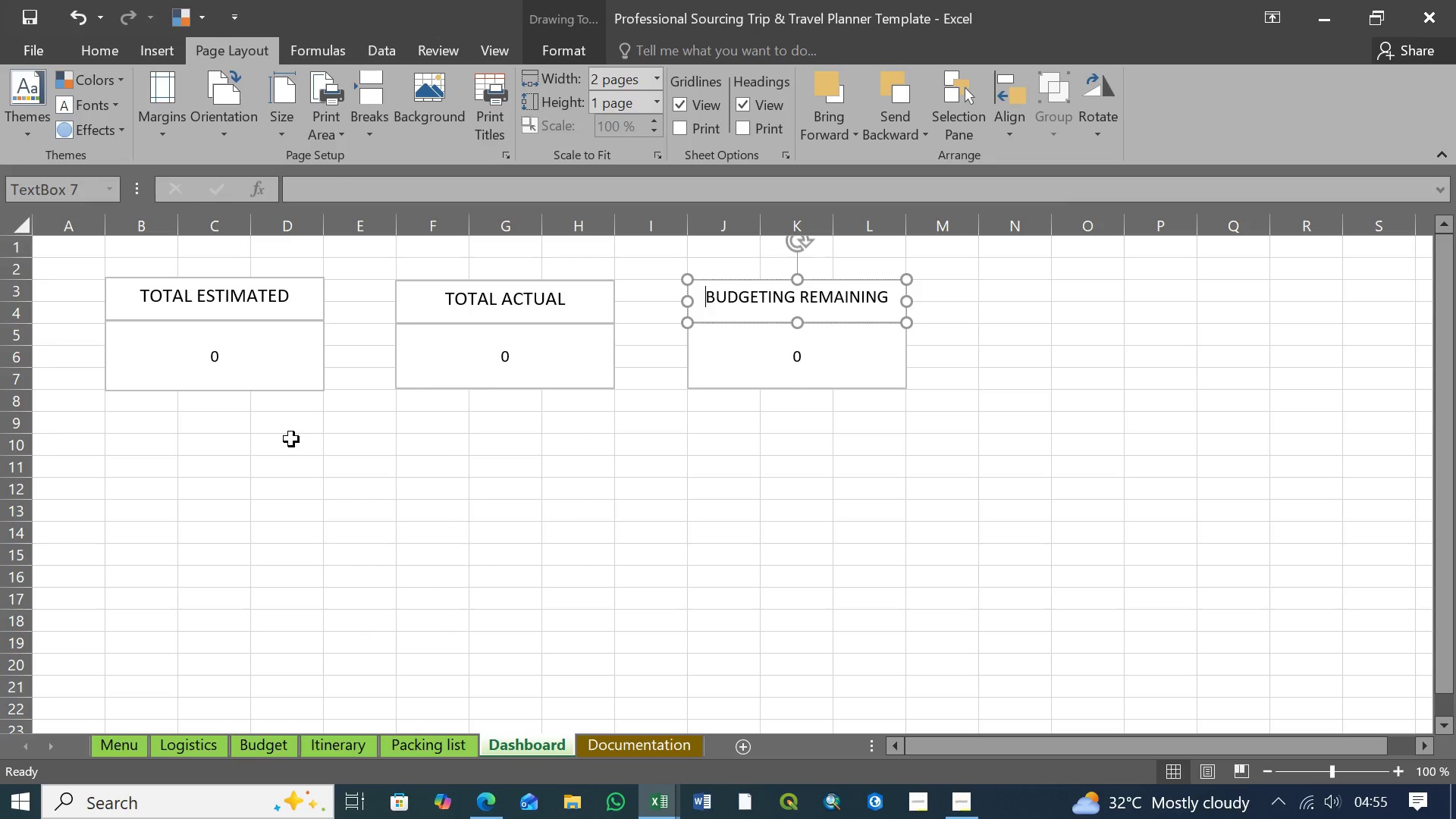 
left_click([33, 40])
 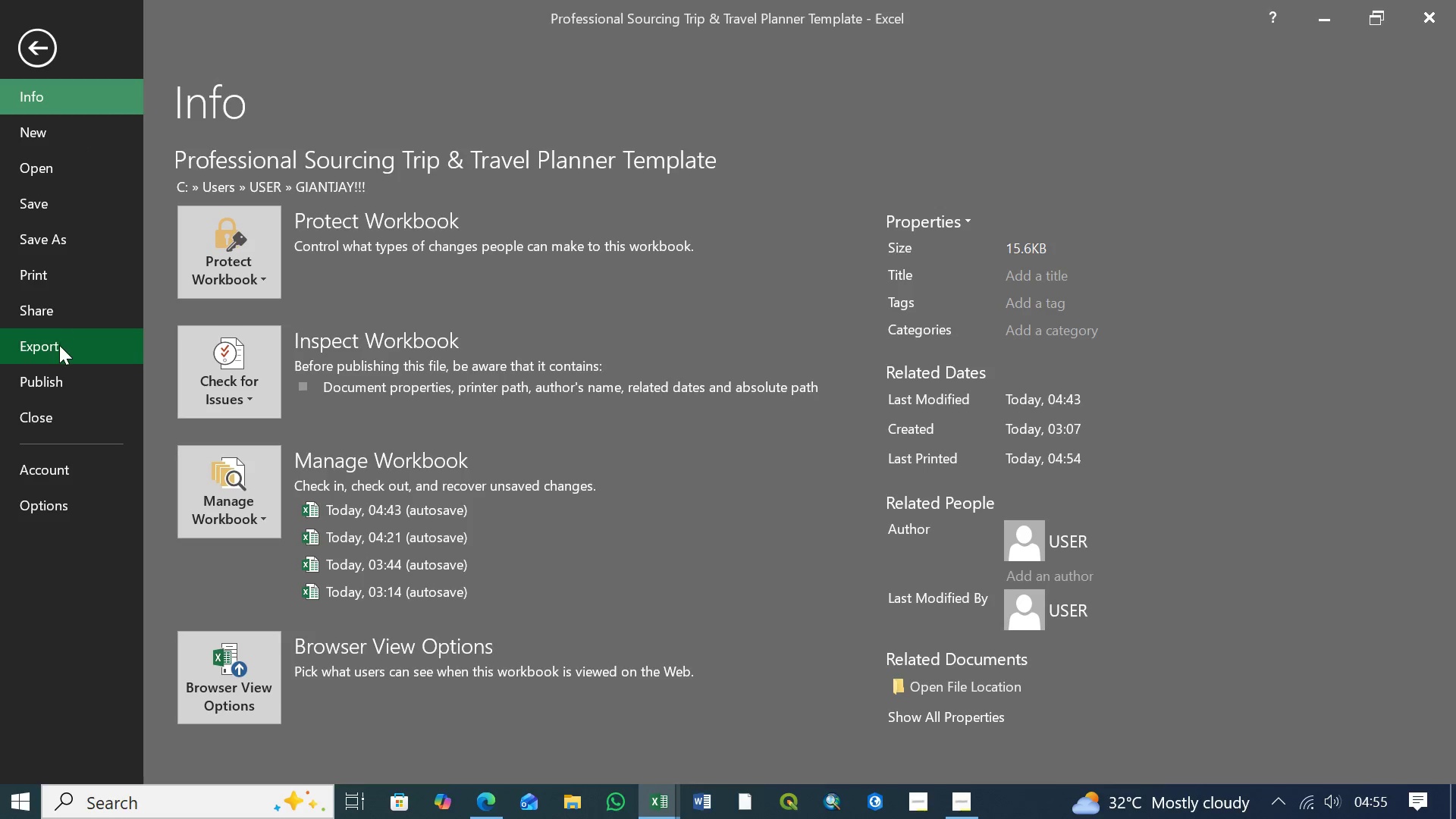 
left_click([58, 345])
 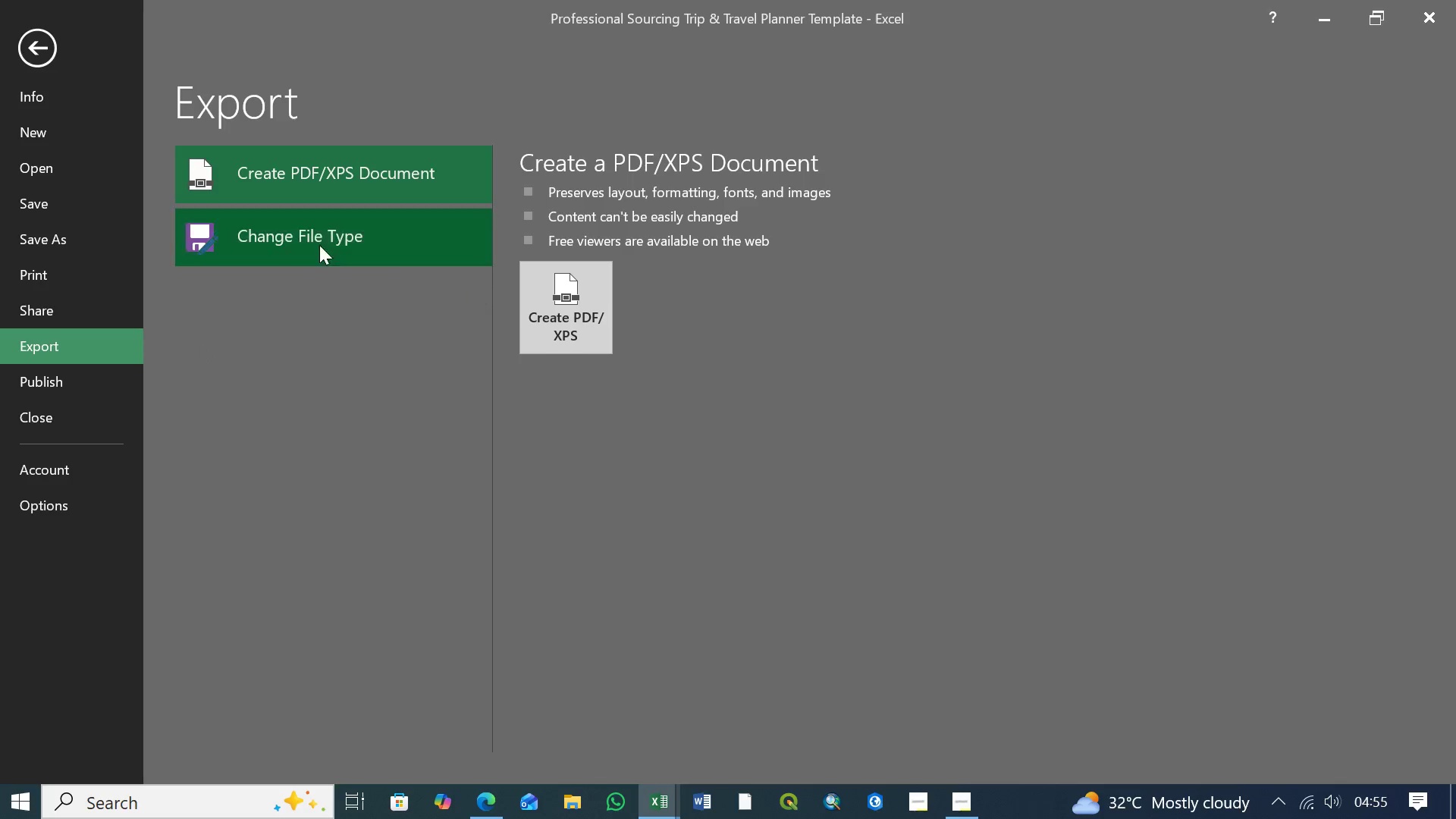 
left_click([312, 236])
 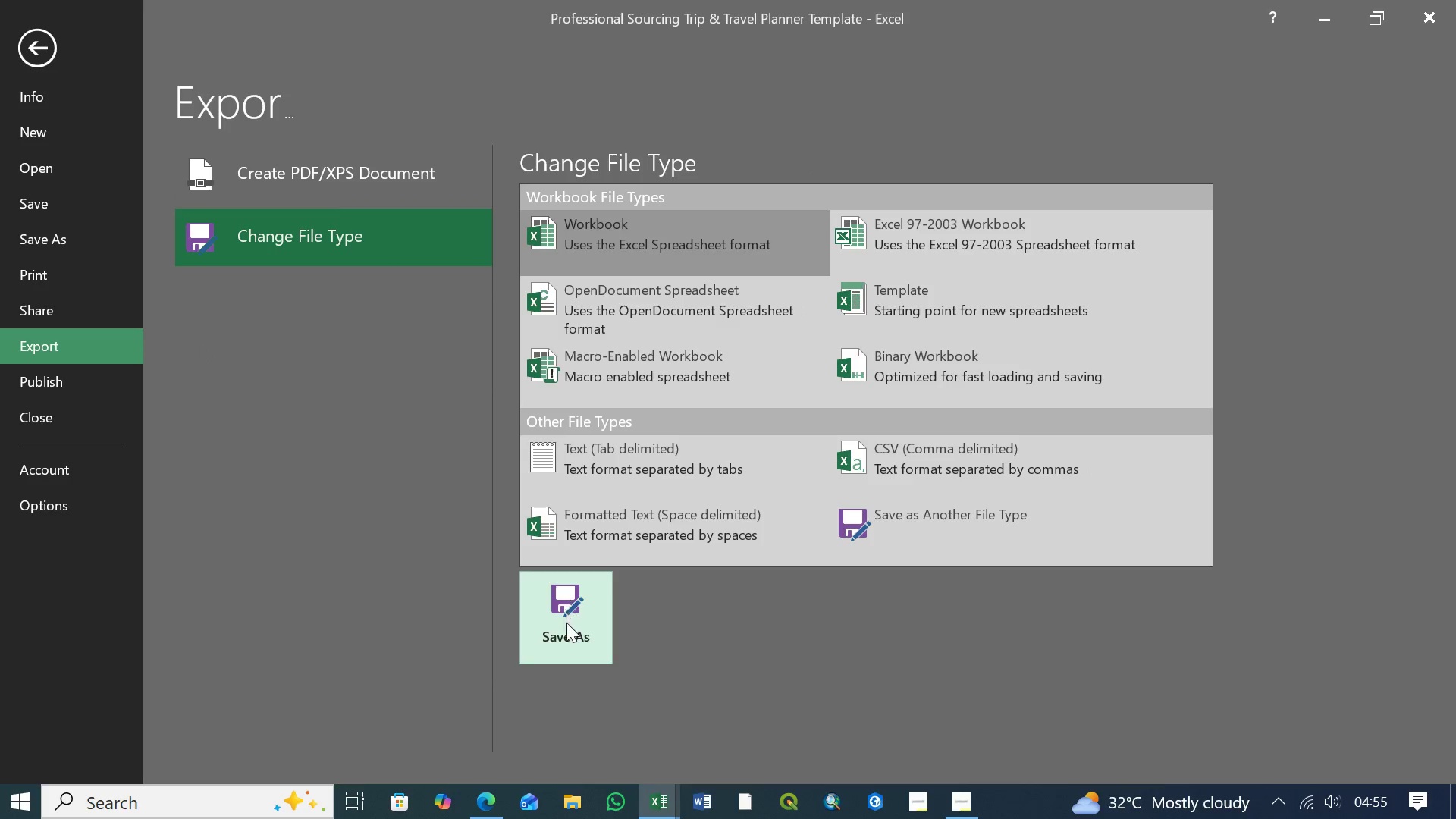 
left_click([567, 625])
 